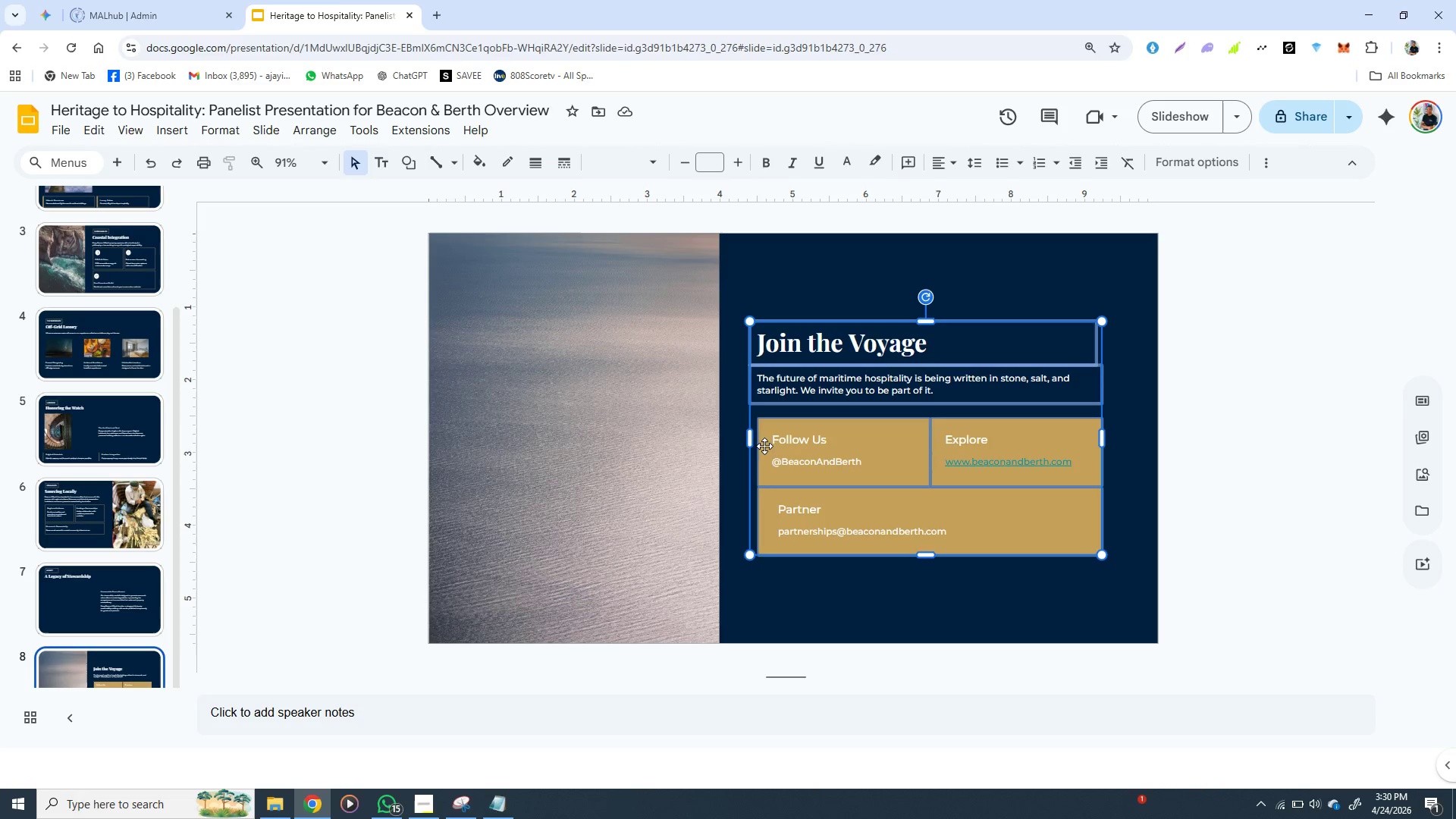 
key(Shift+ShiftLeft)
 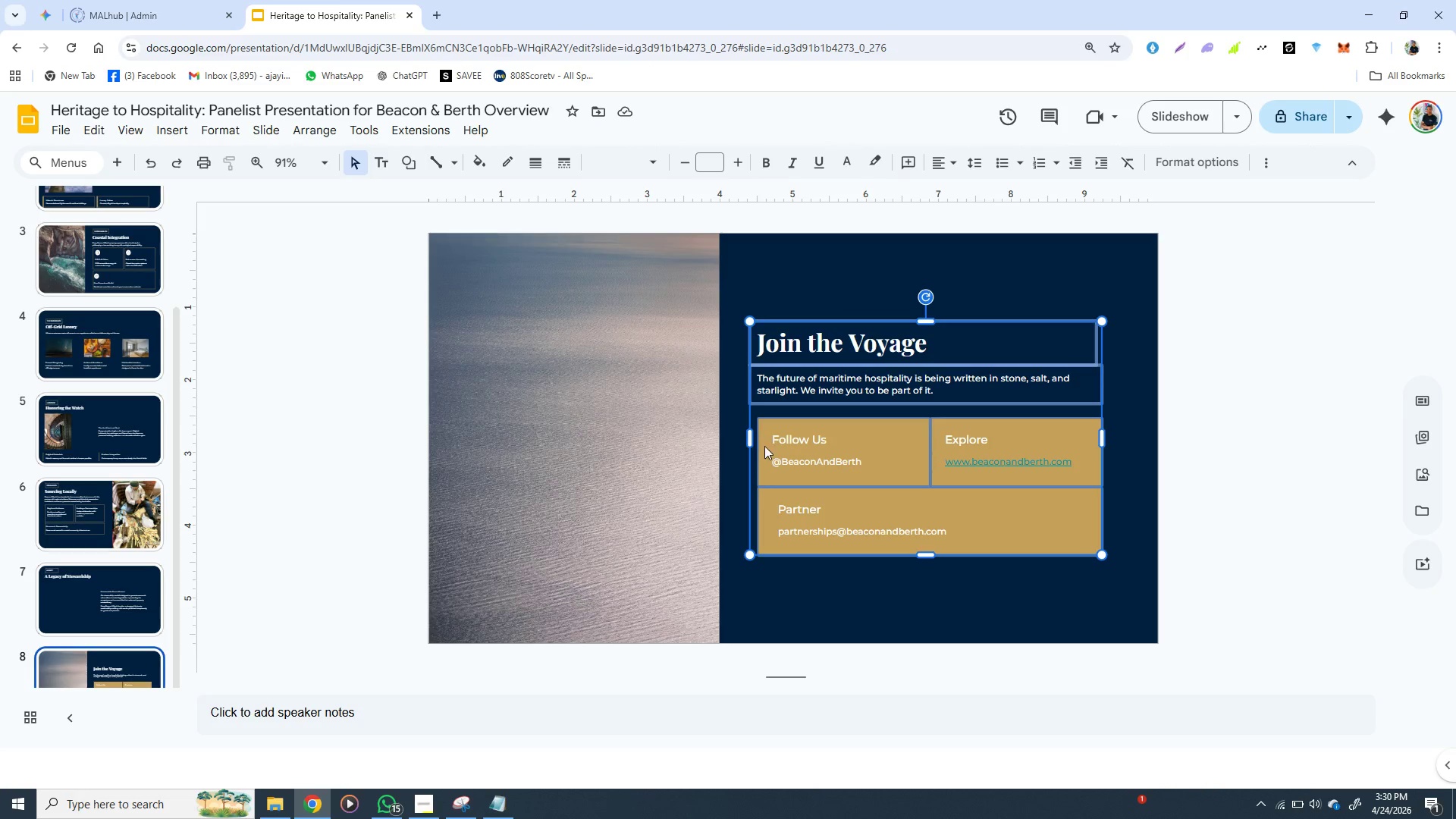 
key(Shift+ShiftLeft)
 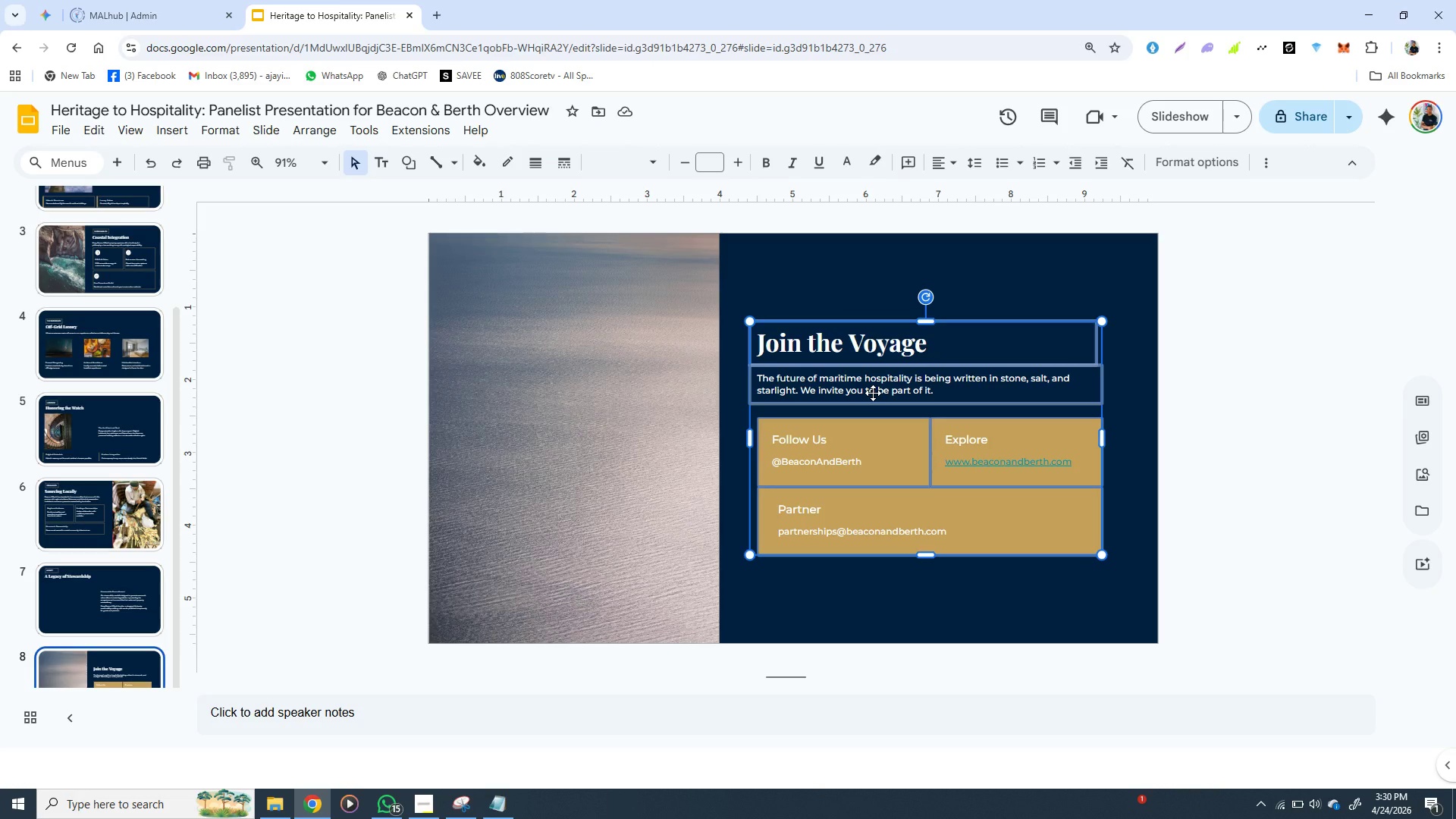 
right_click([873, 393])
 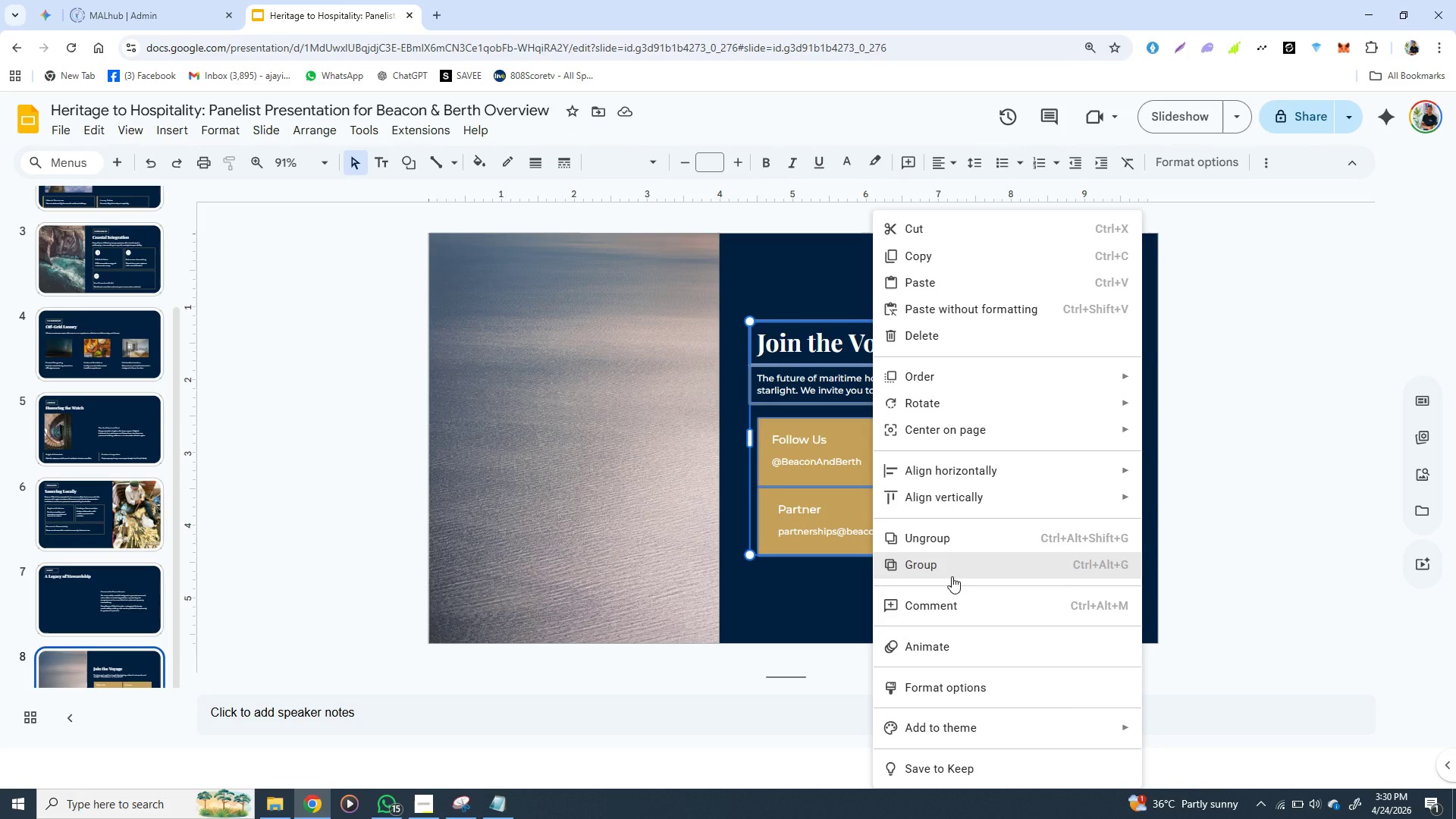 
left_click([952, 576])
 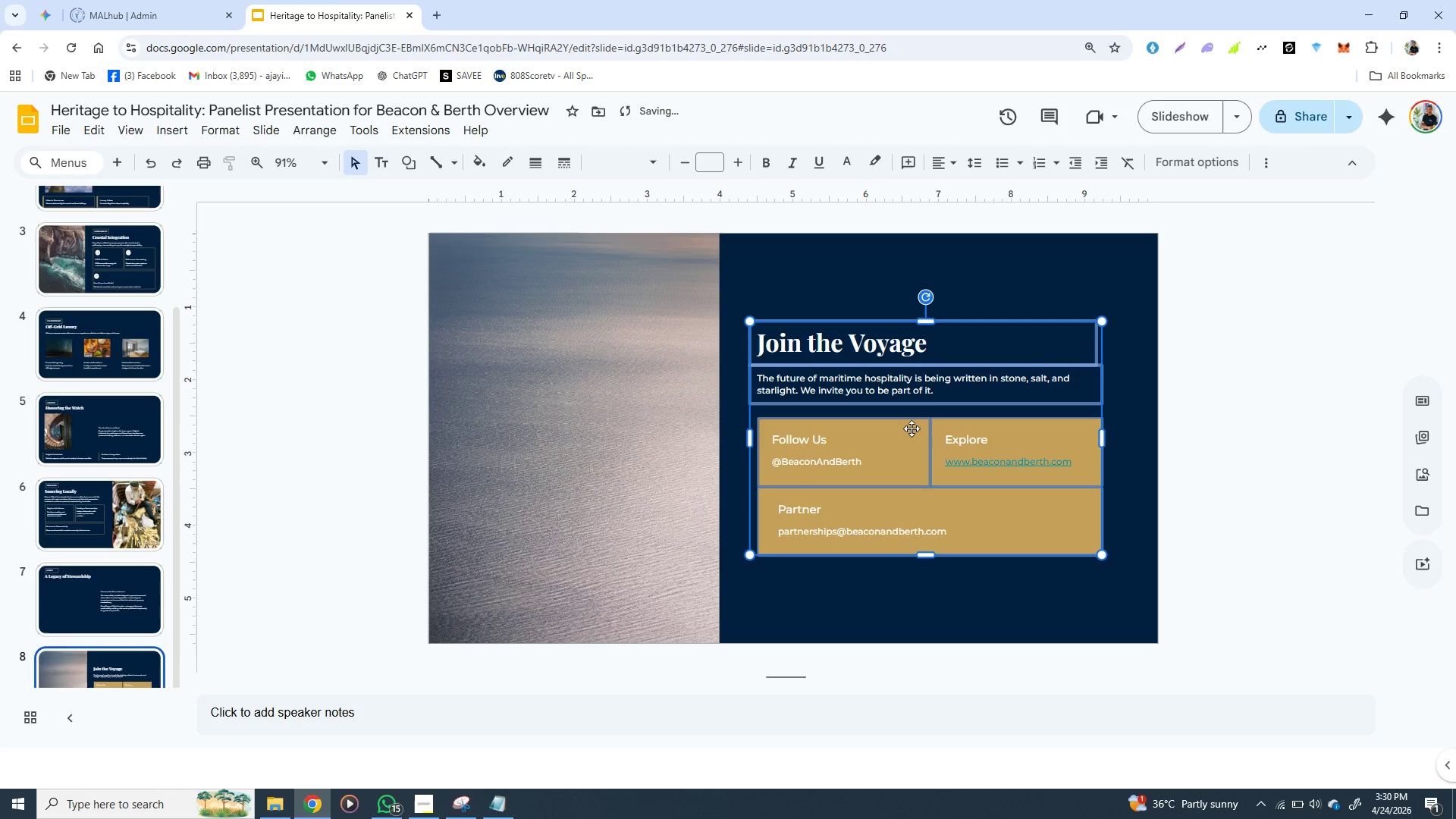 
left_click_drag(start_coordinate=[912, 428], to_coordinate=[917, 428])
 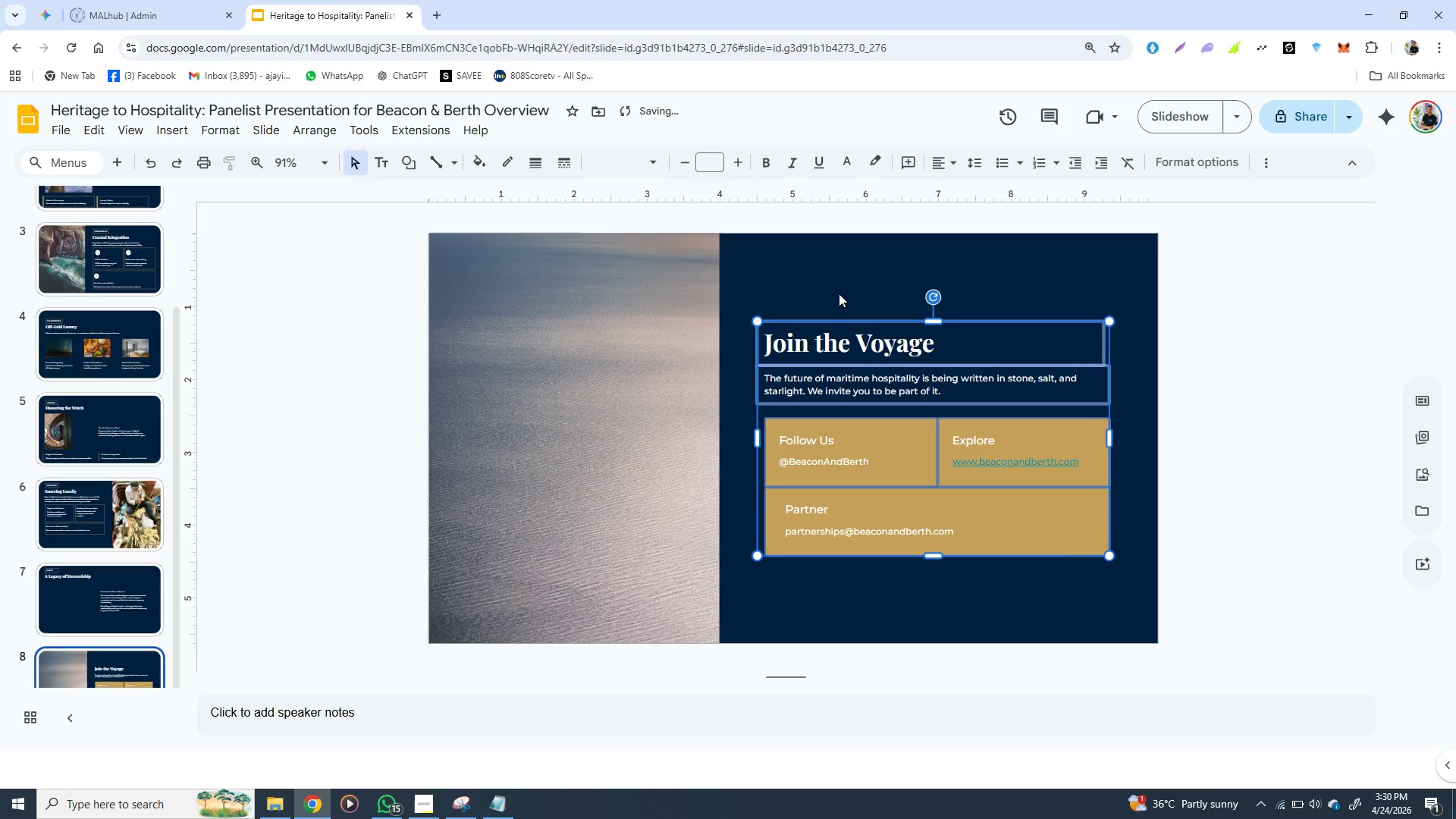 
left_click([839, 293])
 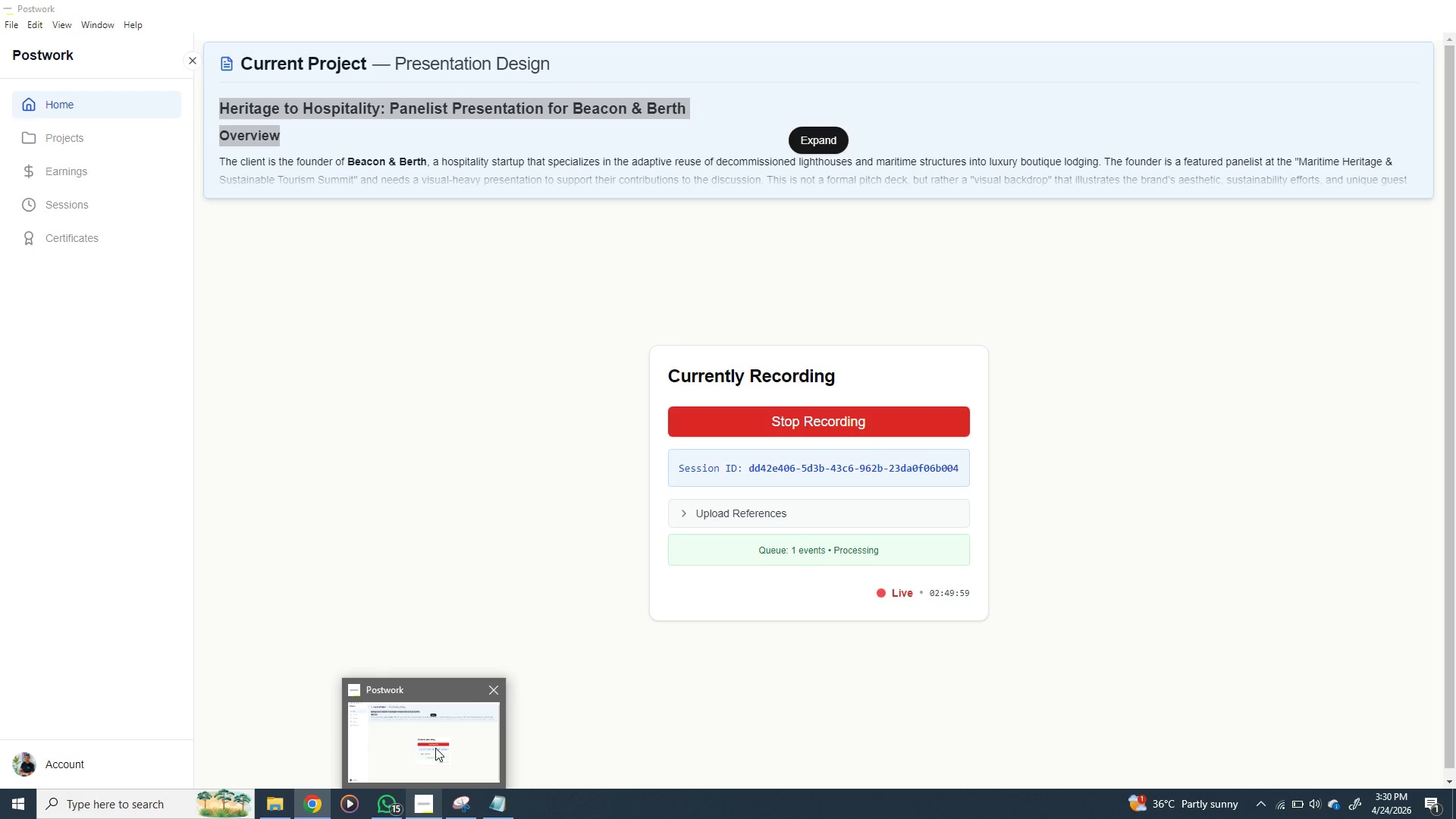 
wait(11.98)
 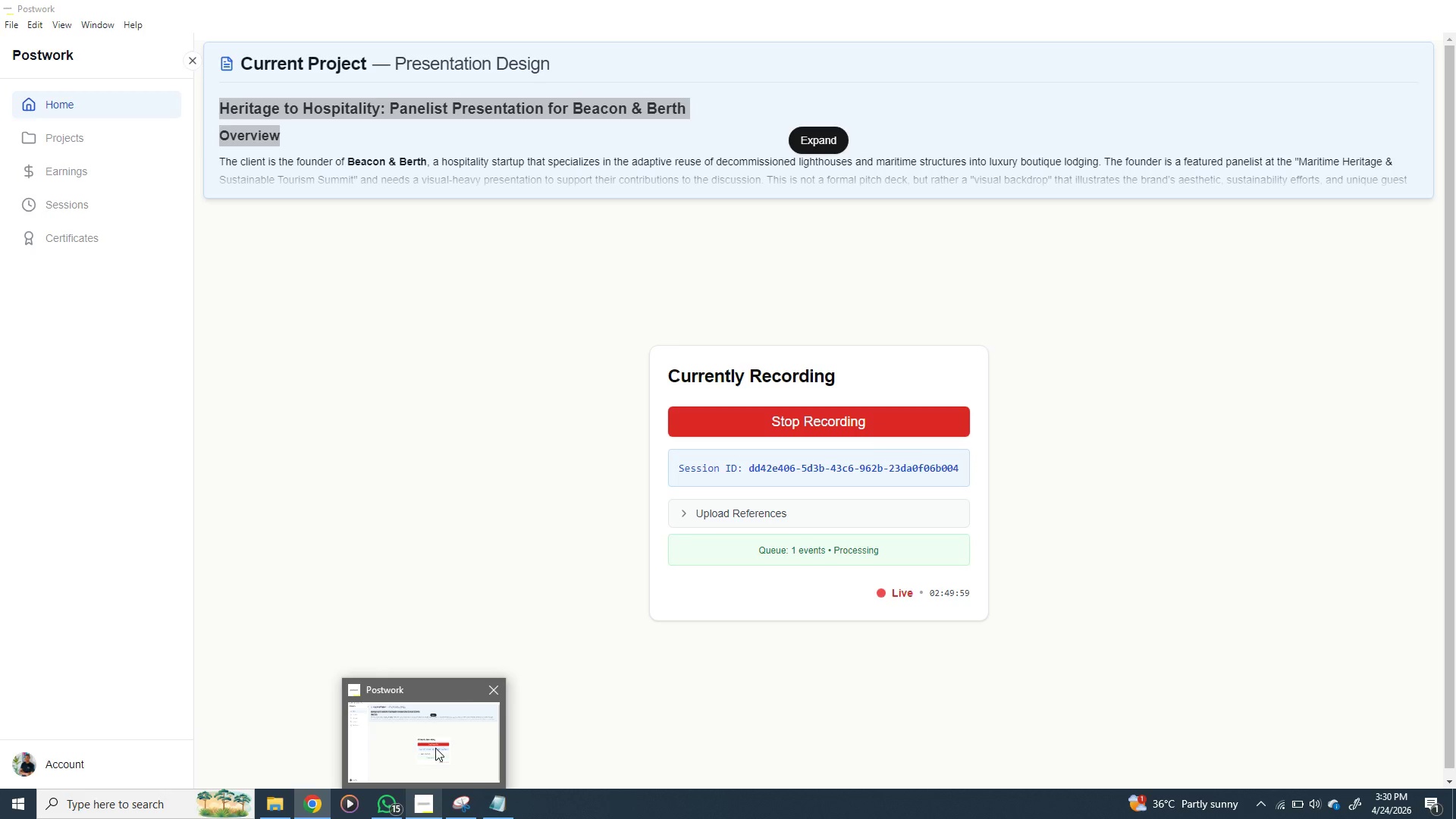 
mouse_move([427, 775])
 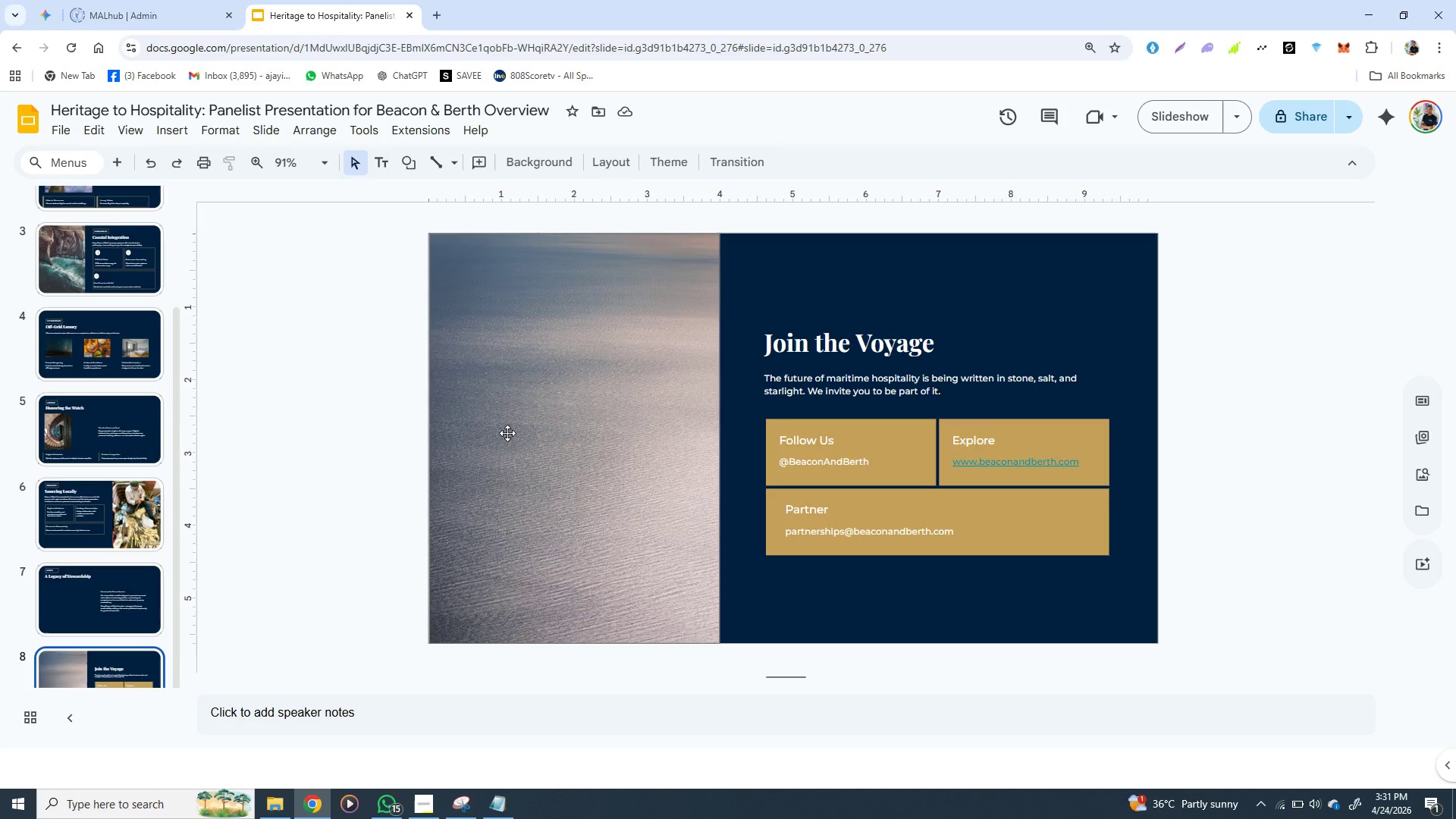 
wait(28.05)
 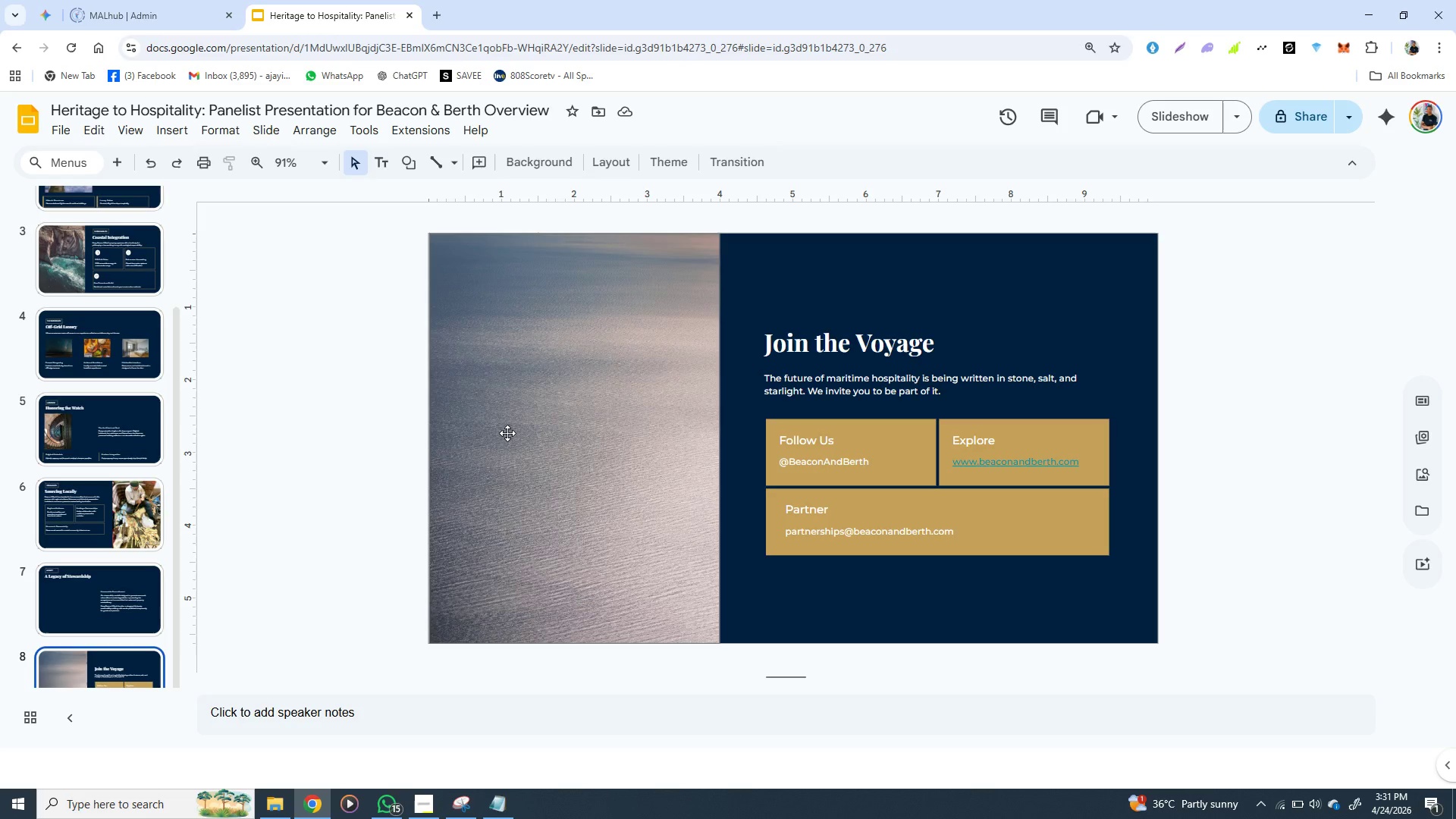 
left_click([790, 356])
 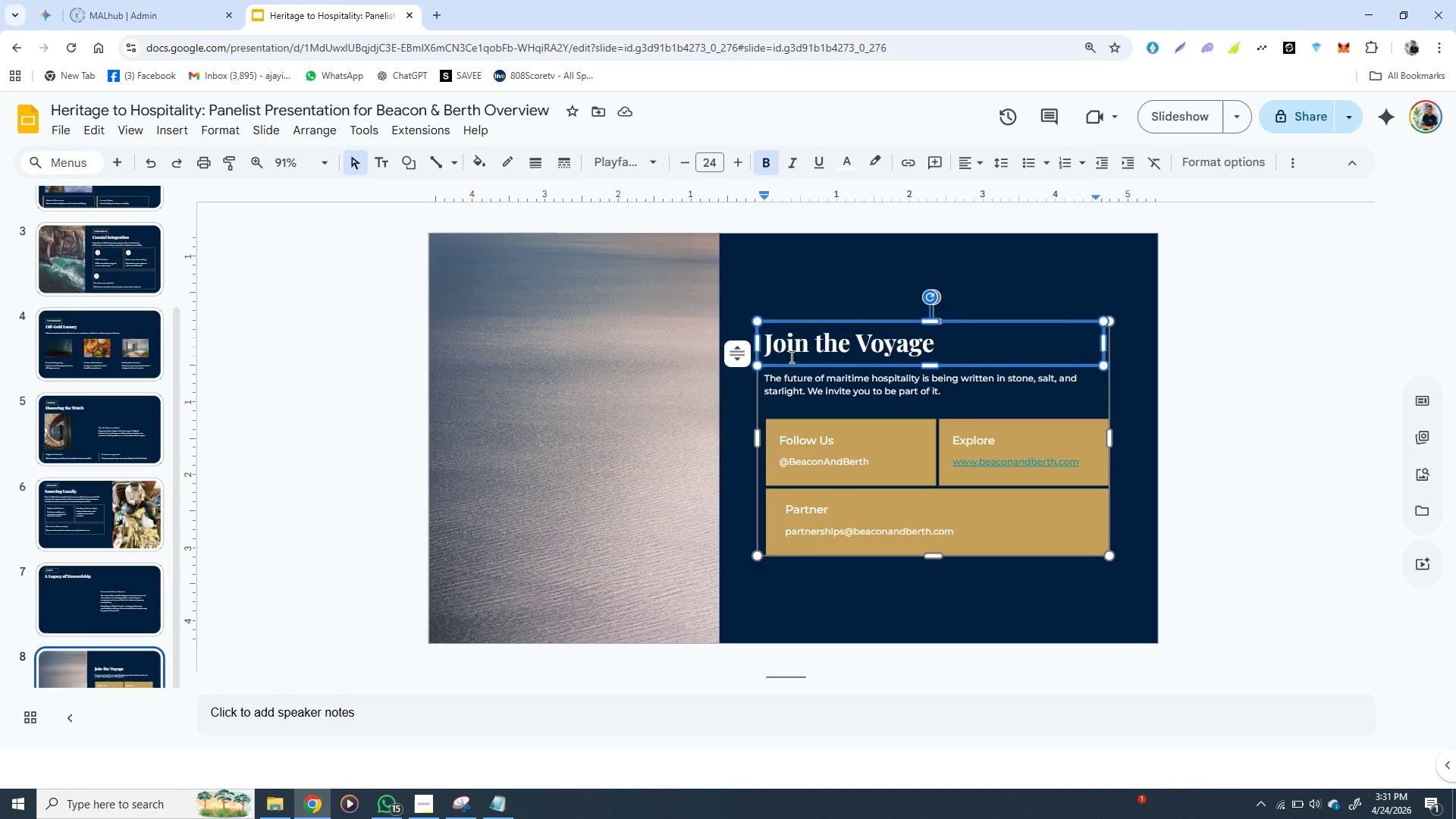 
wait(7.7)
 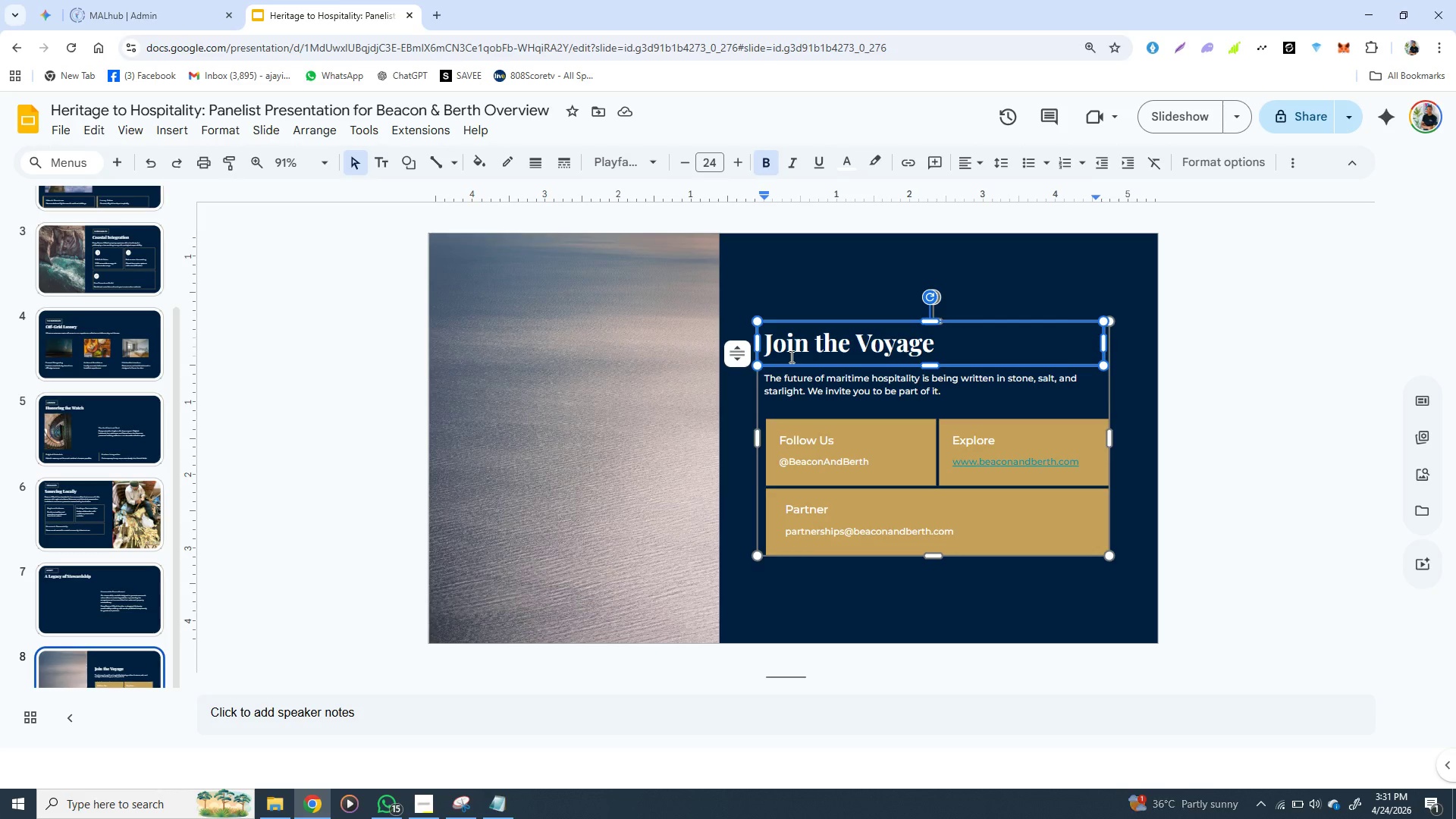 
left_click([93, 588])
 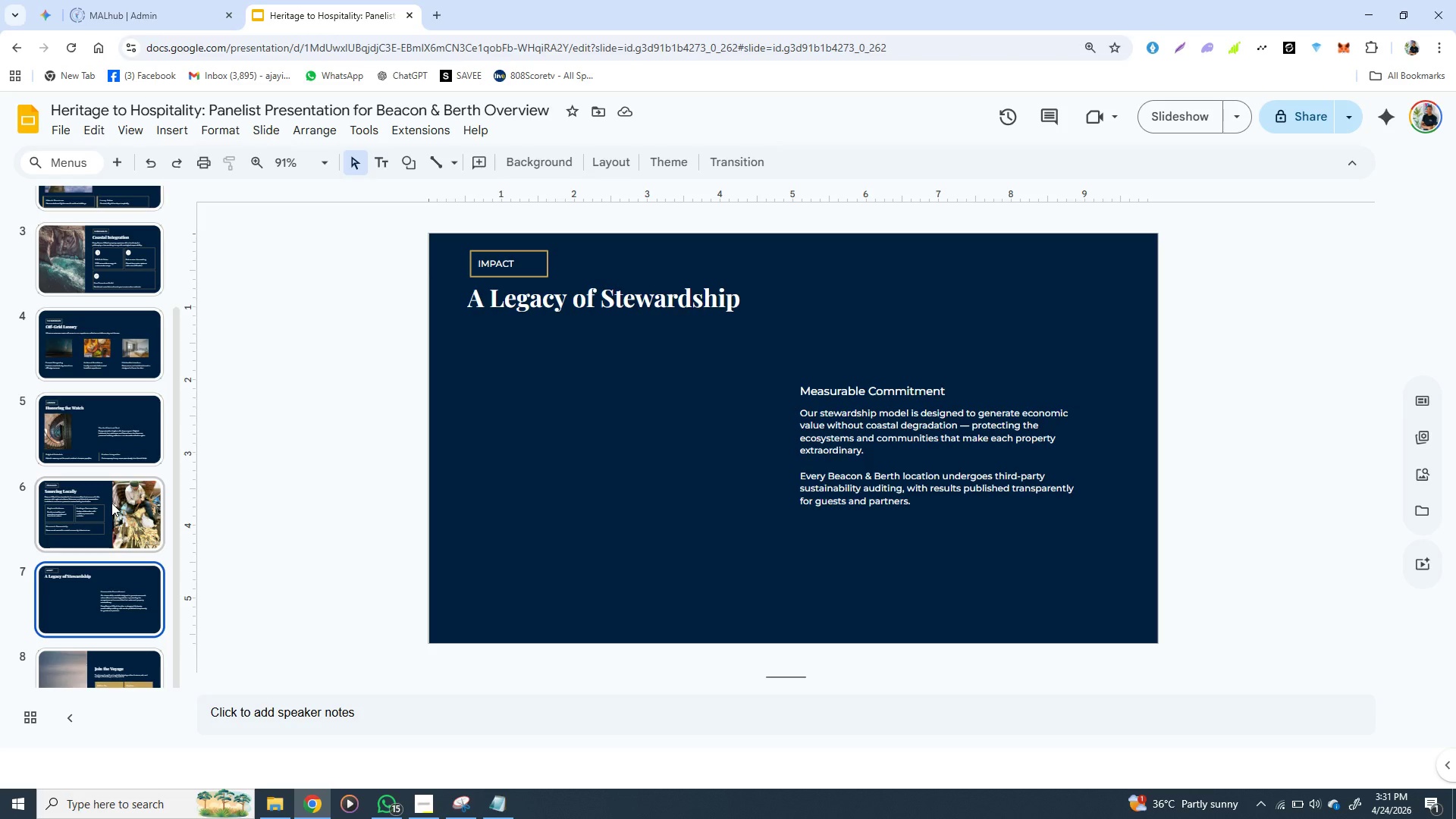 
left_click([111, 503])
 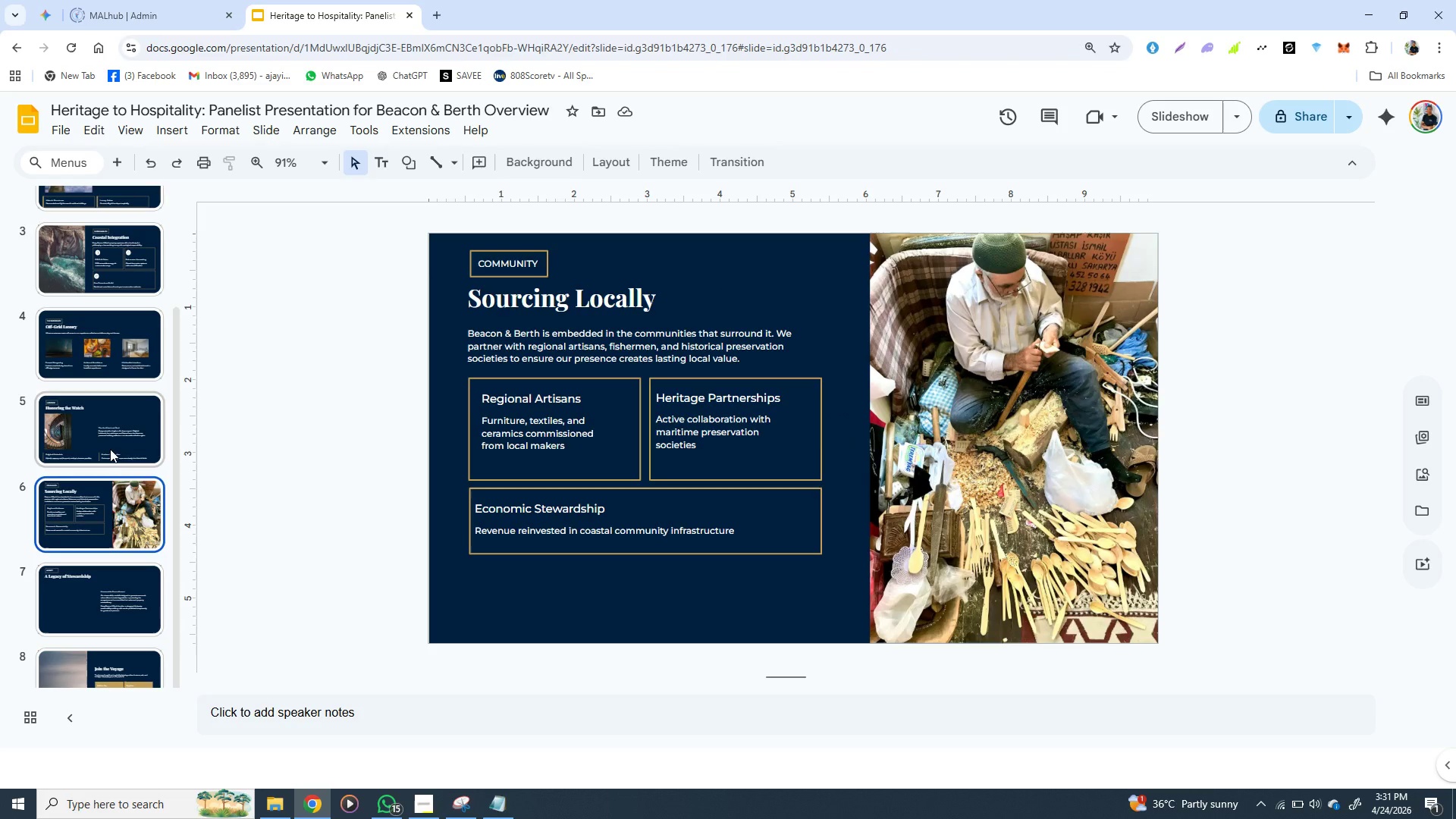 
left_click([110, 449])
 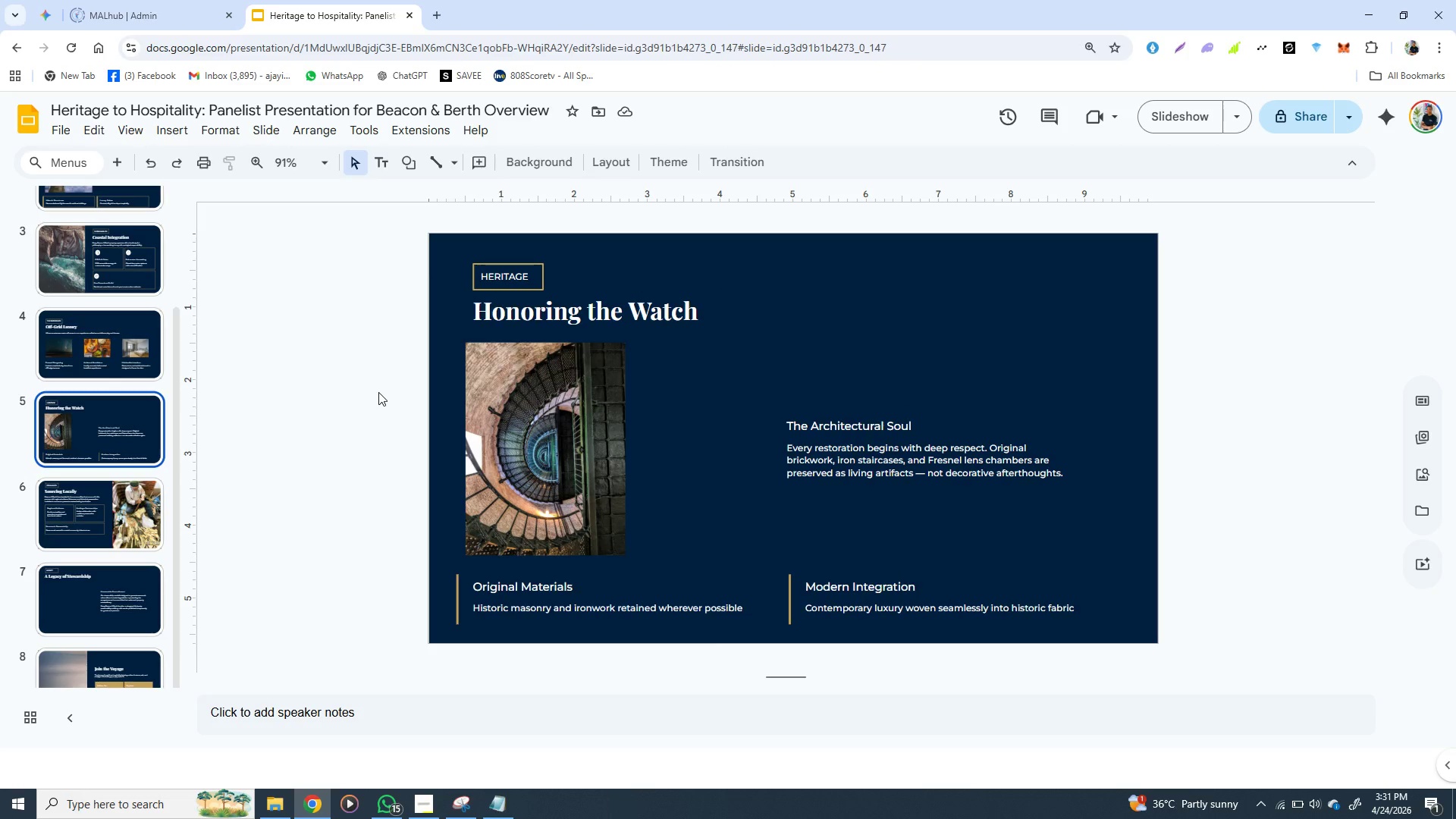 
wait(15.12)
 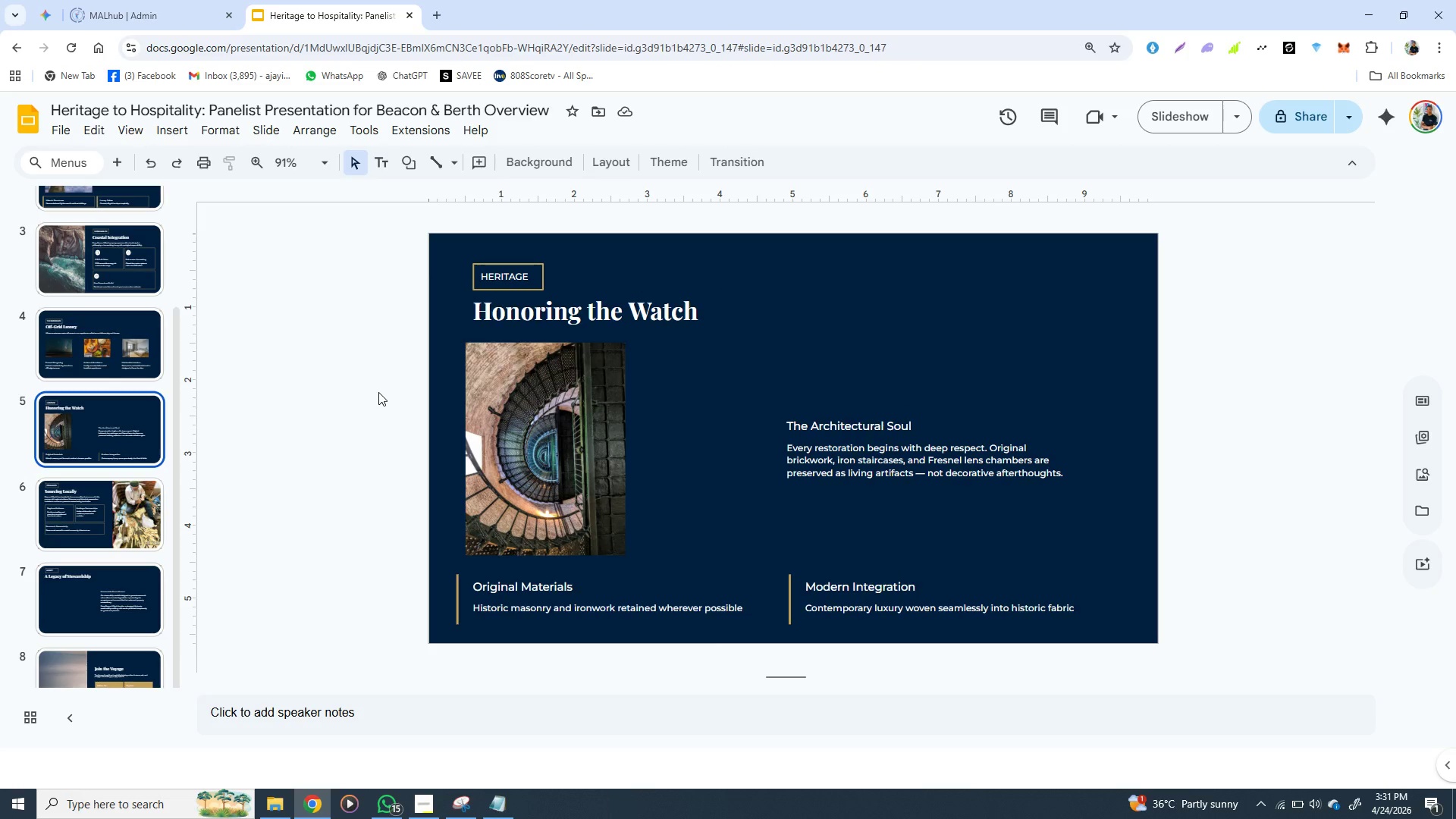 
left_click([480, 261])
 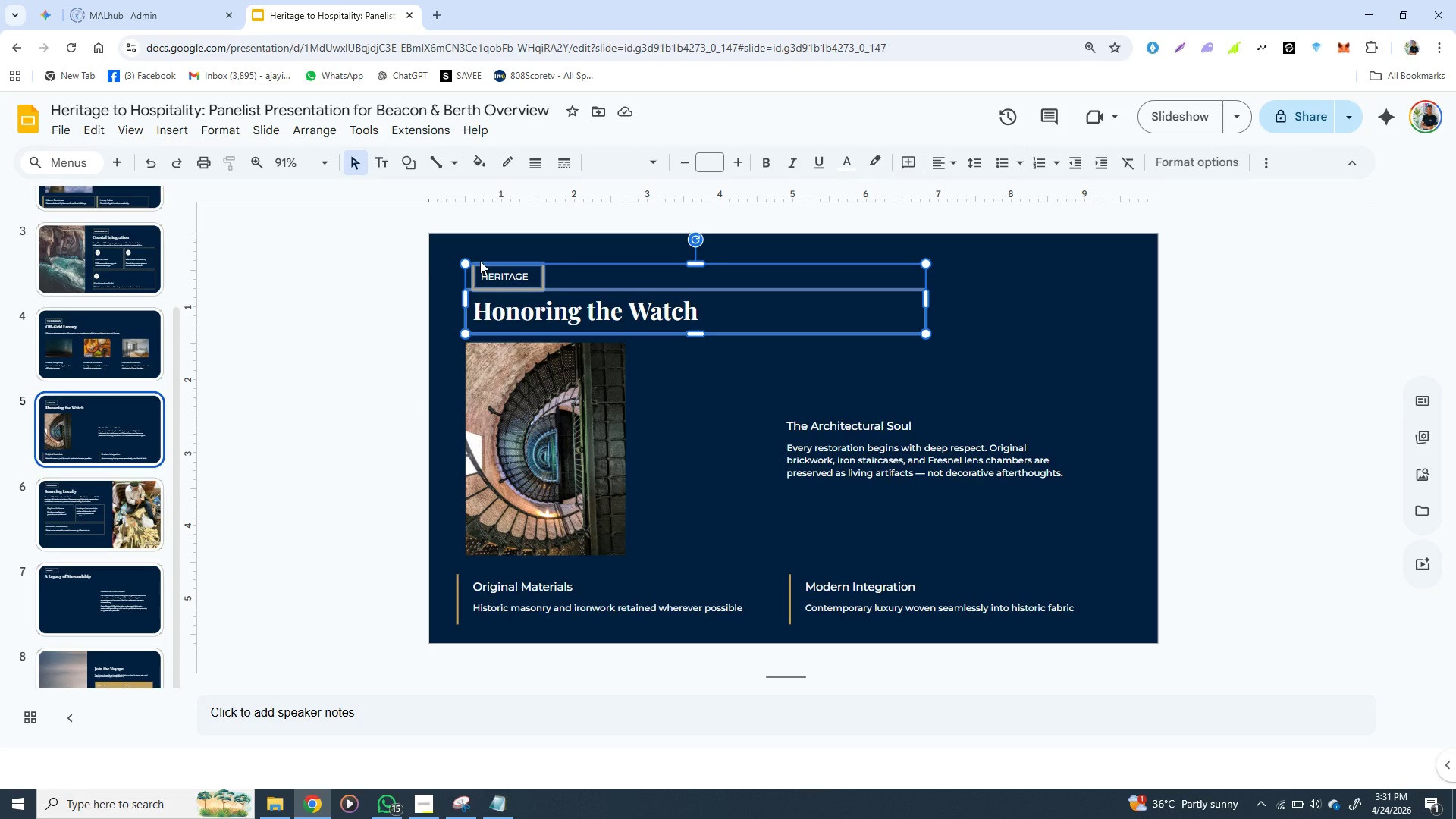 
hold_key(key=ShiftLeft, duration=0.64)
 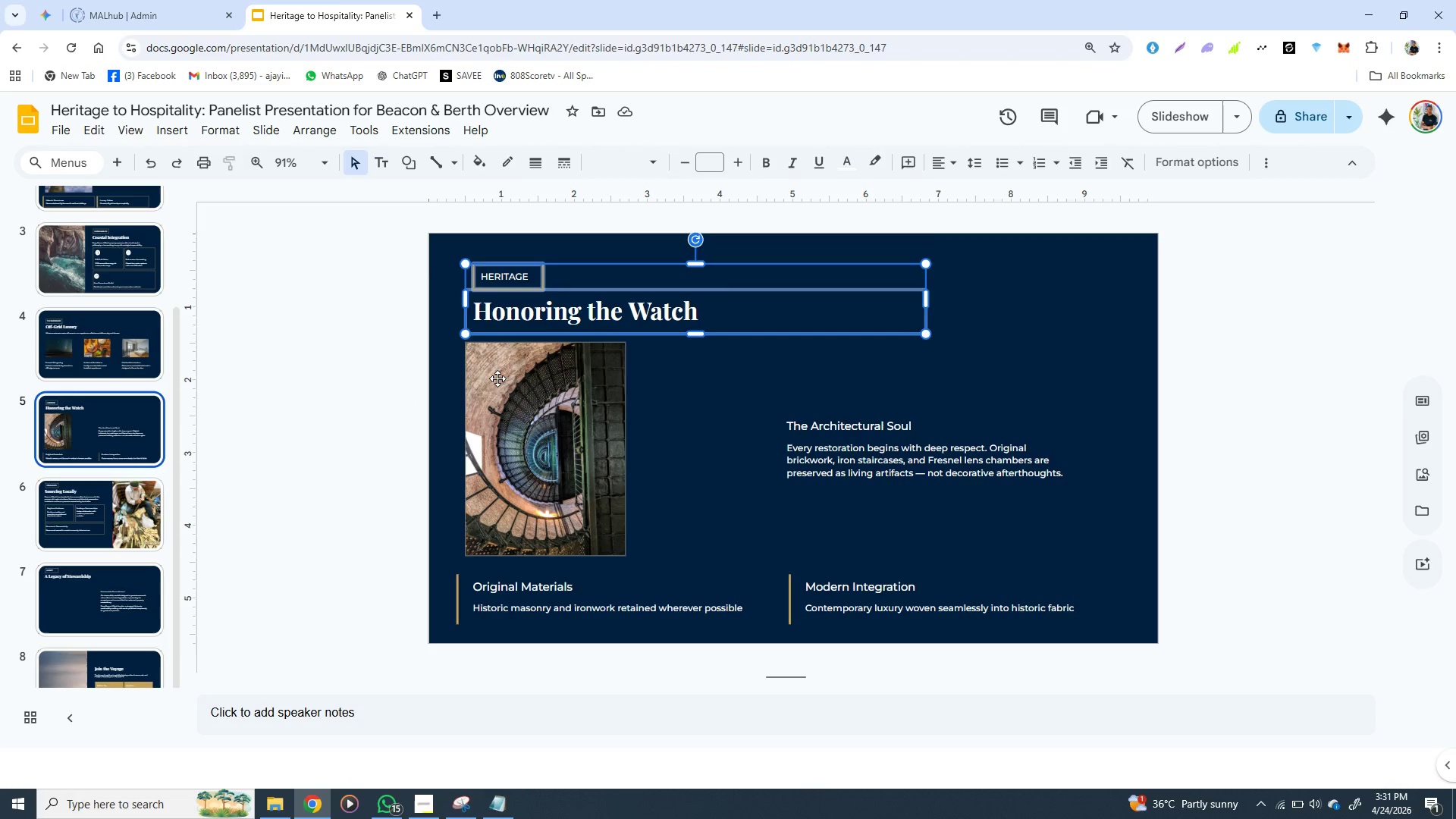 
left_click([497, 378])
 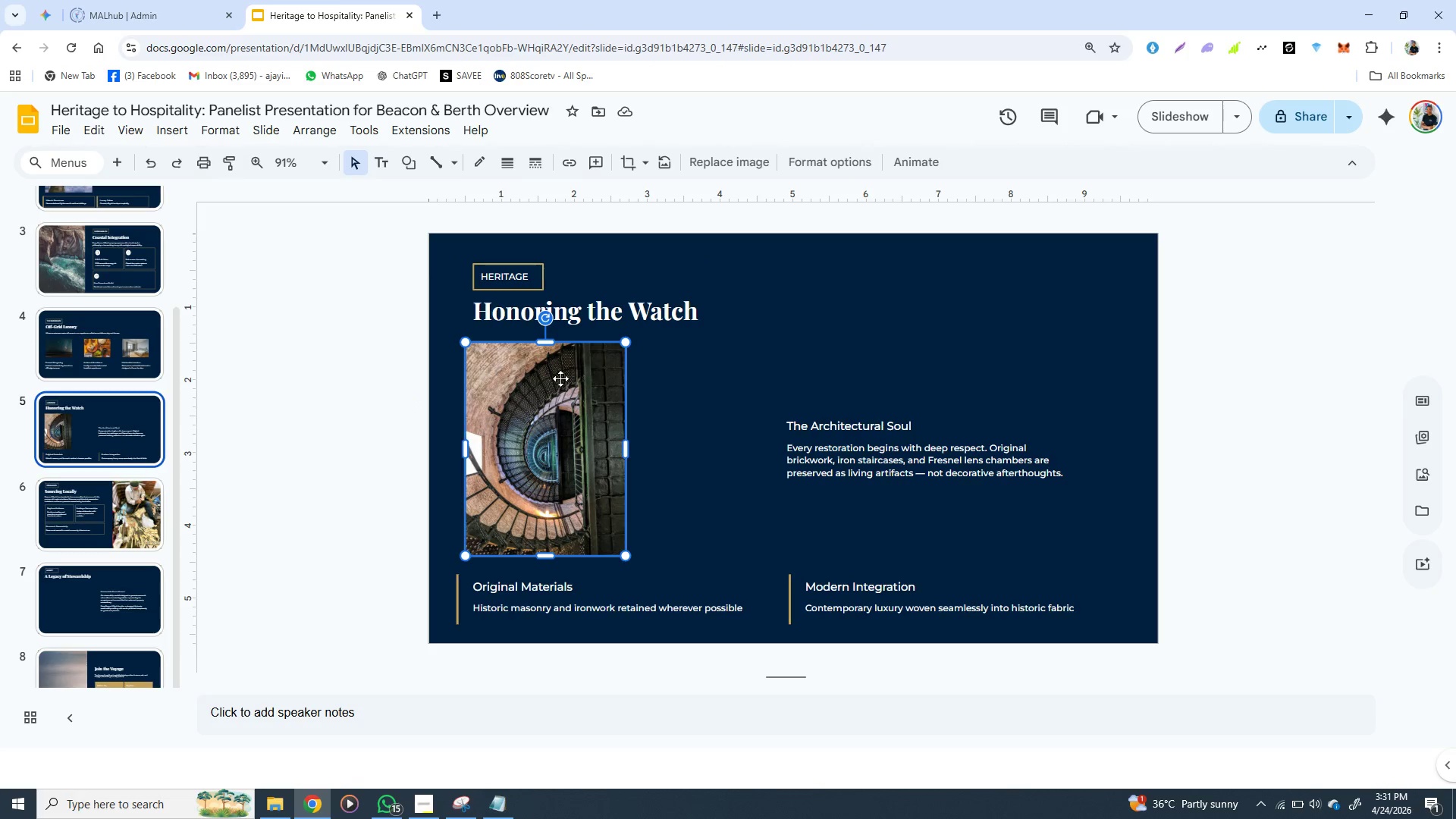 
hold_key(key=ShiftLeft, duration=1.36)
left_click([824, 431])
 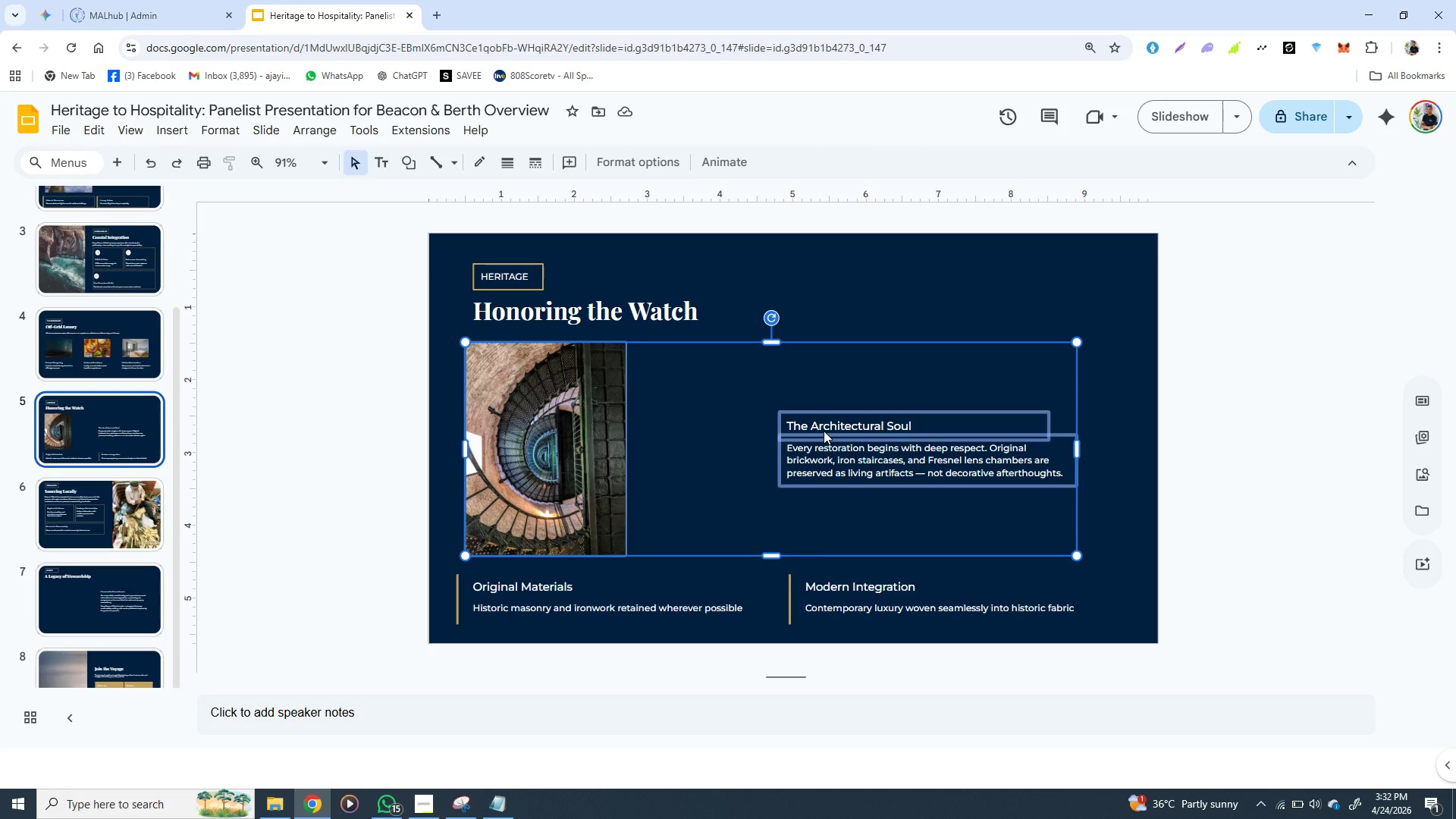 
left_click([743, 428])
 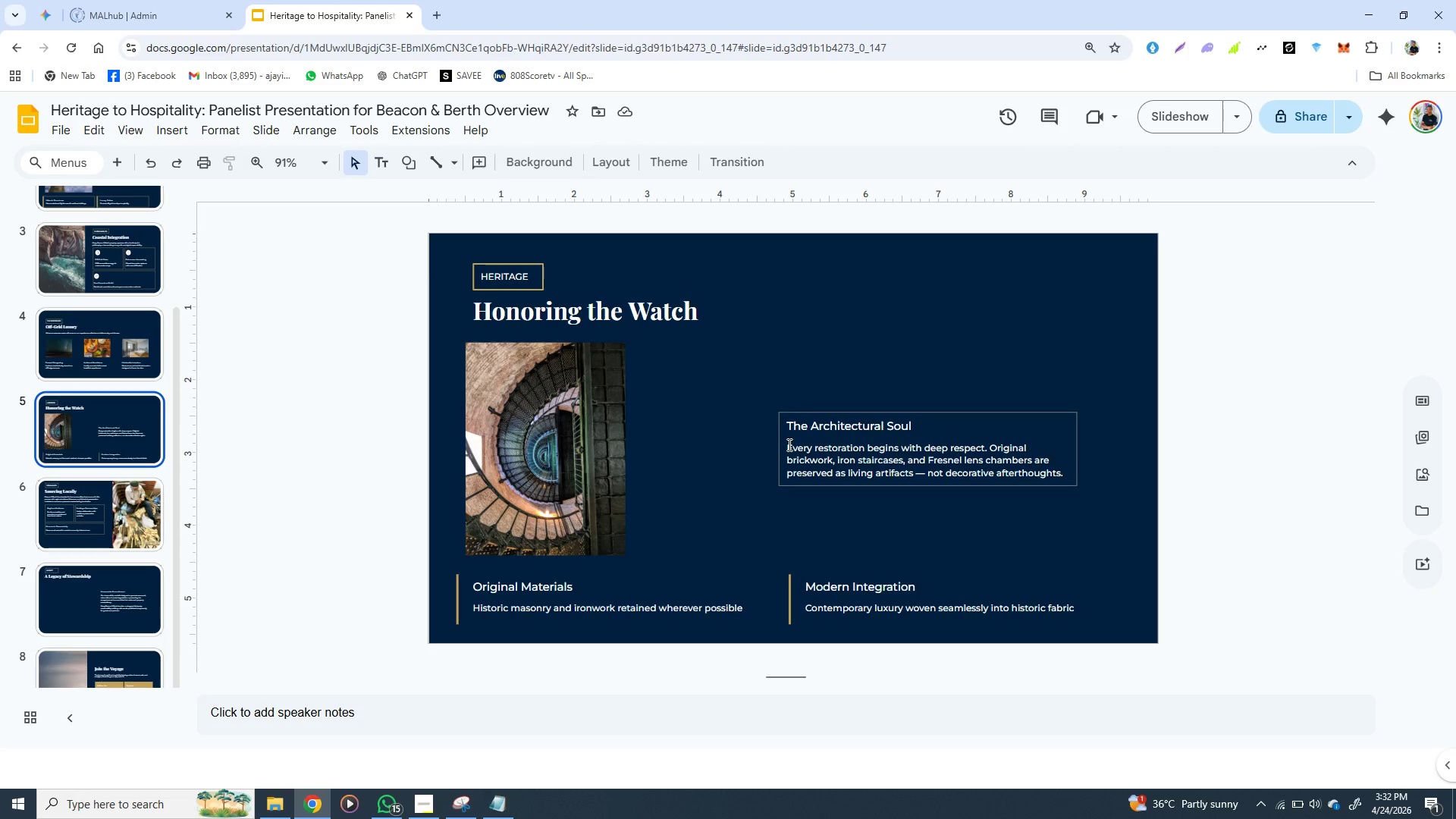 
left_click([855, 328])
 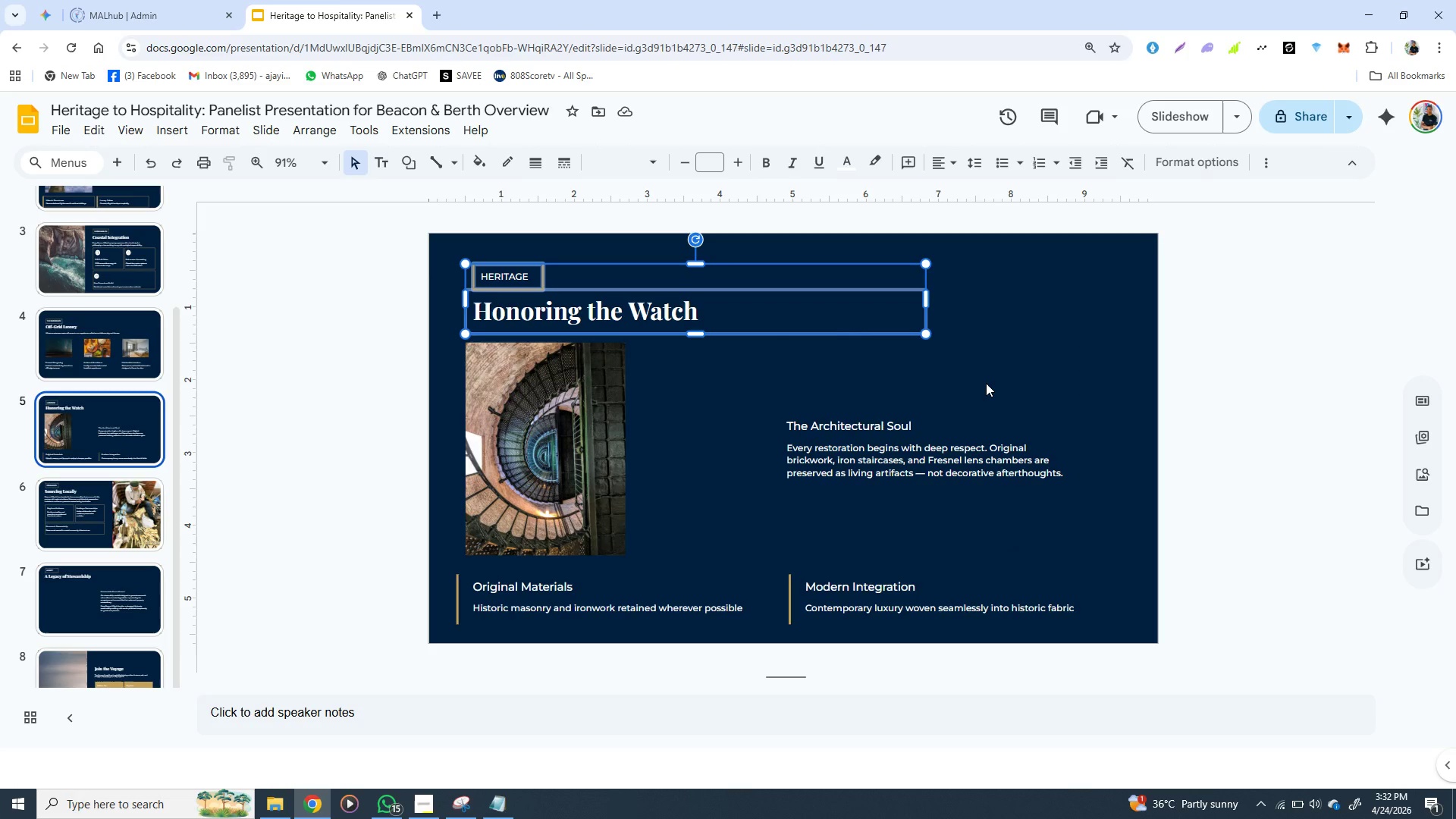 
left_click([991, 381])
 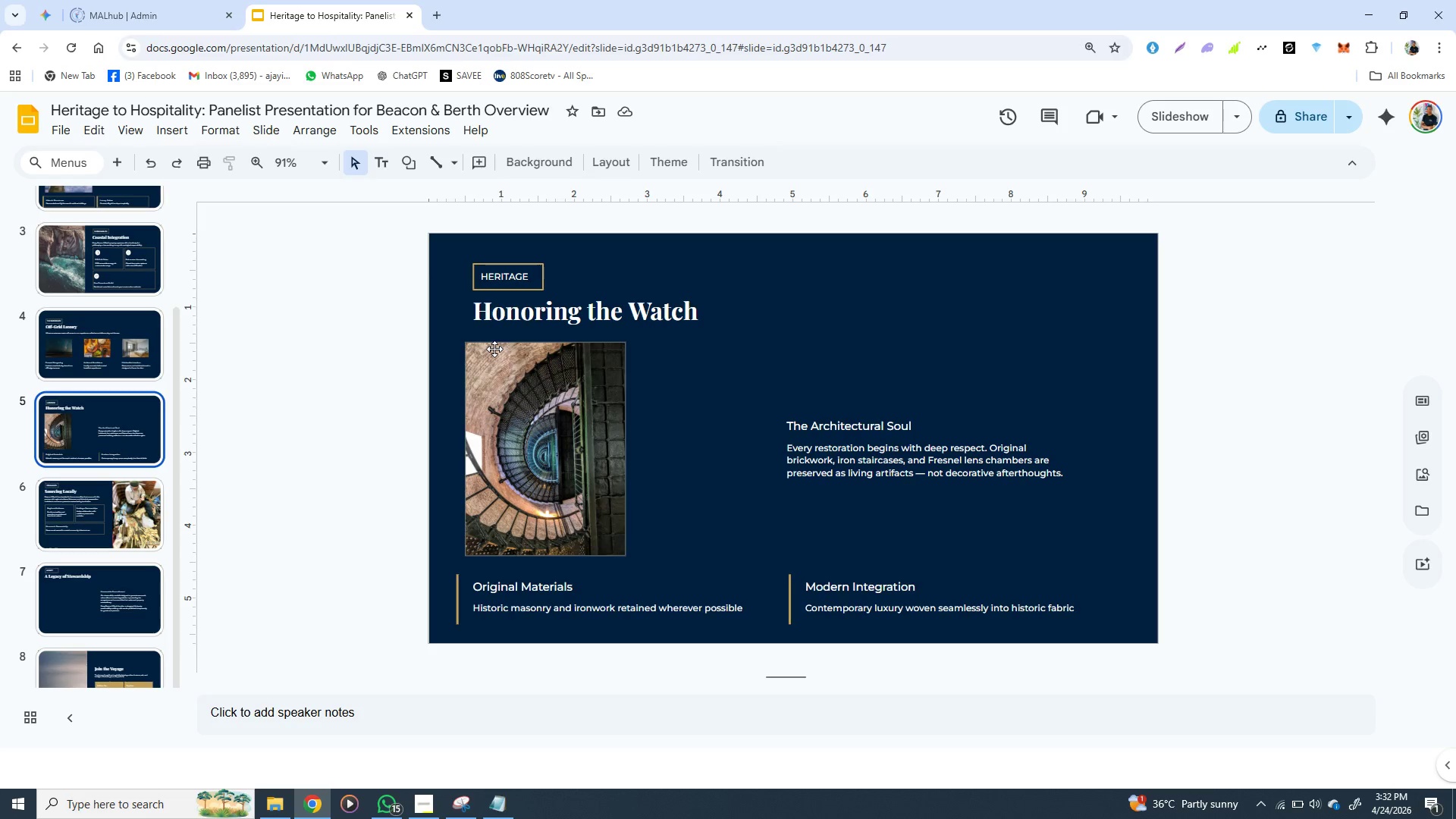 
left_click([107, 262])
 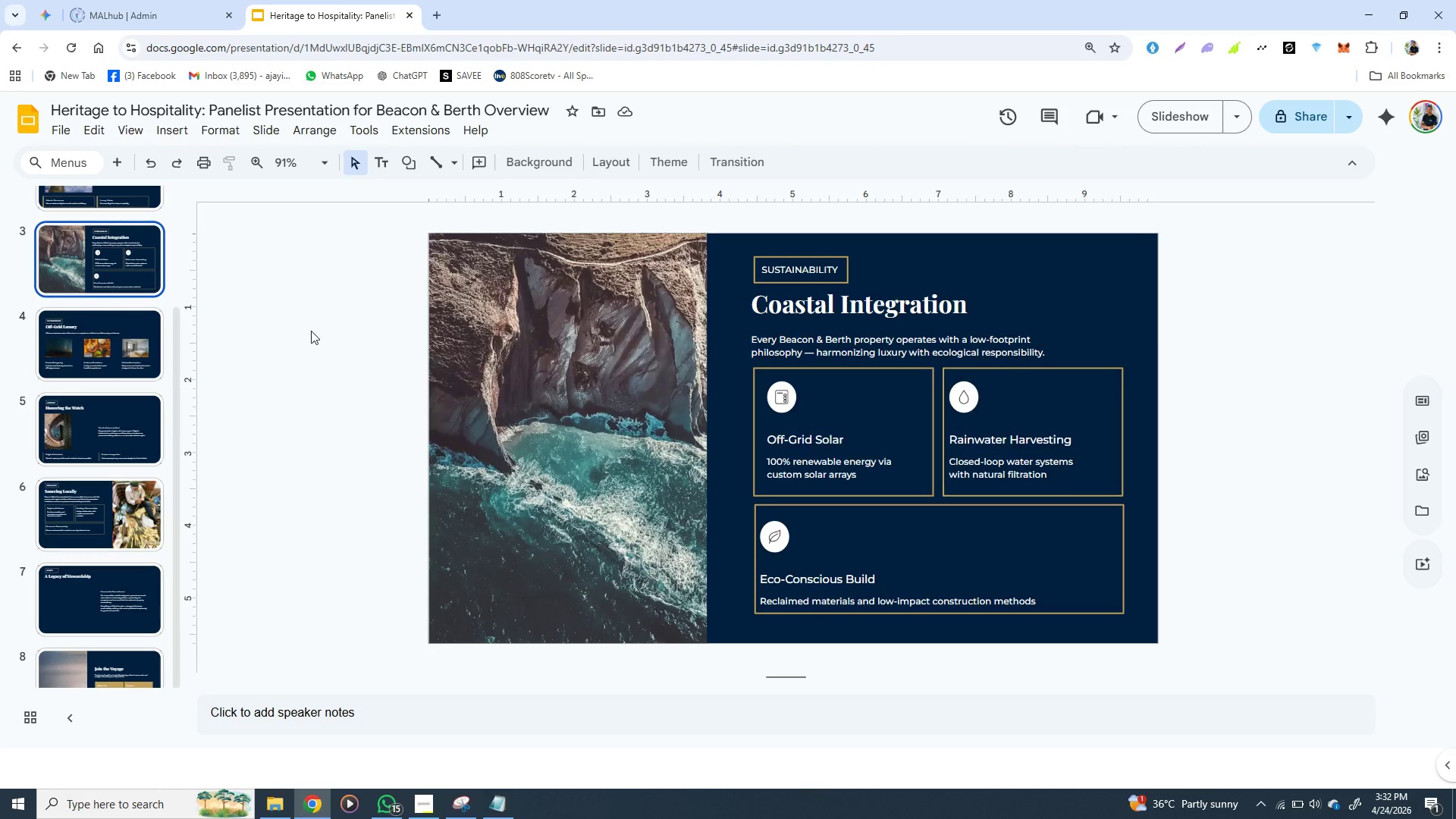 
wait(7.75)
 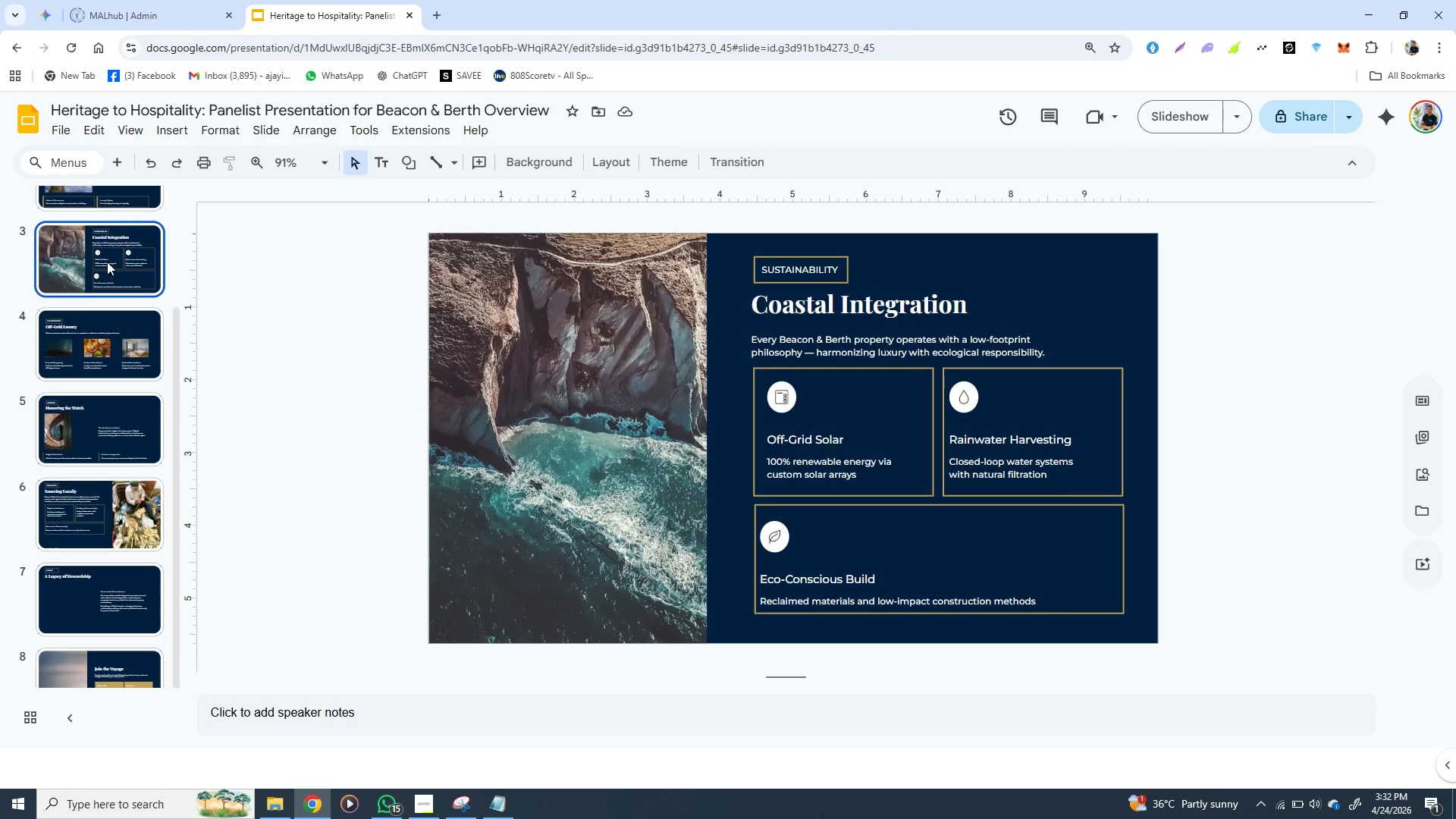 
left_click([121, 419])
 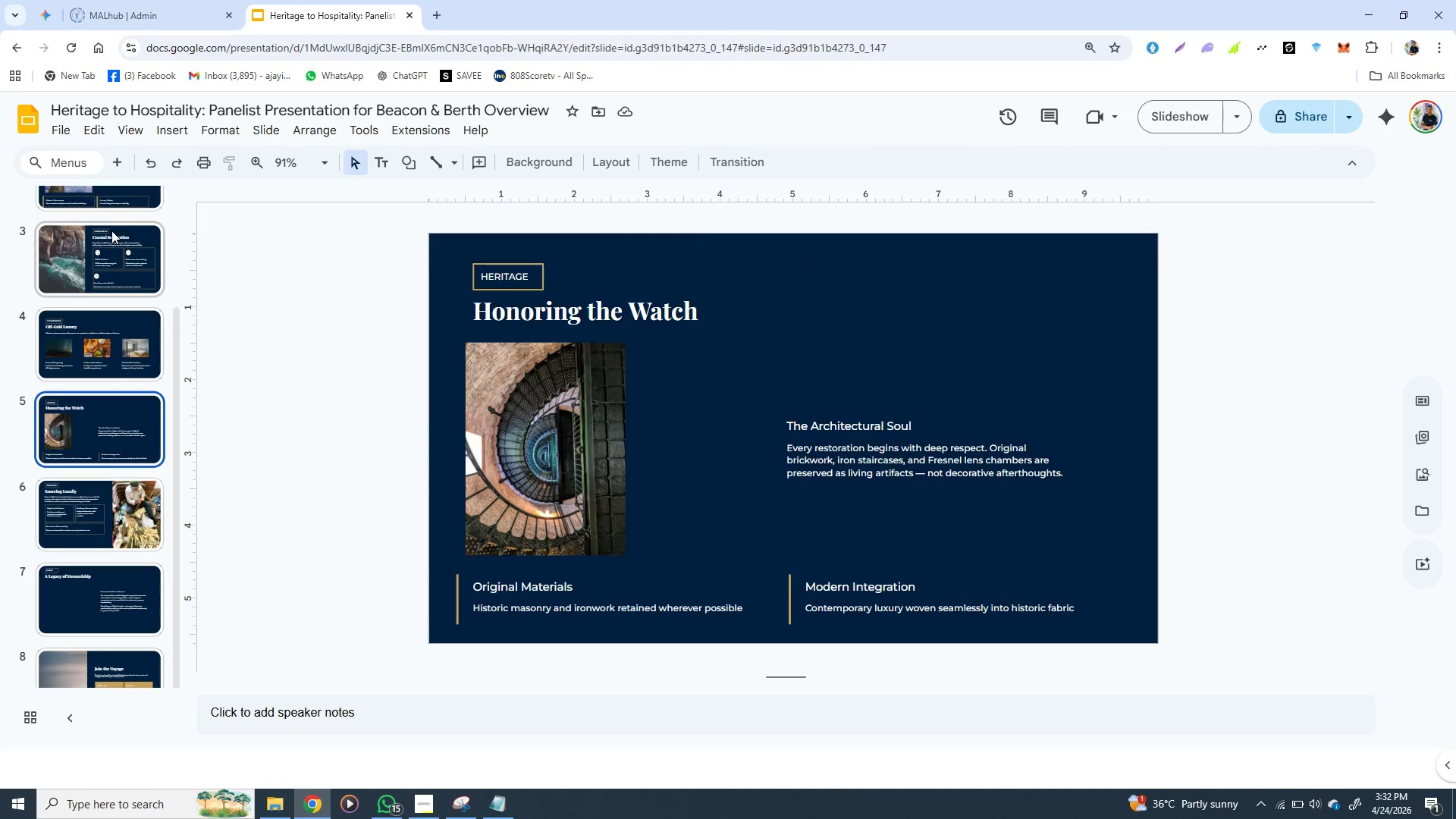 
left_click([111, 231])
 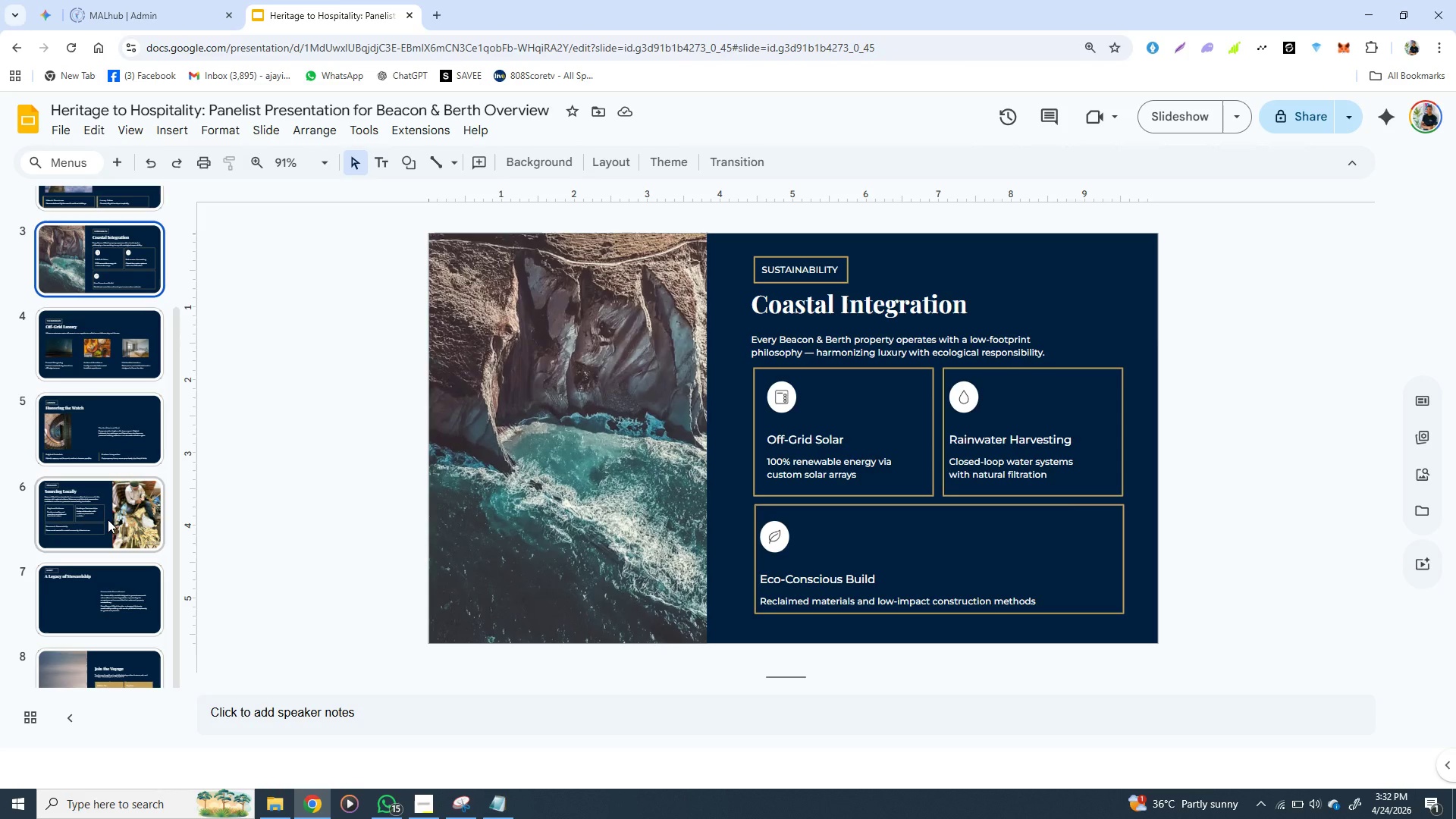 
left_click([108, 519])
 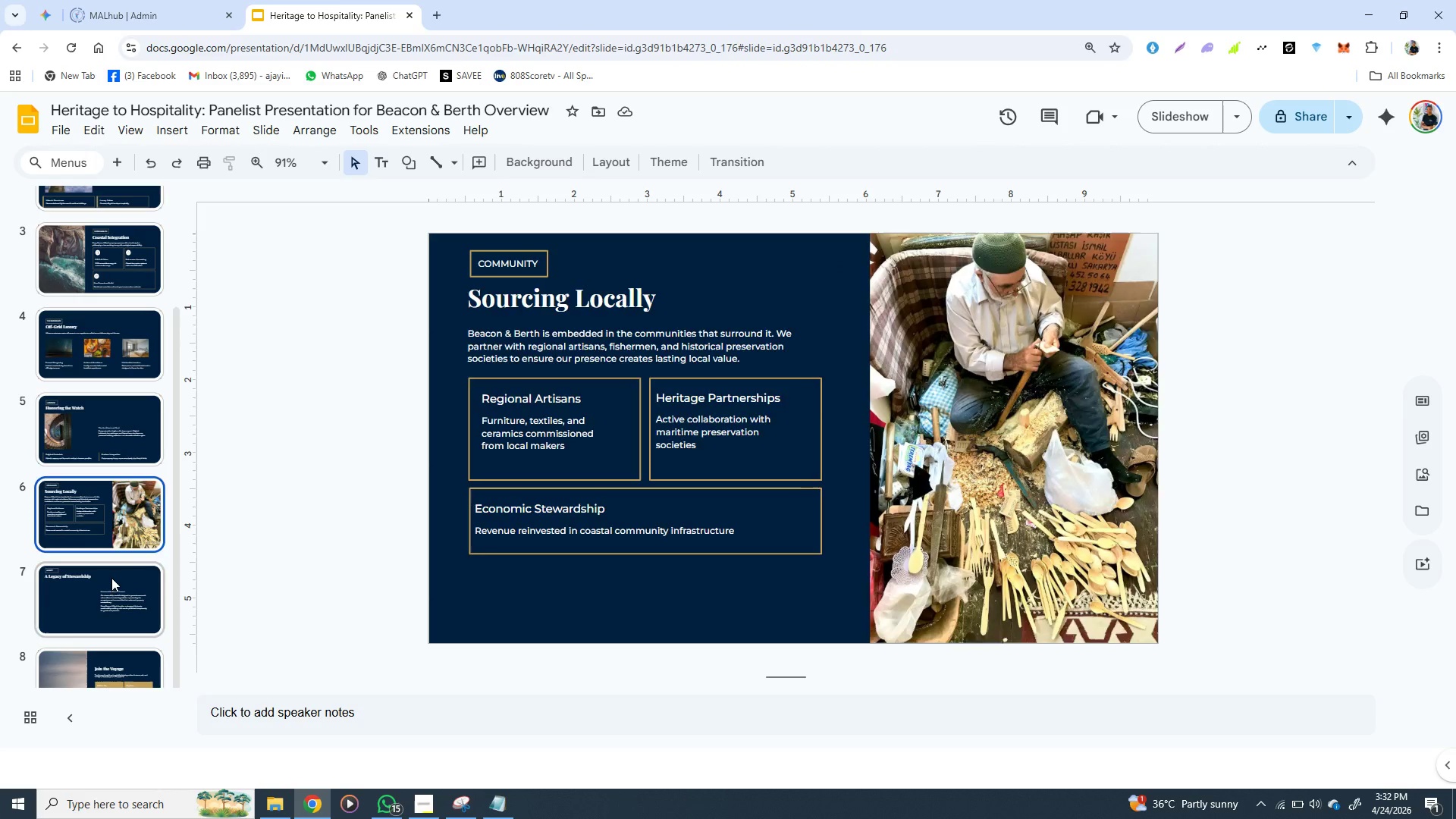 
left_click([111, 578])
 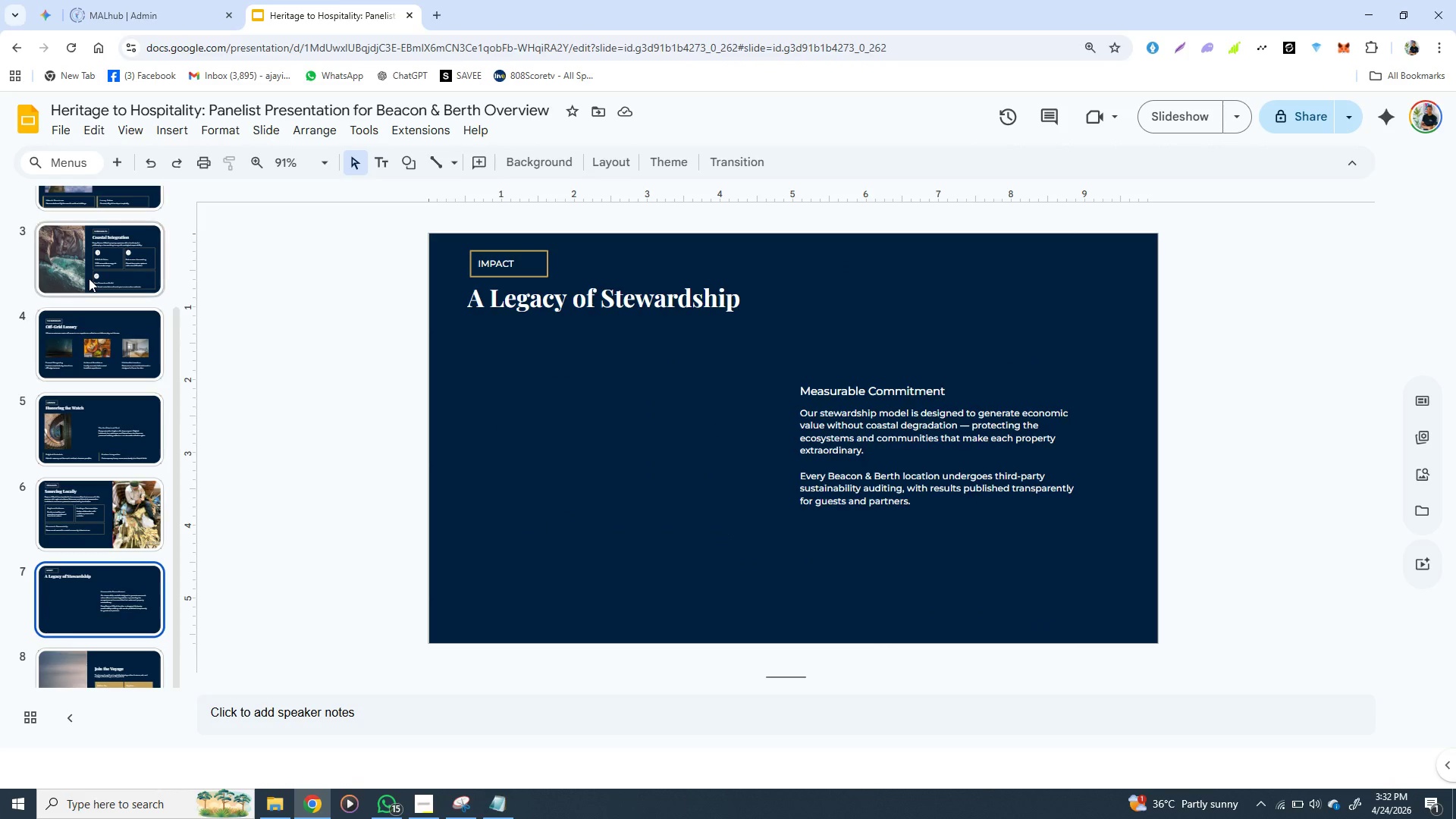 
left_click([89, 277])
 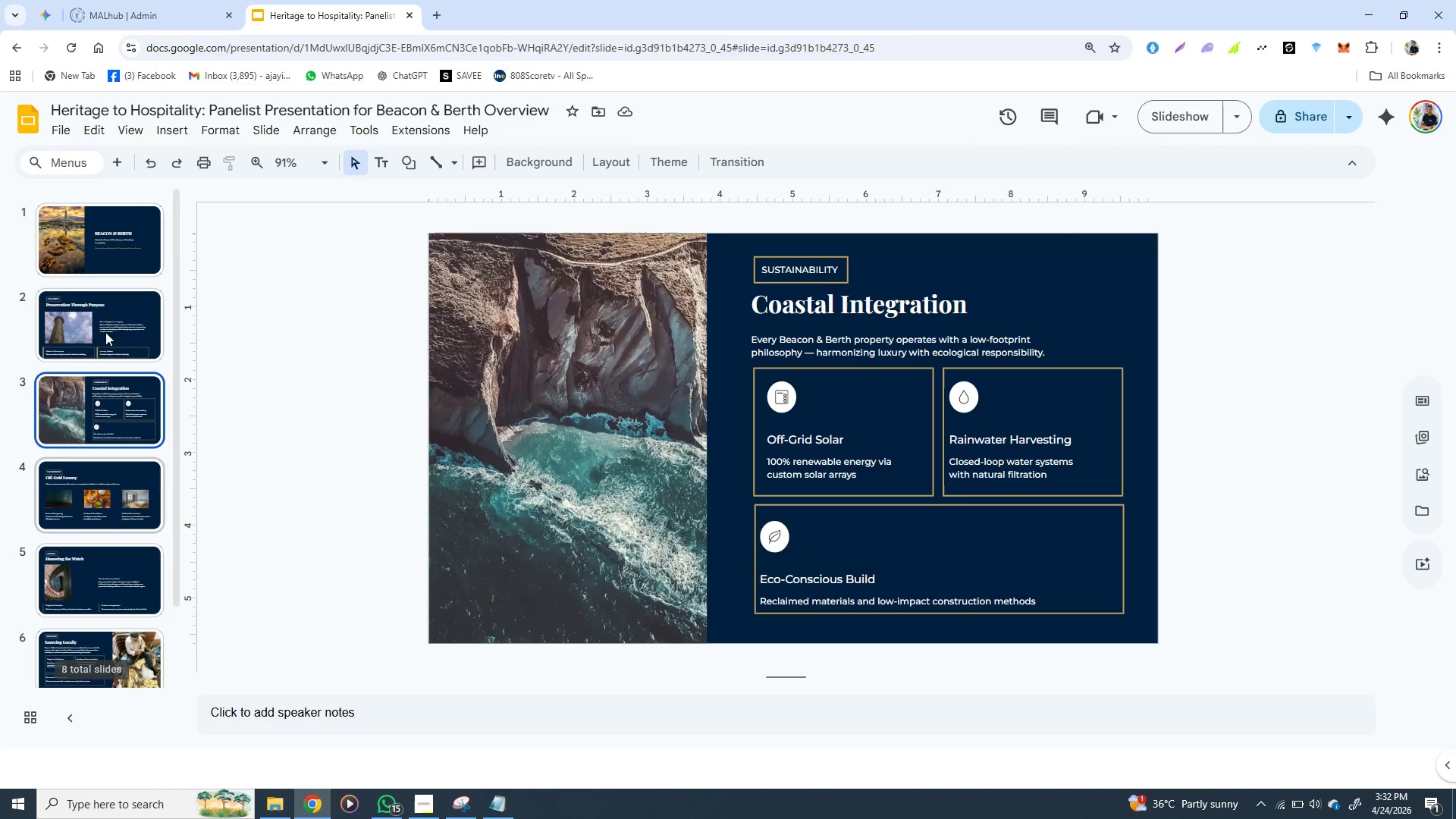 
left_click([105, 332])
 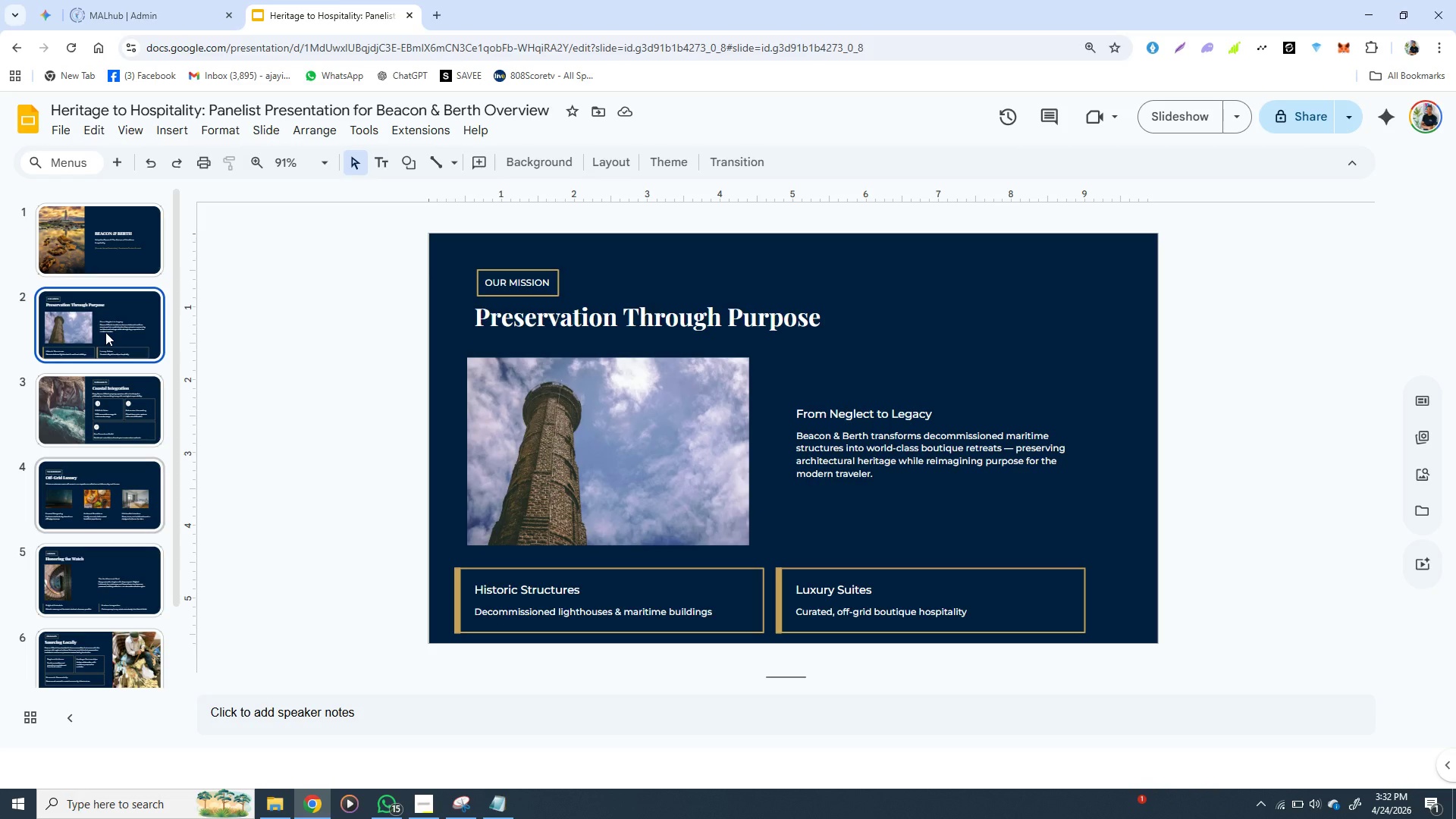 
wait(11.42)
 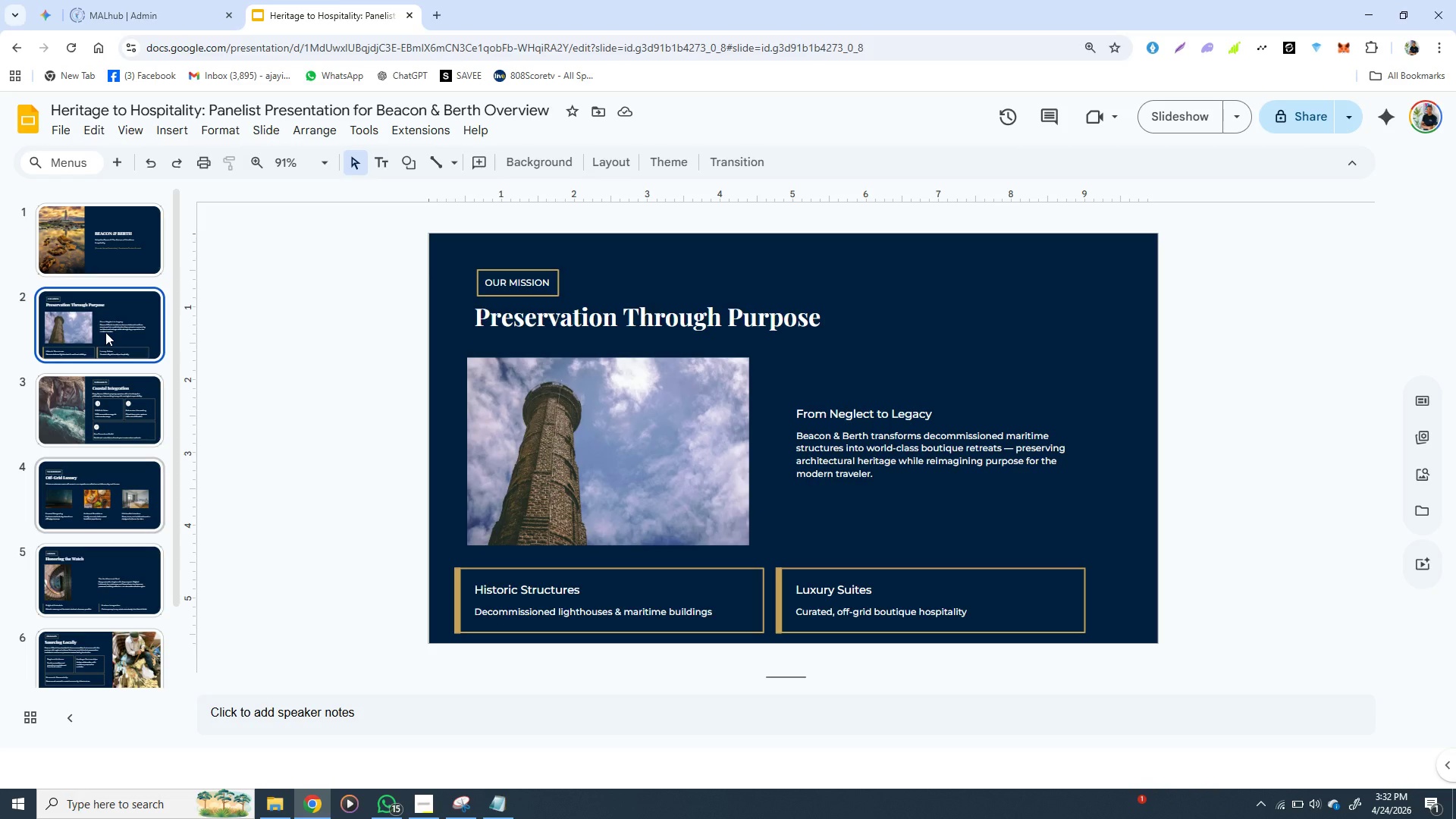 
left_click([115, 301])
 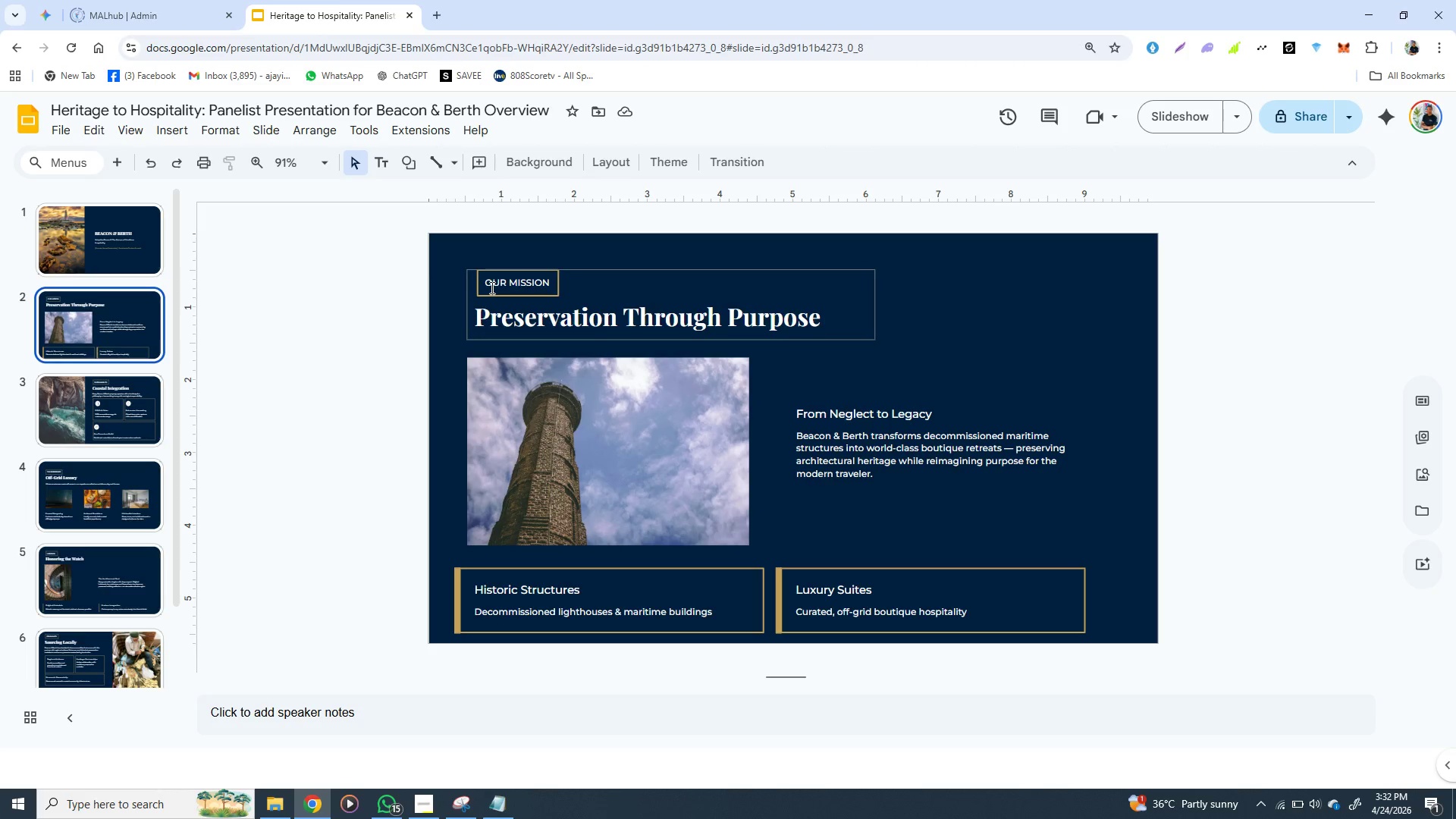 
wait(8.56)
 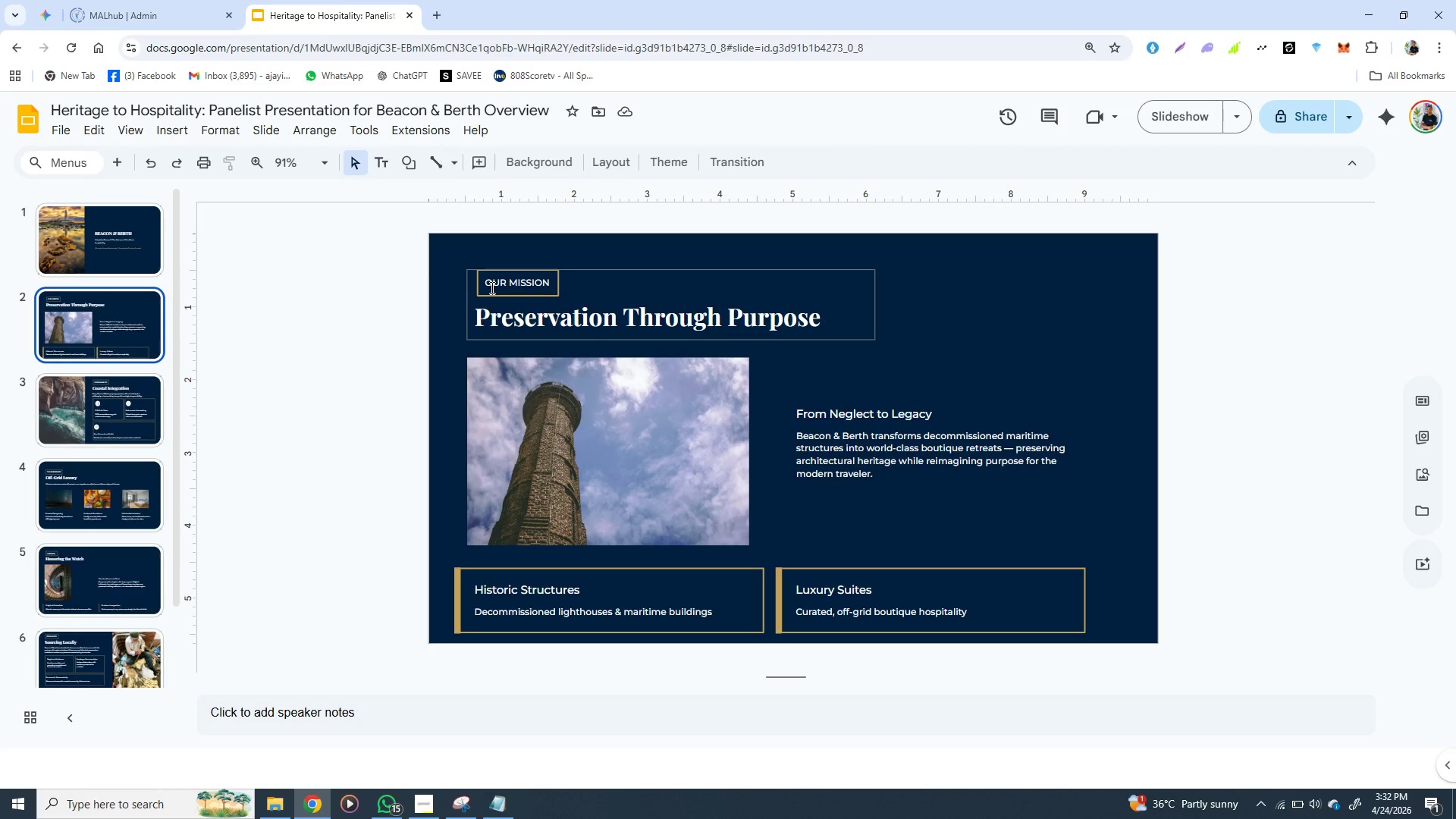 
left_click([490, 199])
 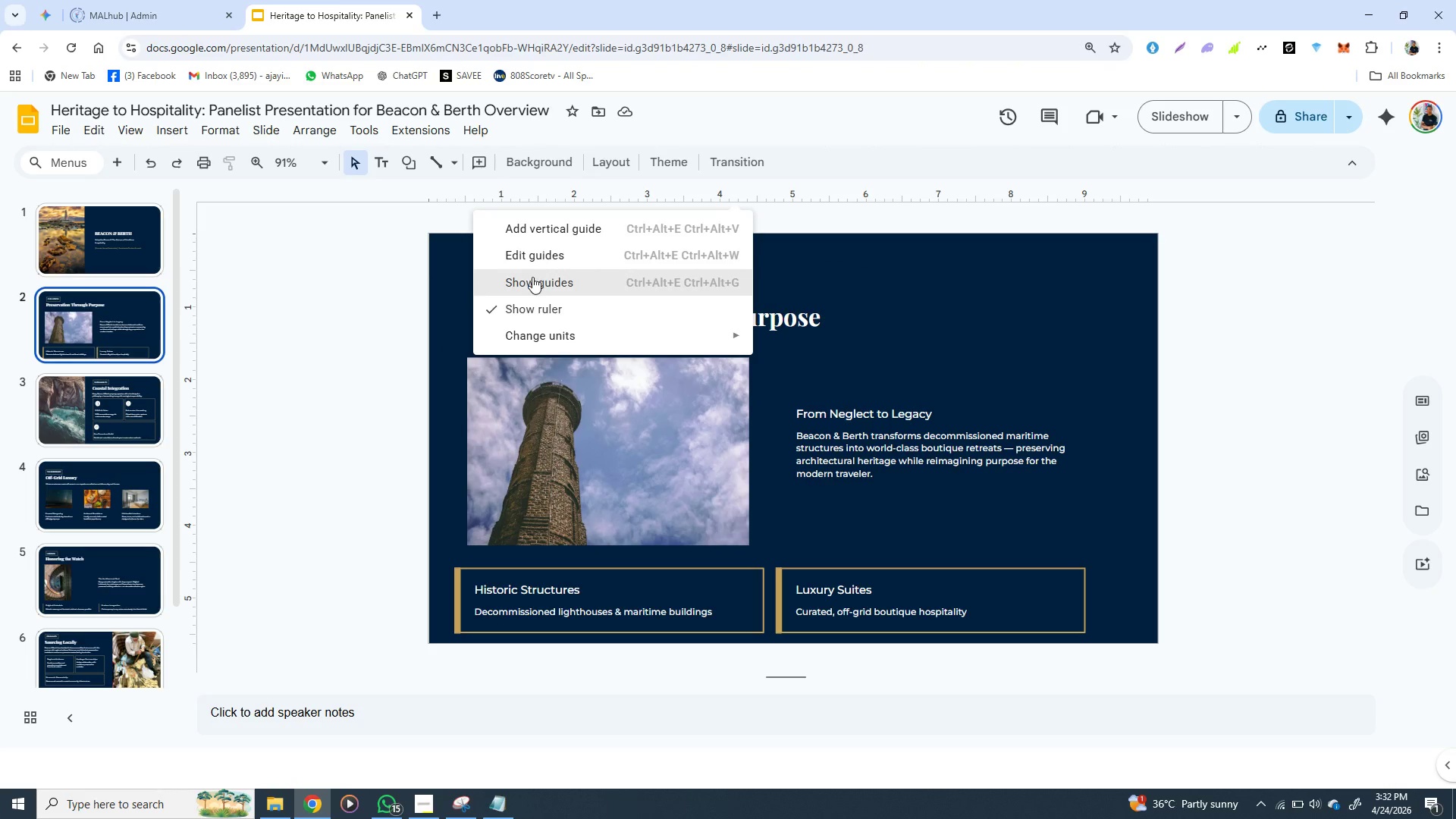 
left_click([532, 277])
 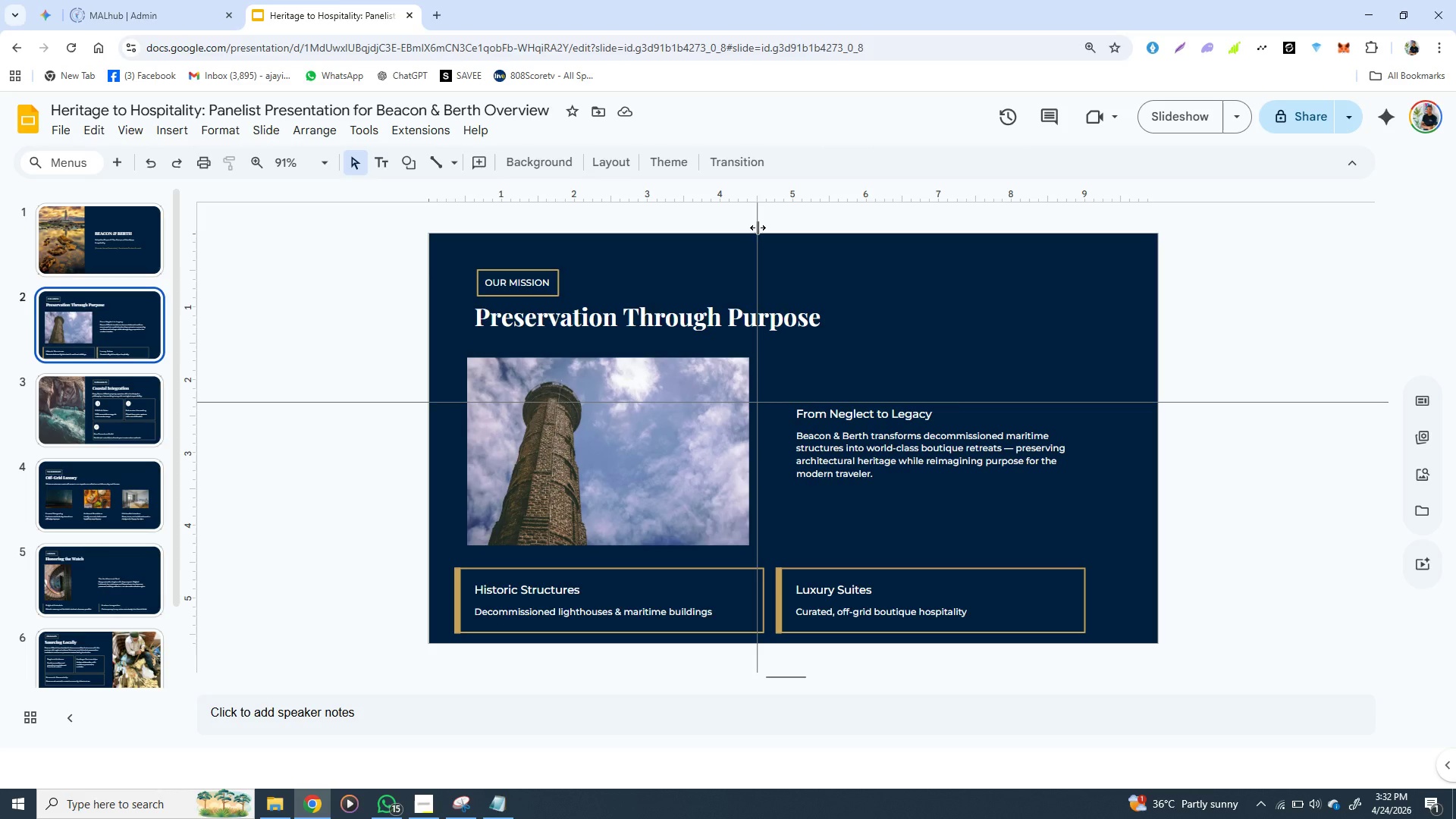 
left_click_drag(start_coordinate=[758, 228], to_coordinate=[475, 262])
 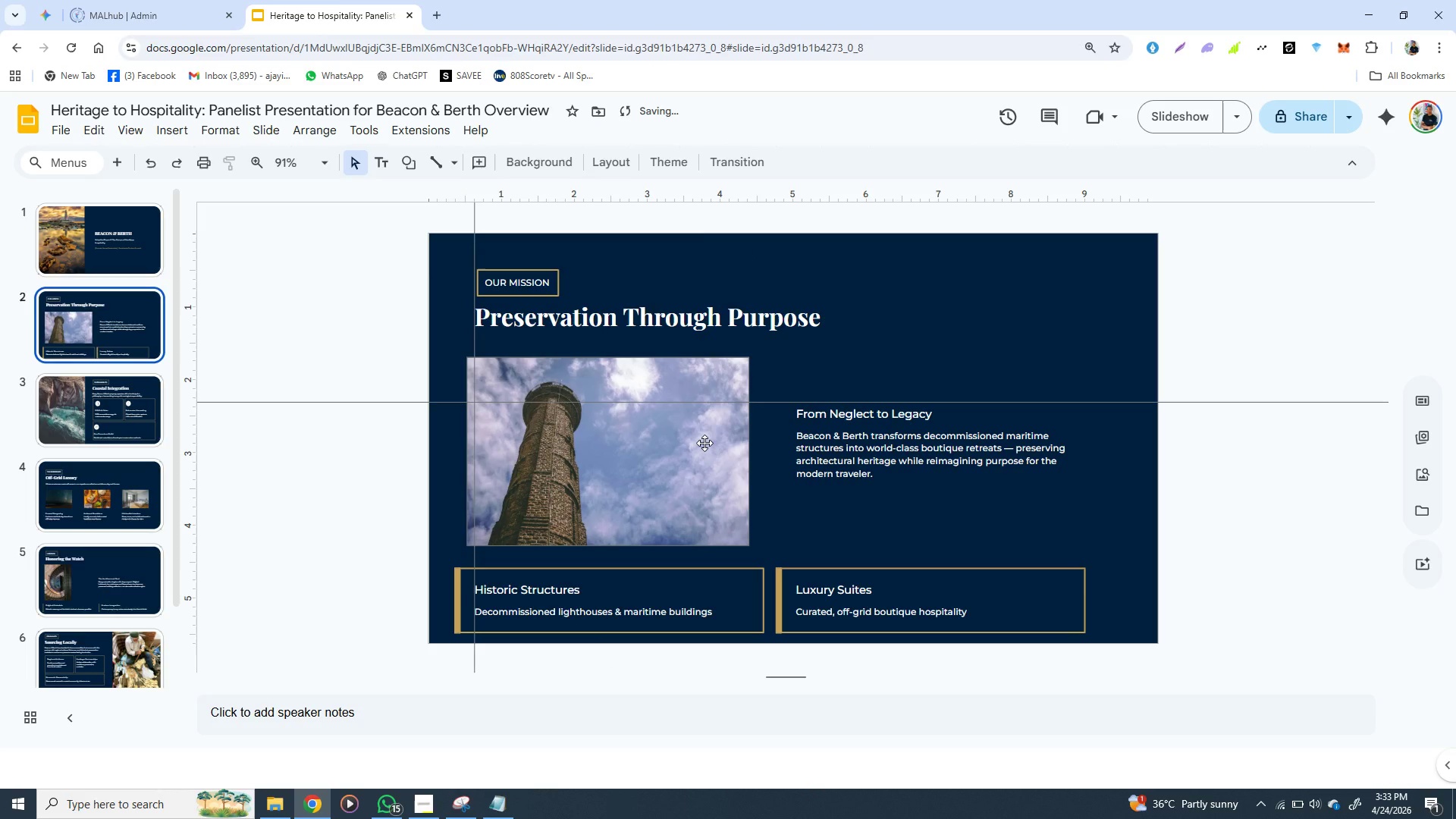 
left_click([706, 443])
 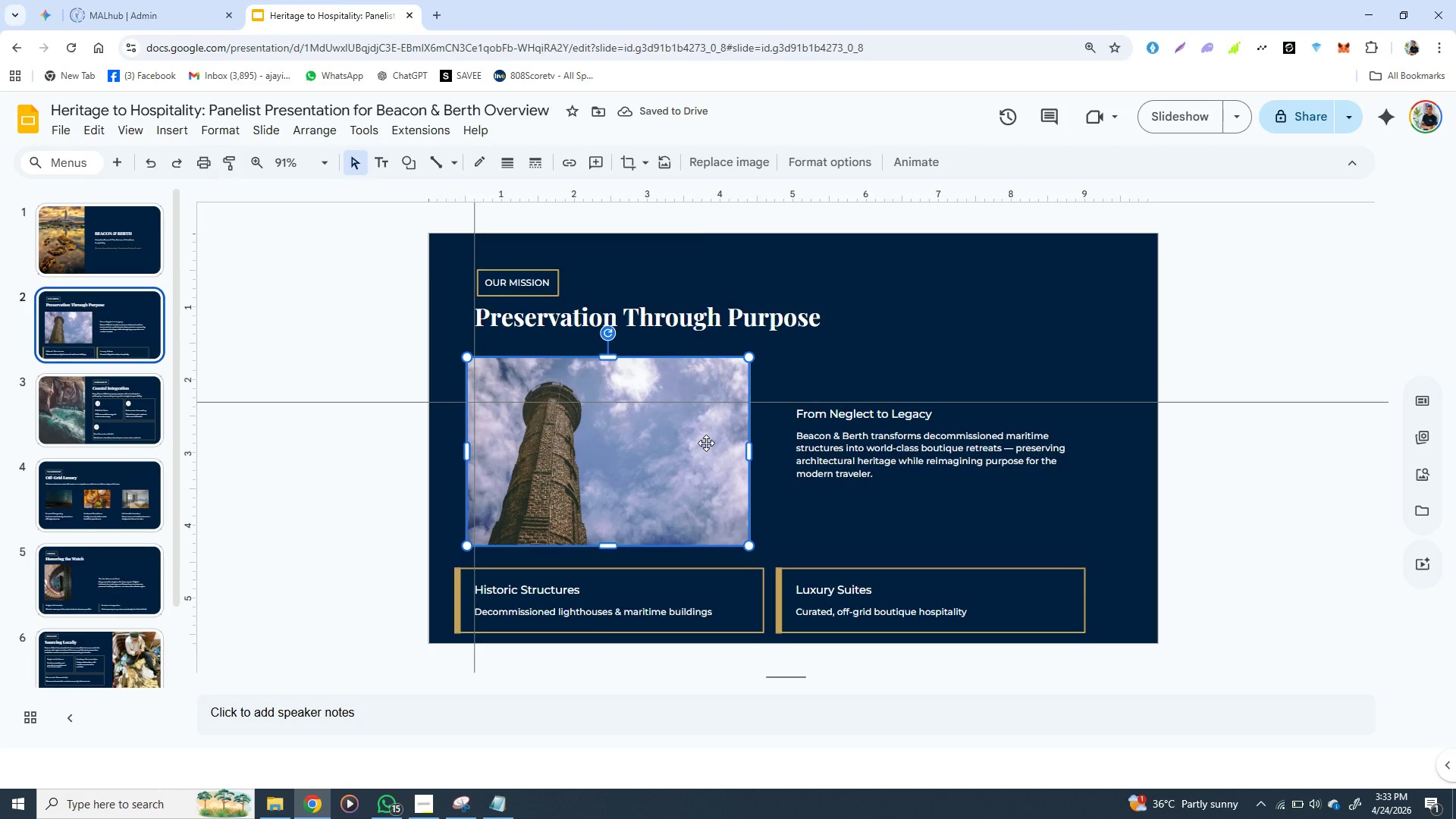 
hold_key(key=ShiftLeft, duration=1.52)
left_click([874, 461])
 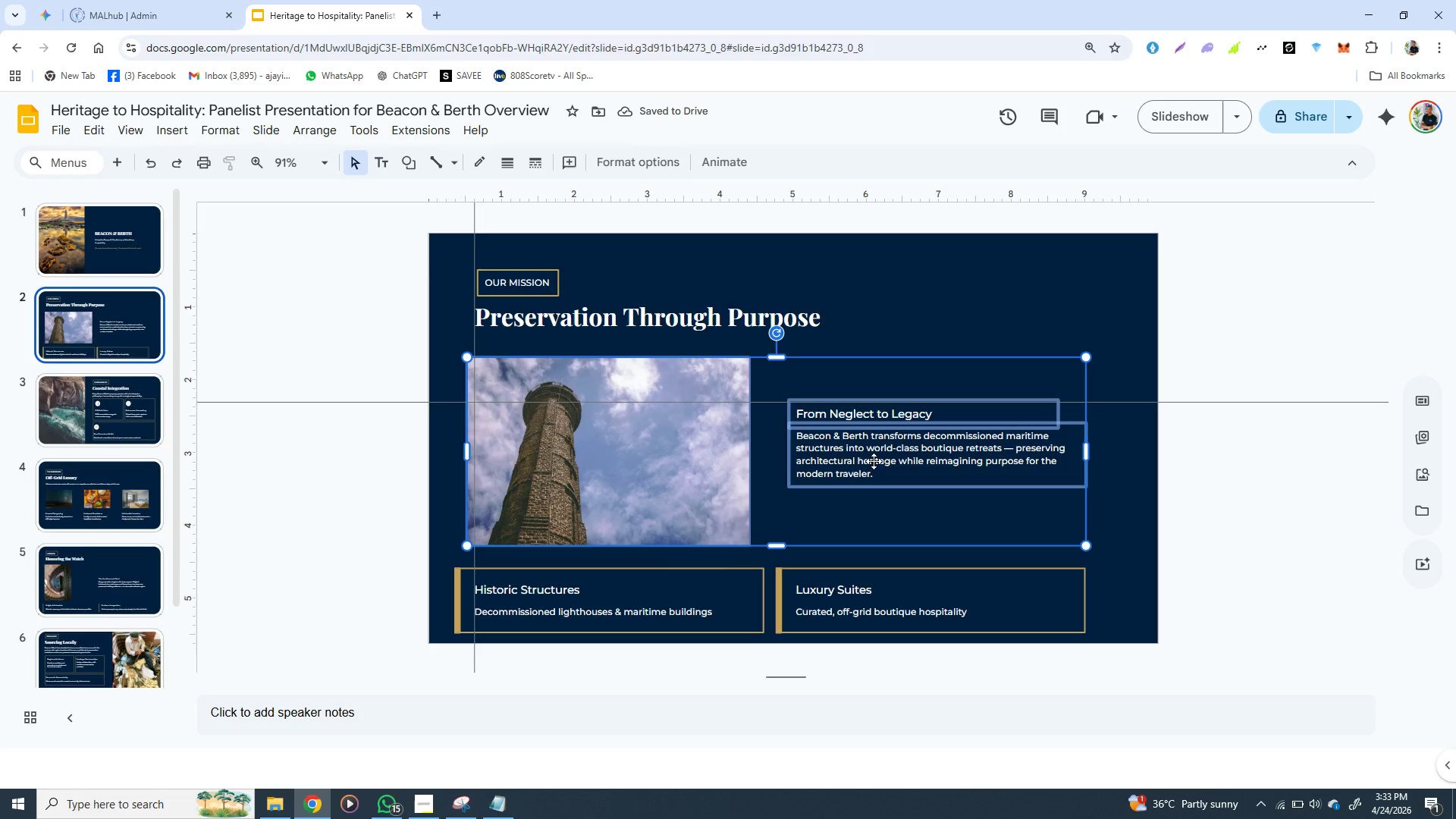 
key(Shift+ShiftLeft)
 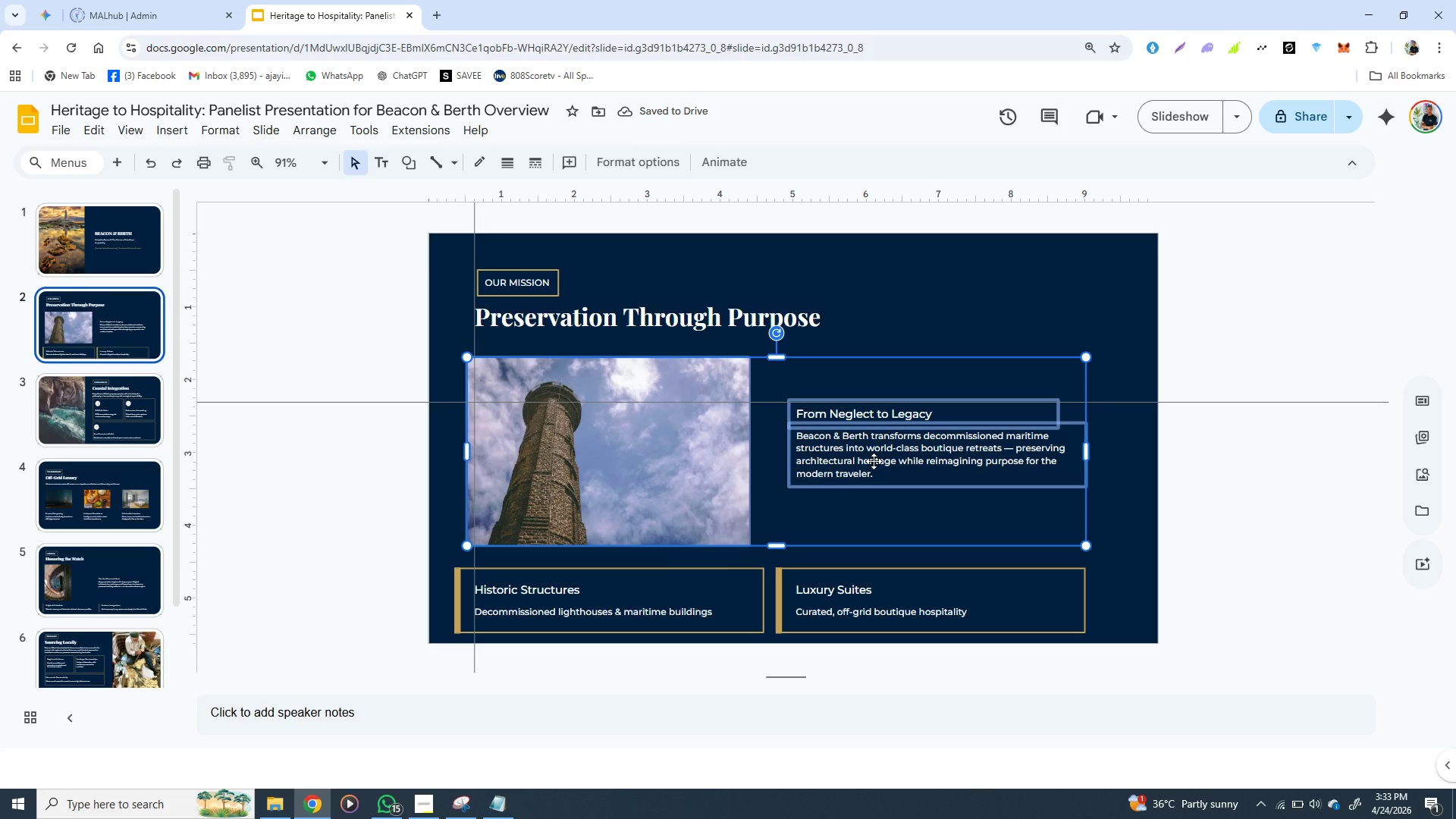 
key(Shift+ShiftLeft)
 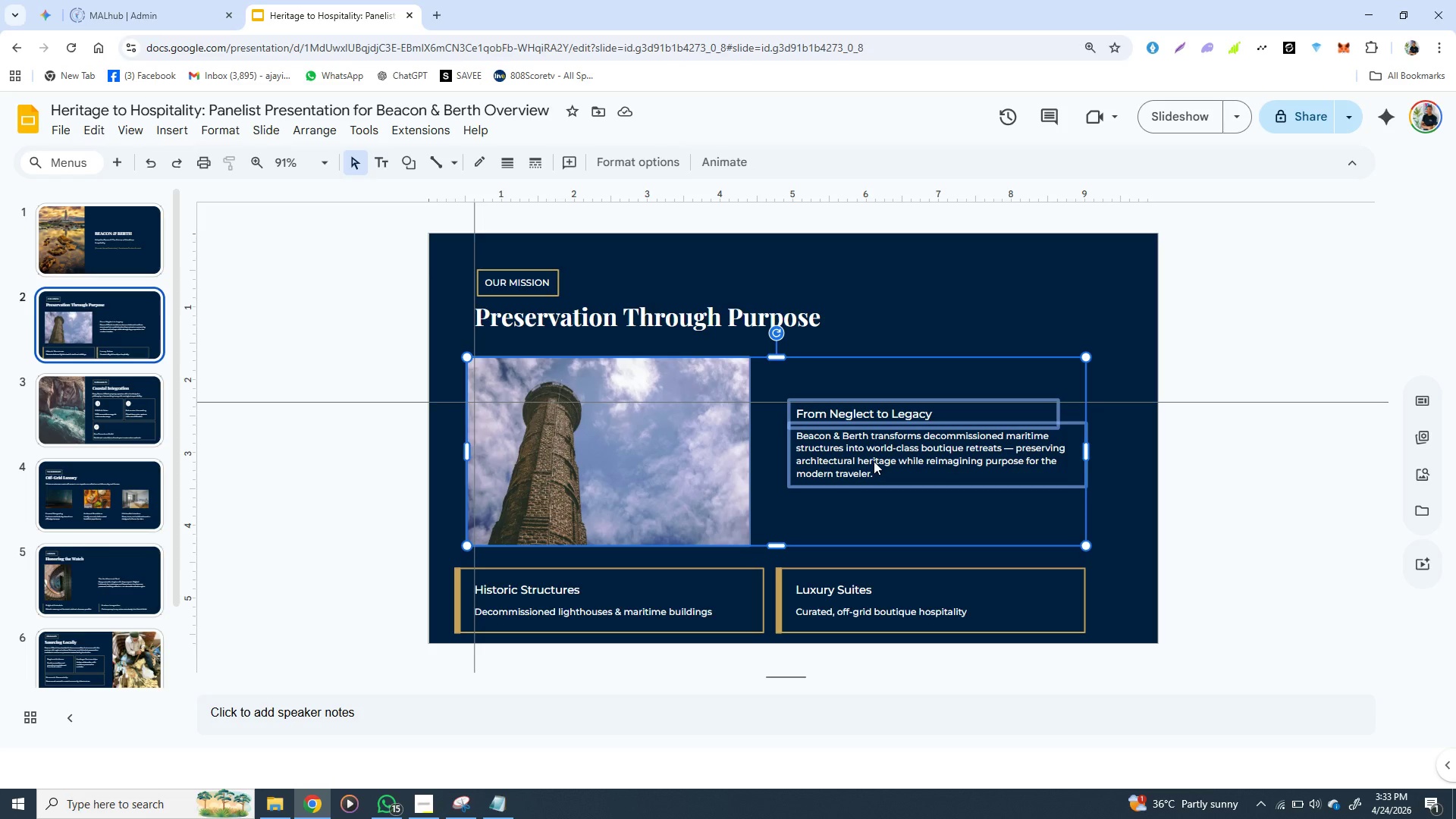 
hold_key(key=ArrowRight, duration=0.75)
 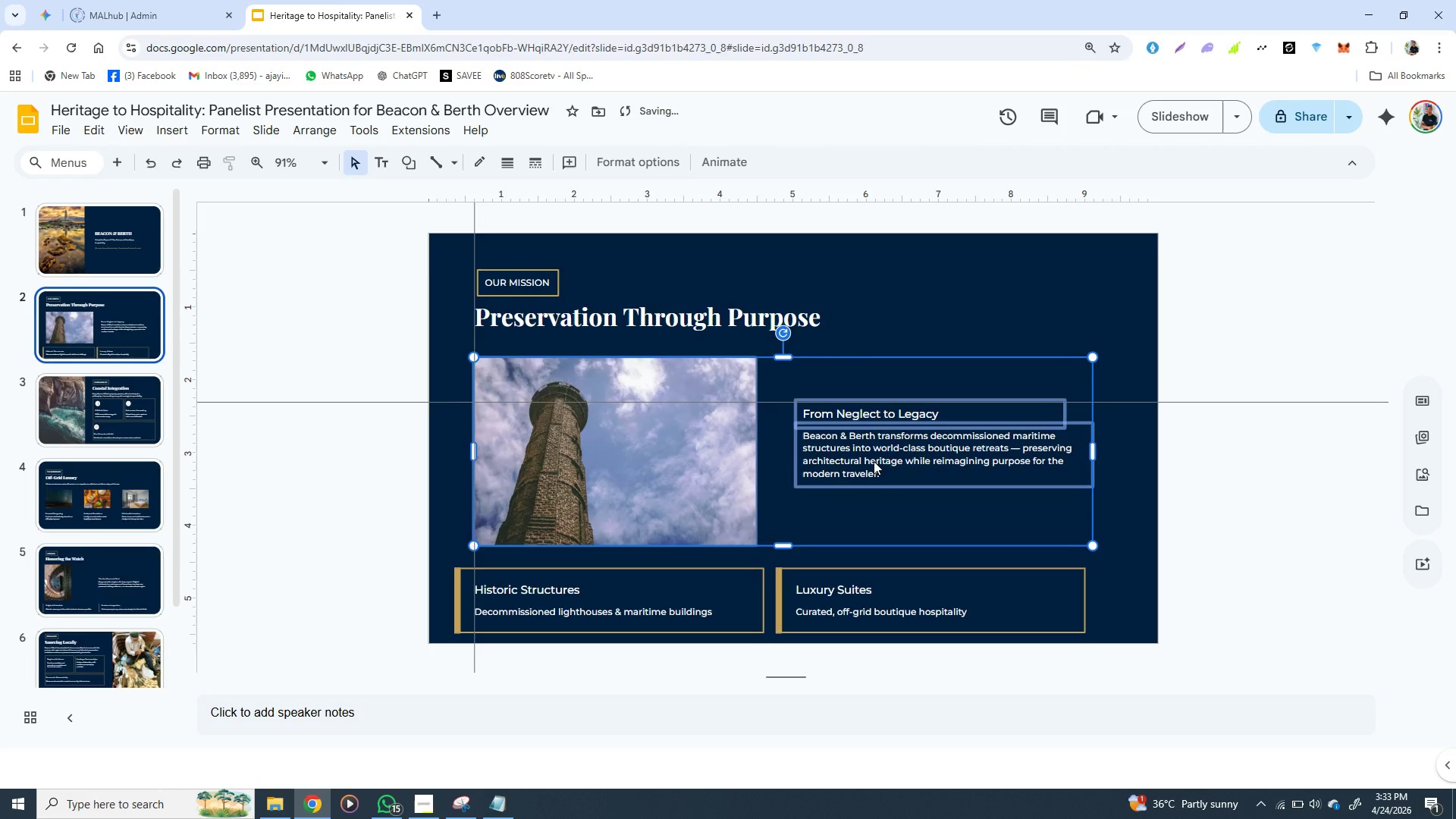 
key(ArrowRight)
 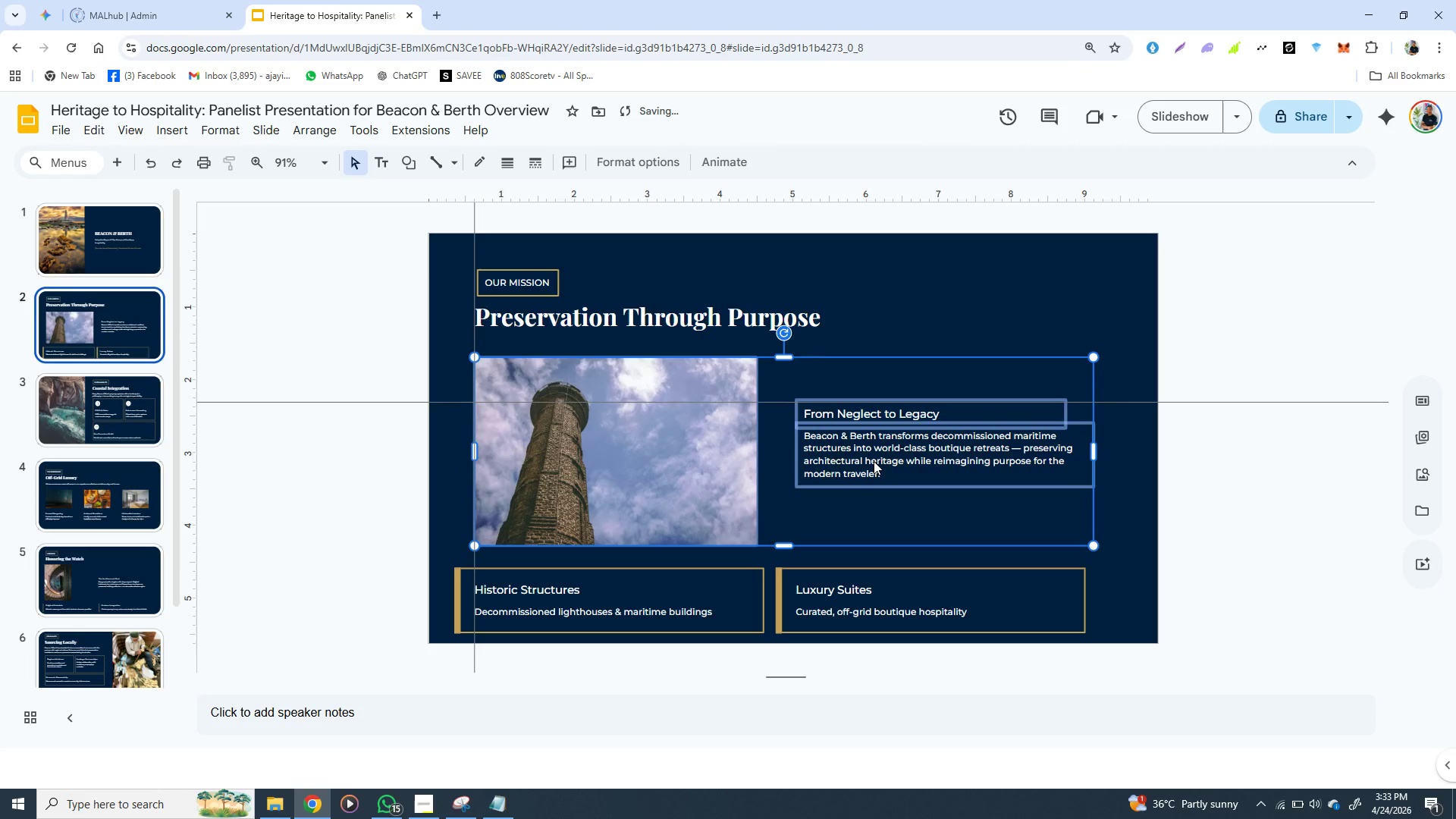 
key(ArrowRight)
 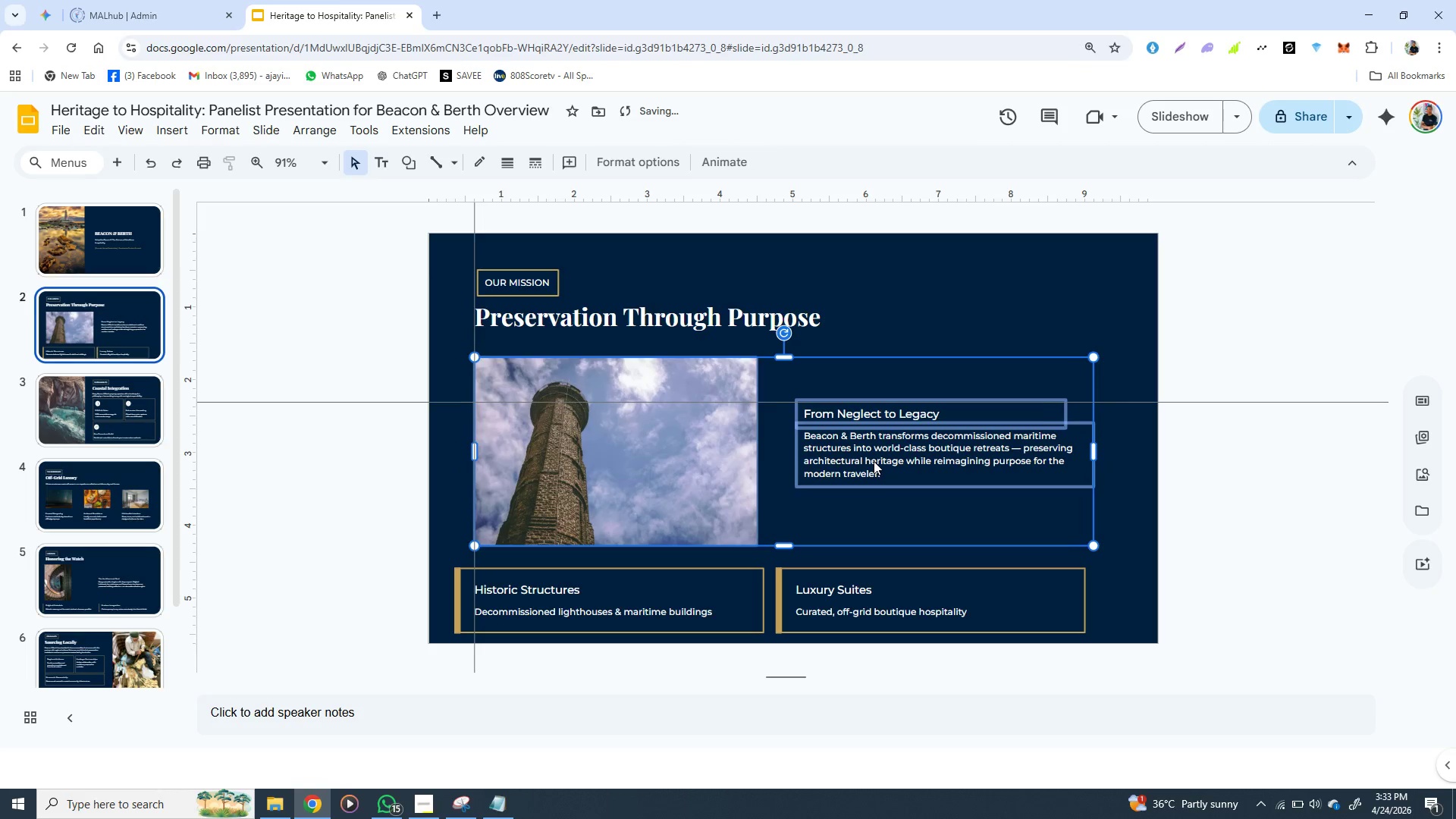 
key(ArrowRight)
 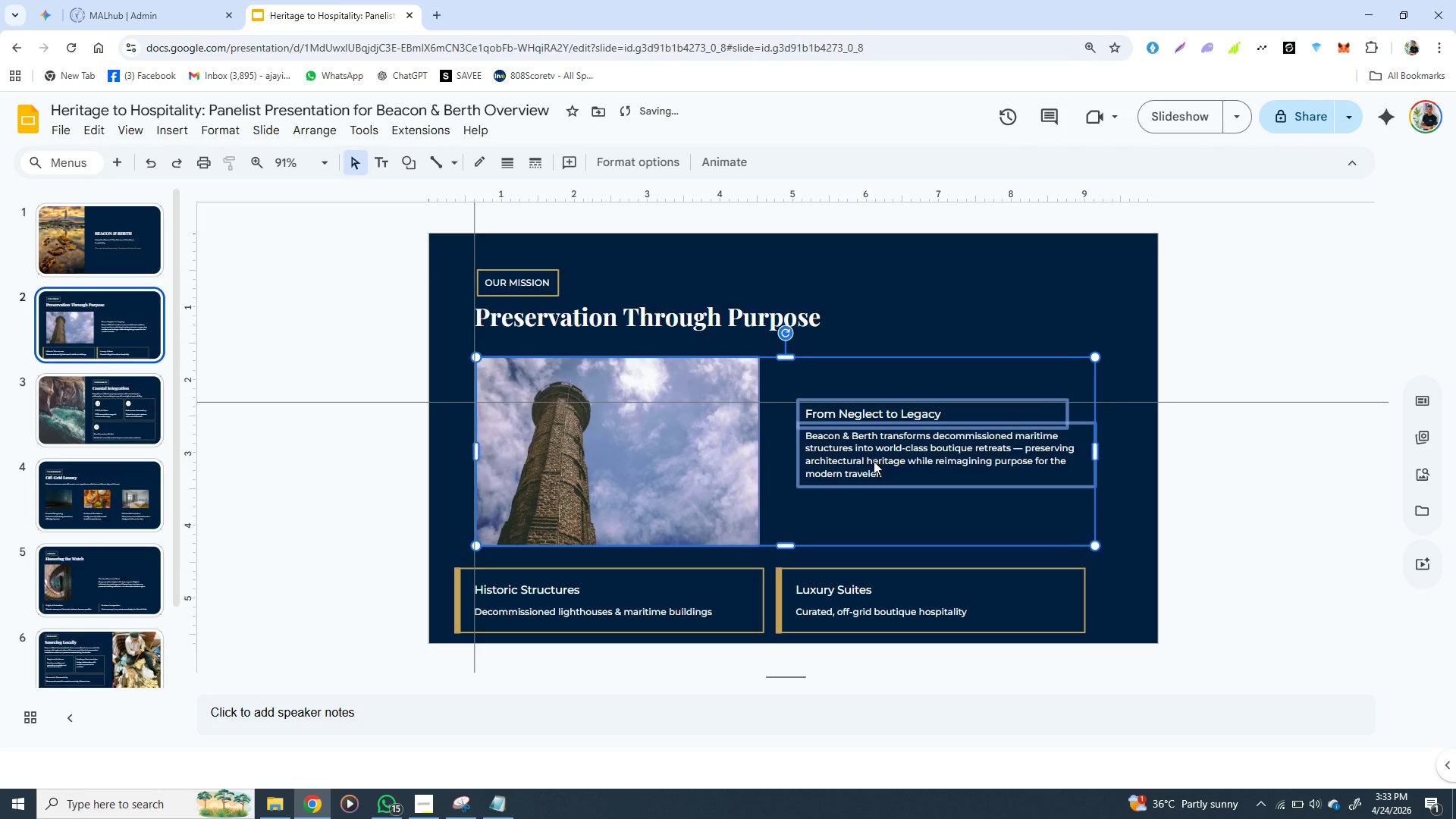 
key(ArrowRight)
 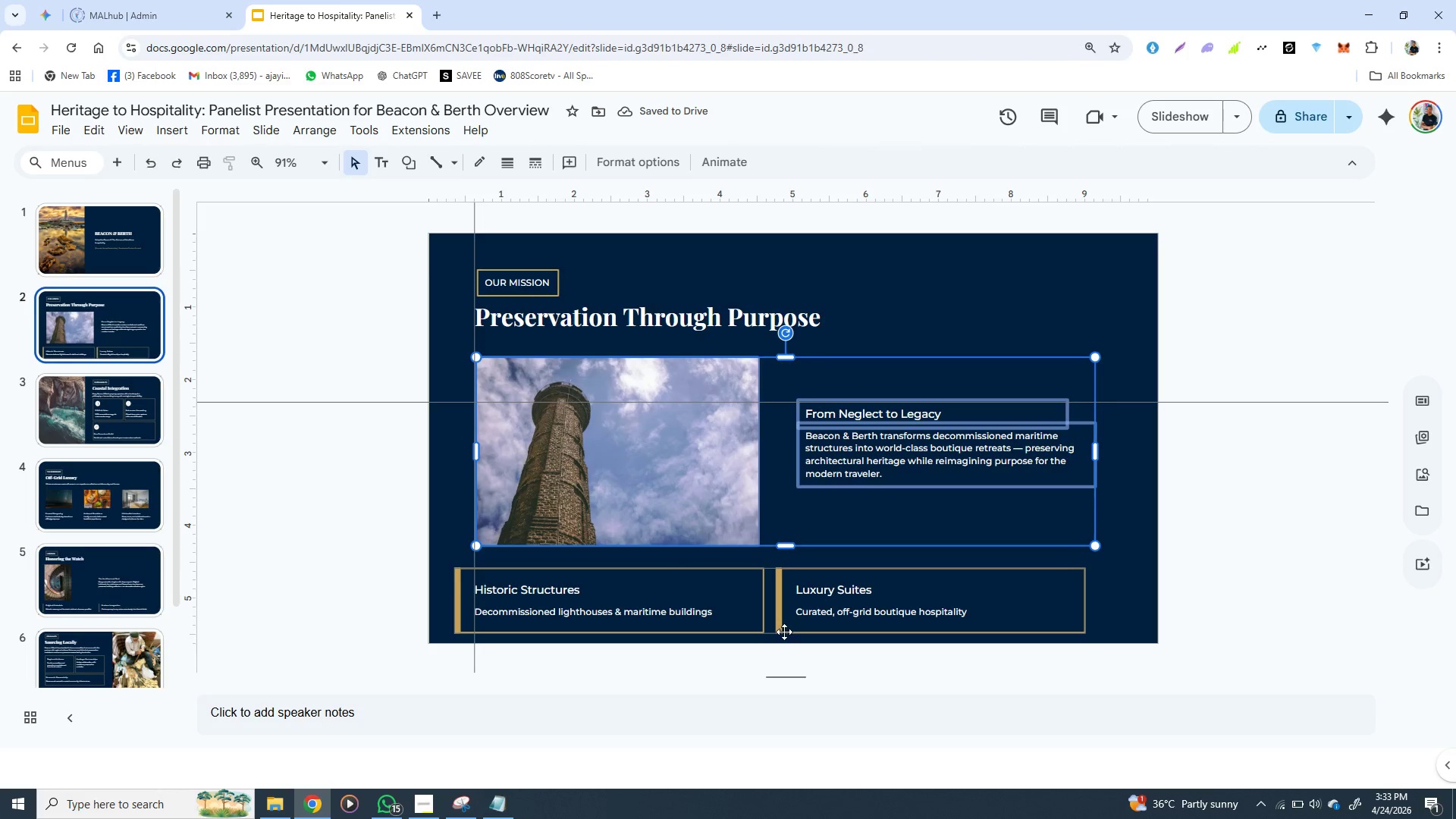 
hold_key(key=ShiftLeft, duration=1.22)
 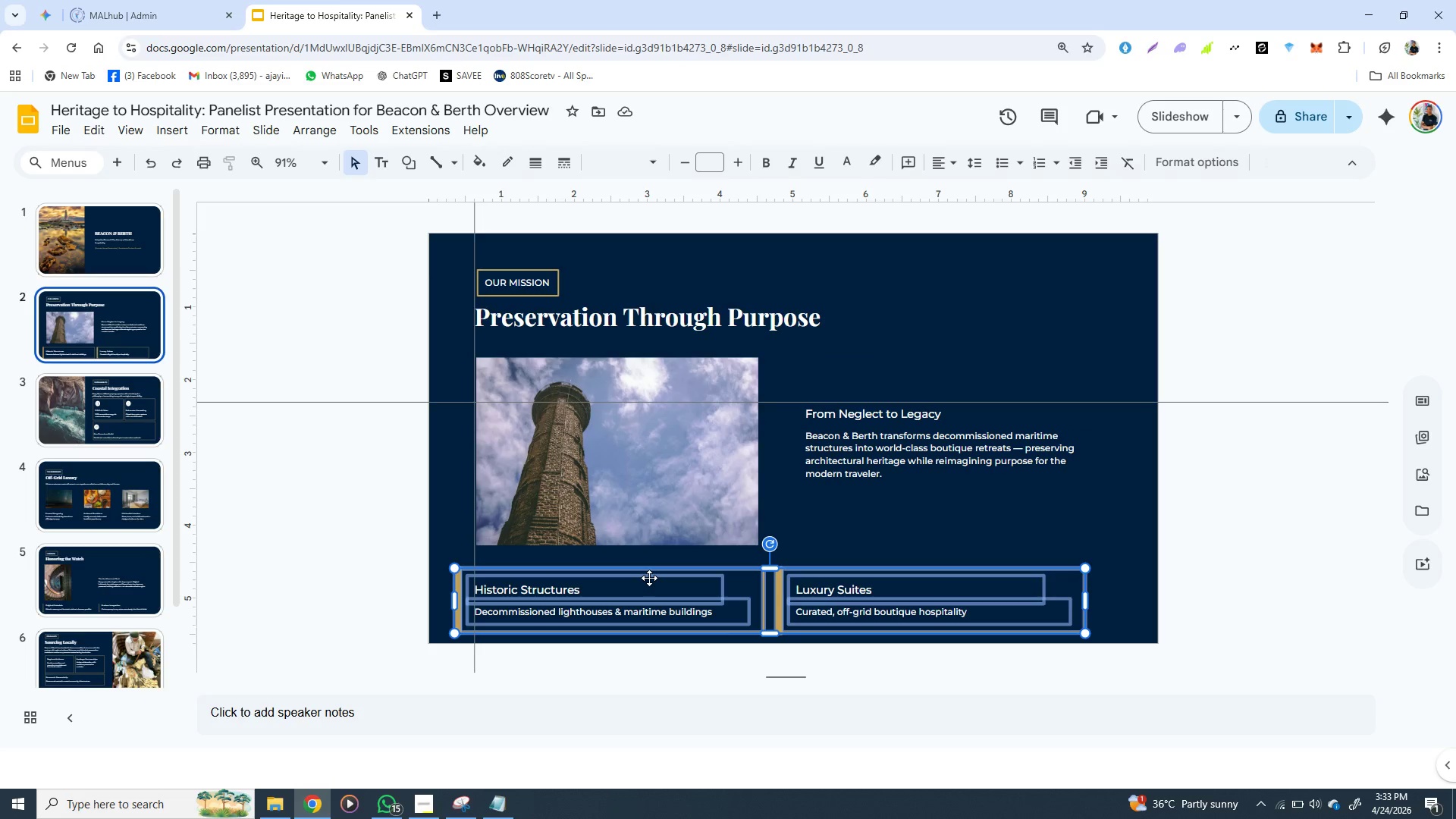 
left_click([649, 578])
 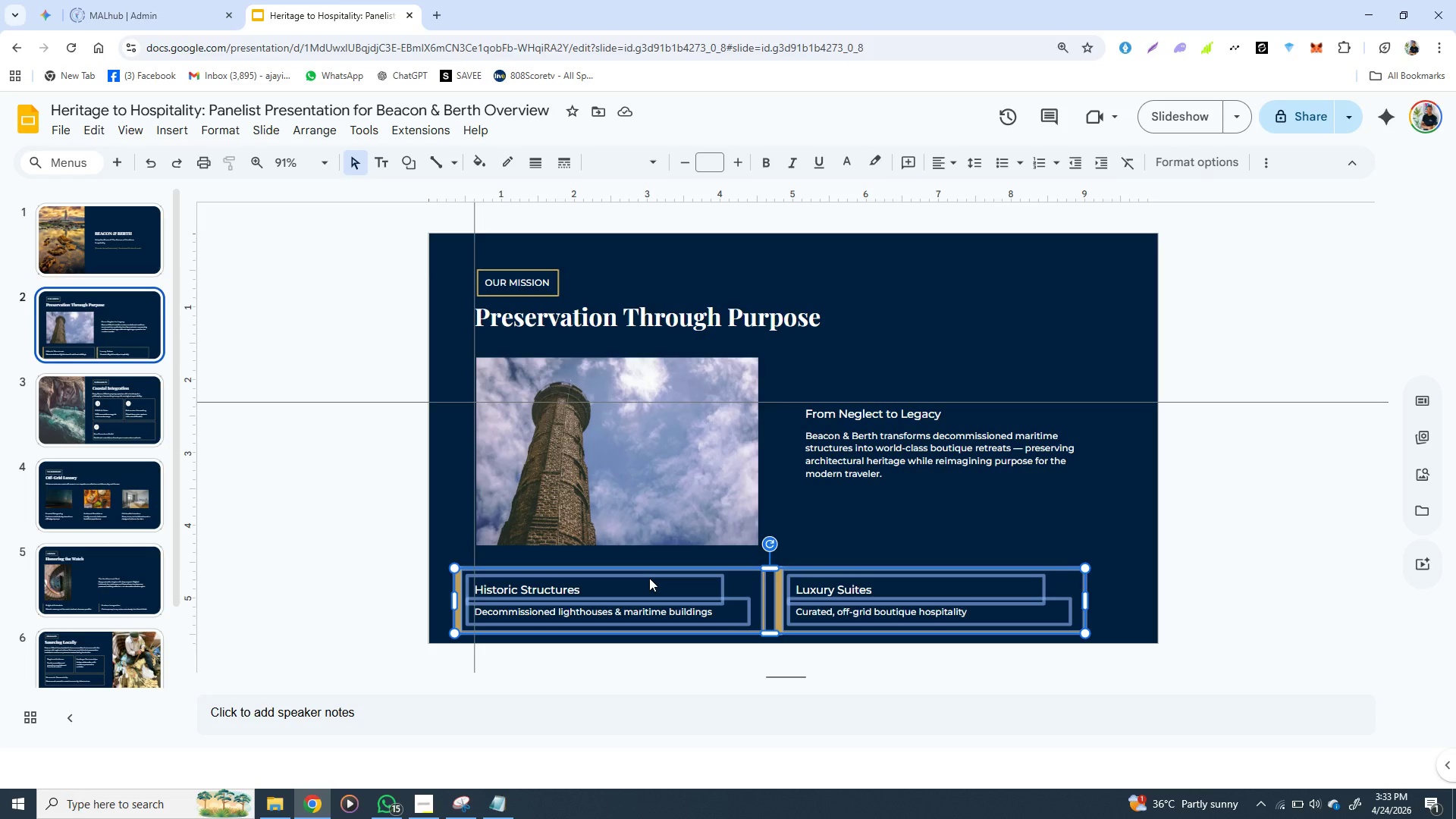 
hold_key(key=ArrowRight, duration=1.5)
 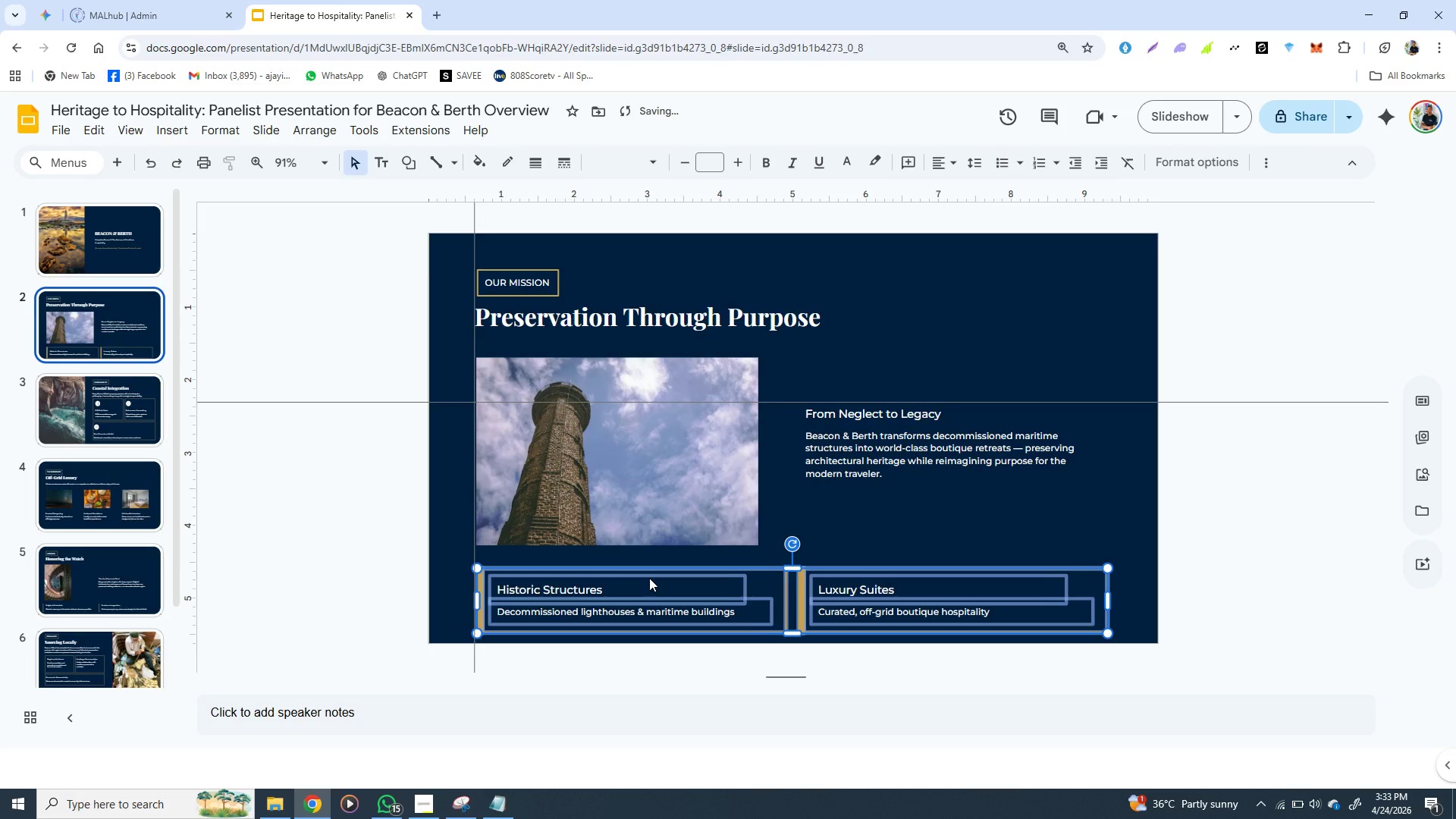 
key(ArrowRight)
 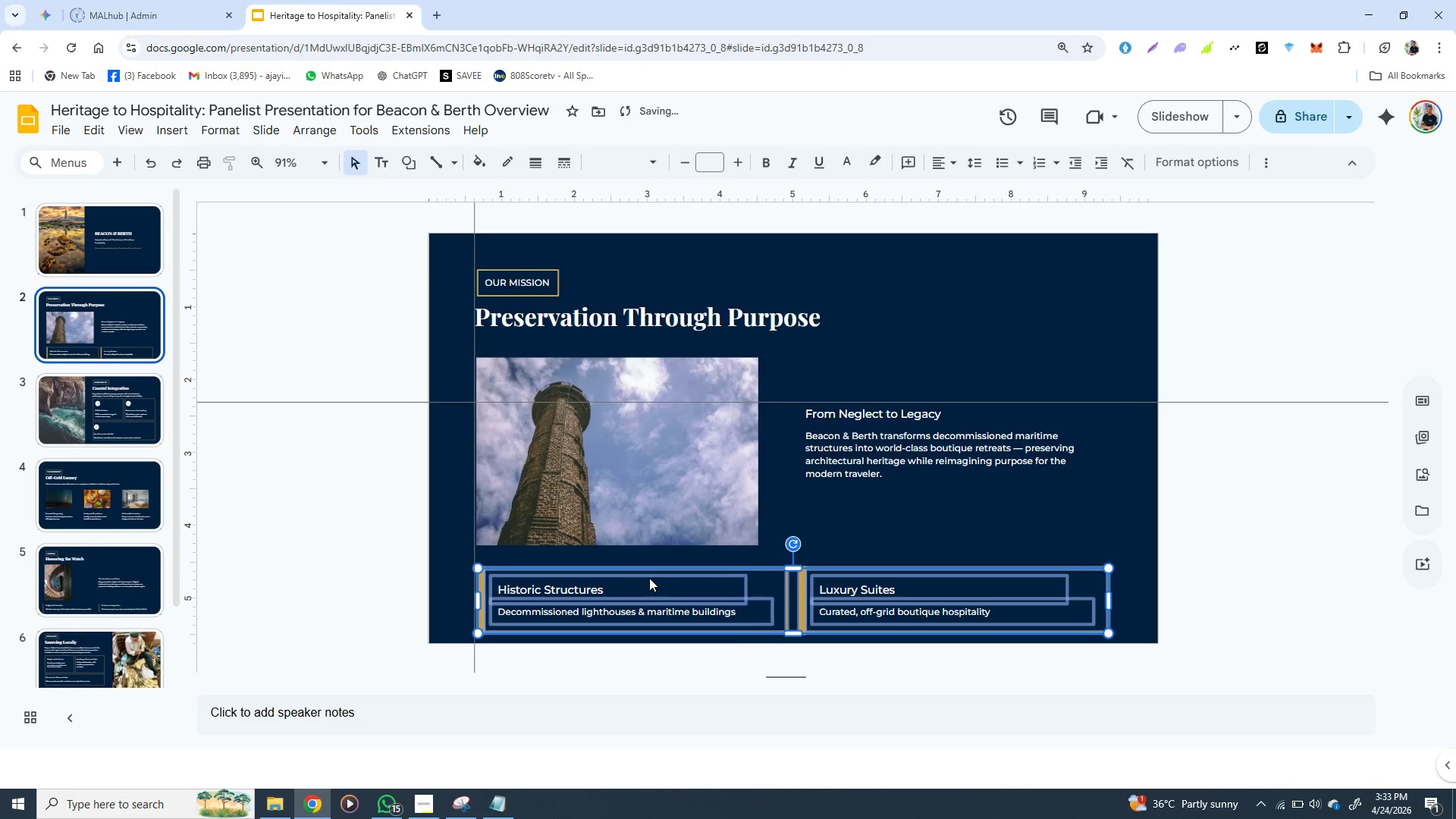 
key(ArrowRight)
 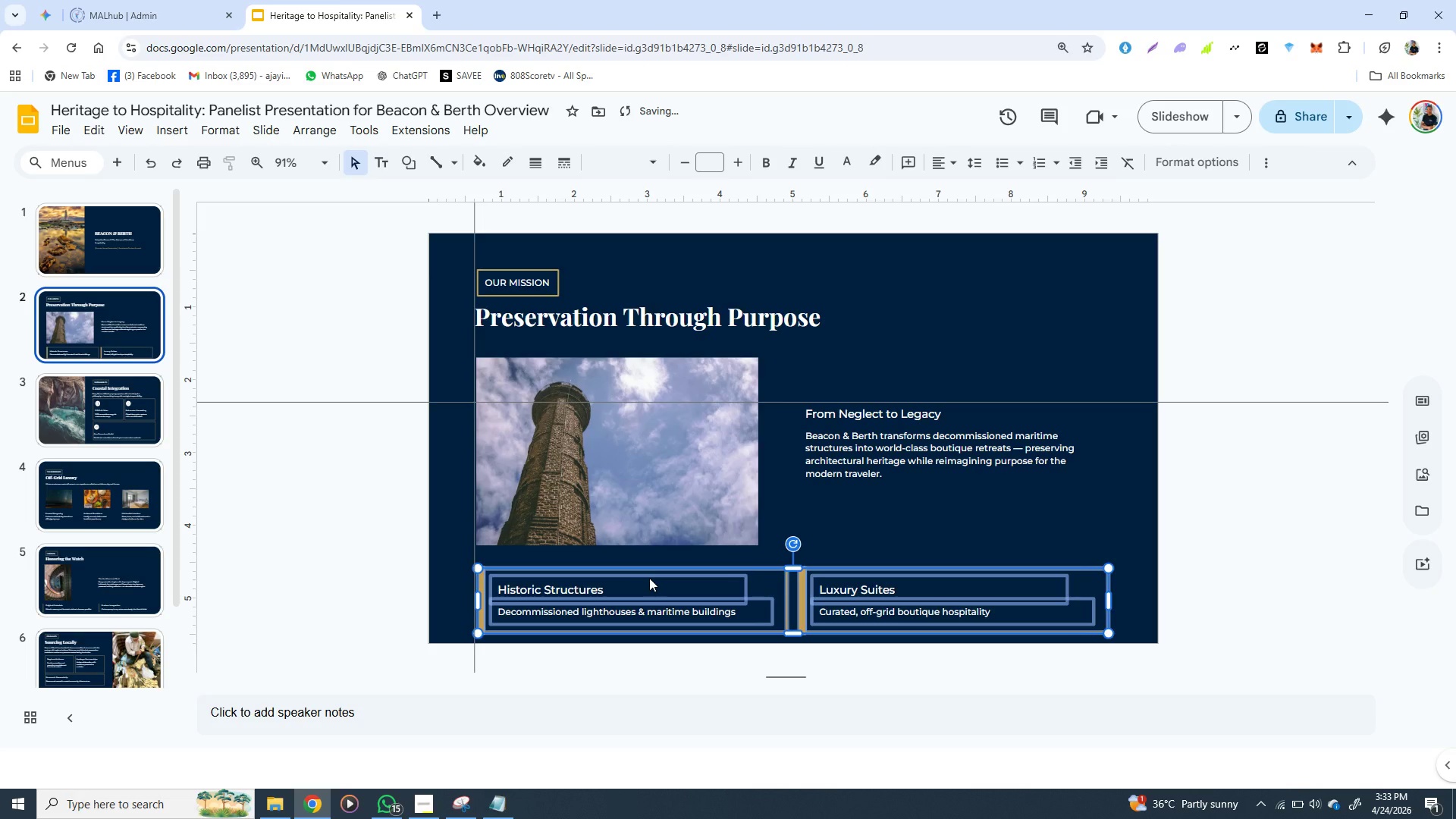 
key(ArrowLeft)
 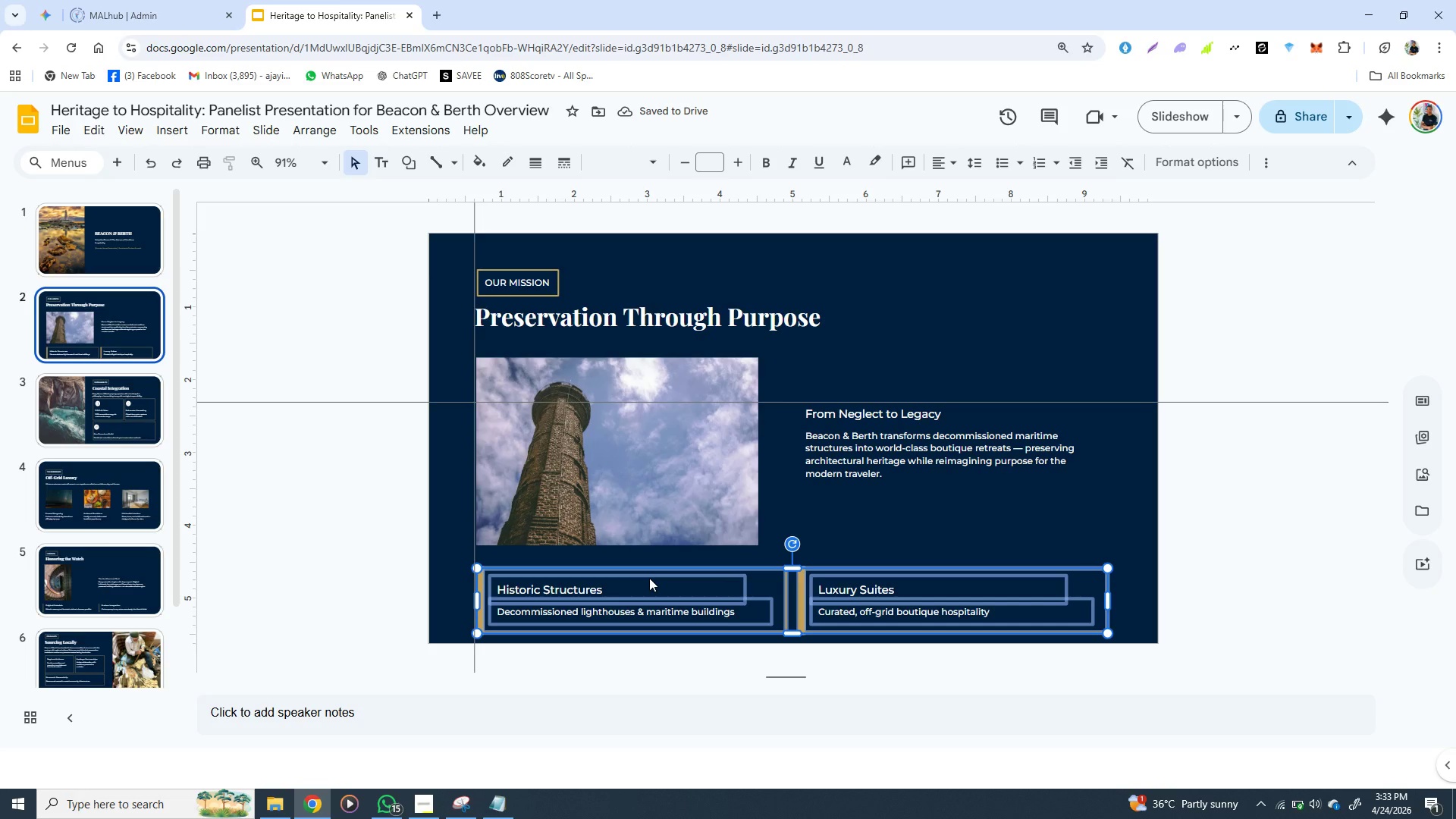 
key(ArrowLeft)
 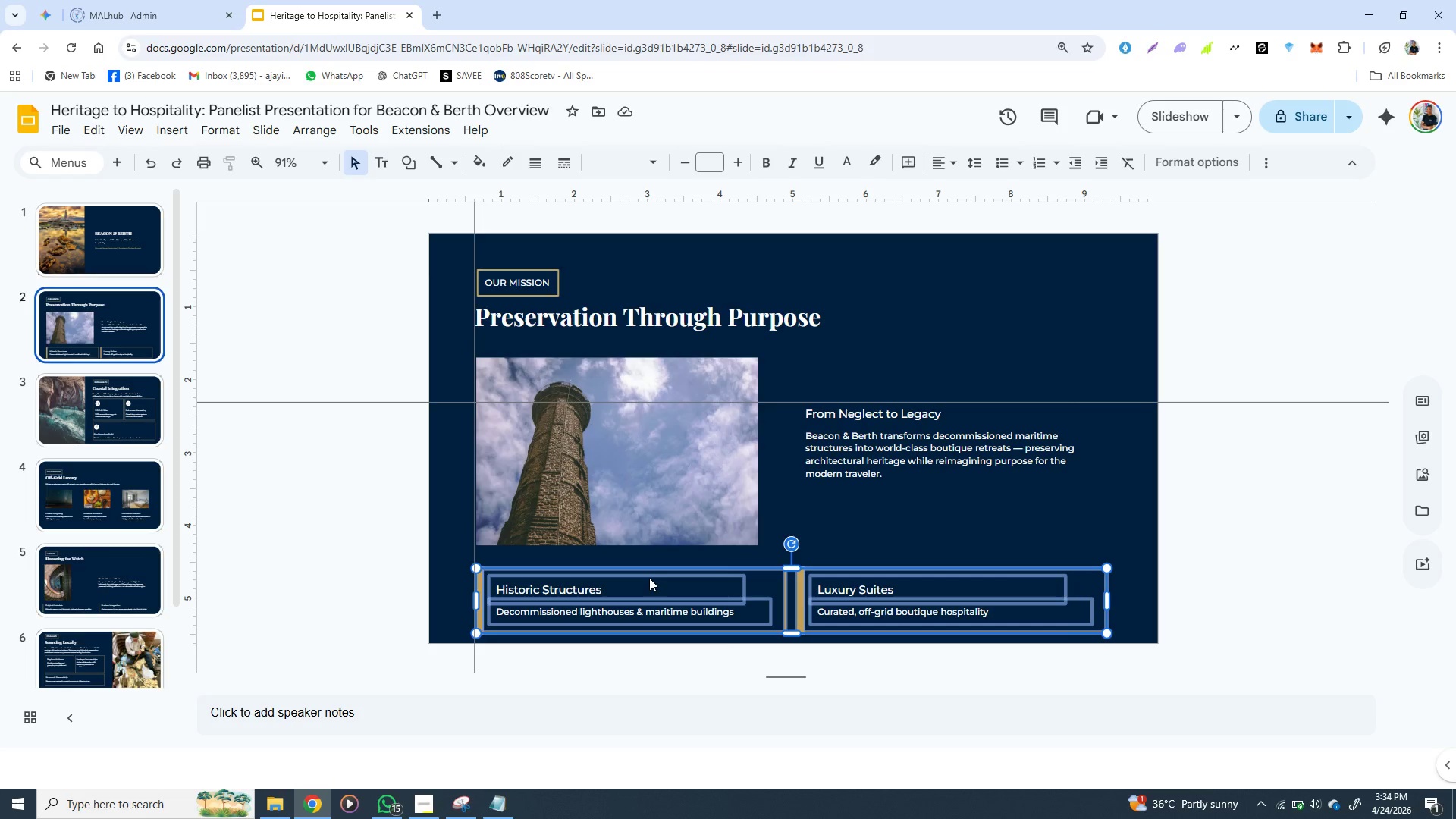 
wait(73.97)
 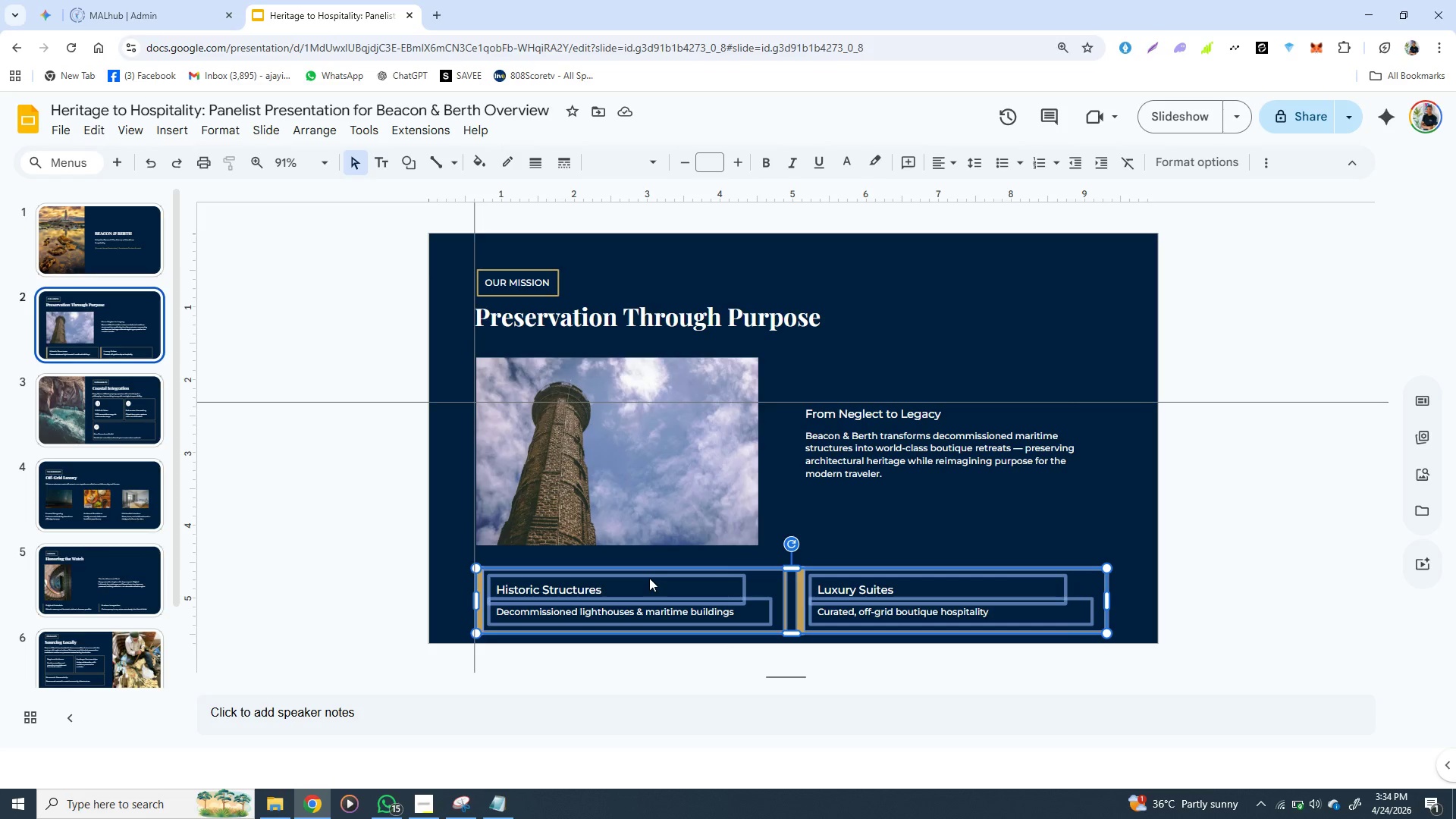 
left_click([395, 469])
 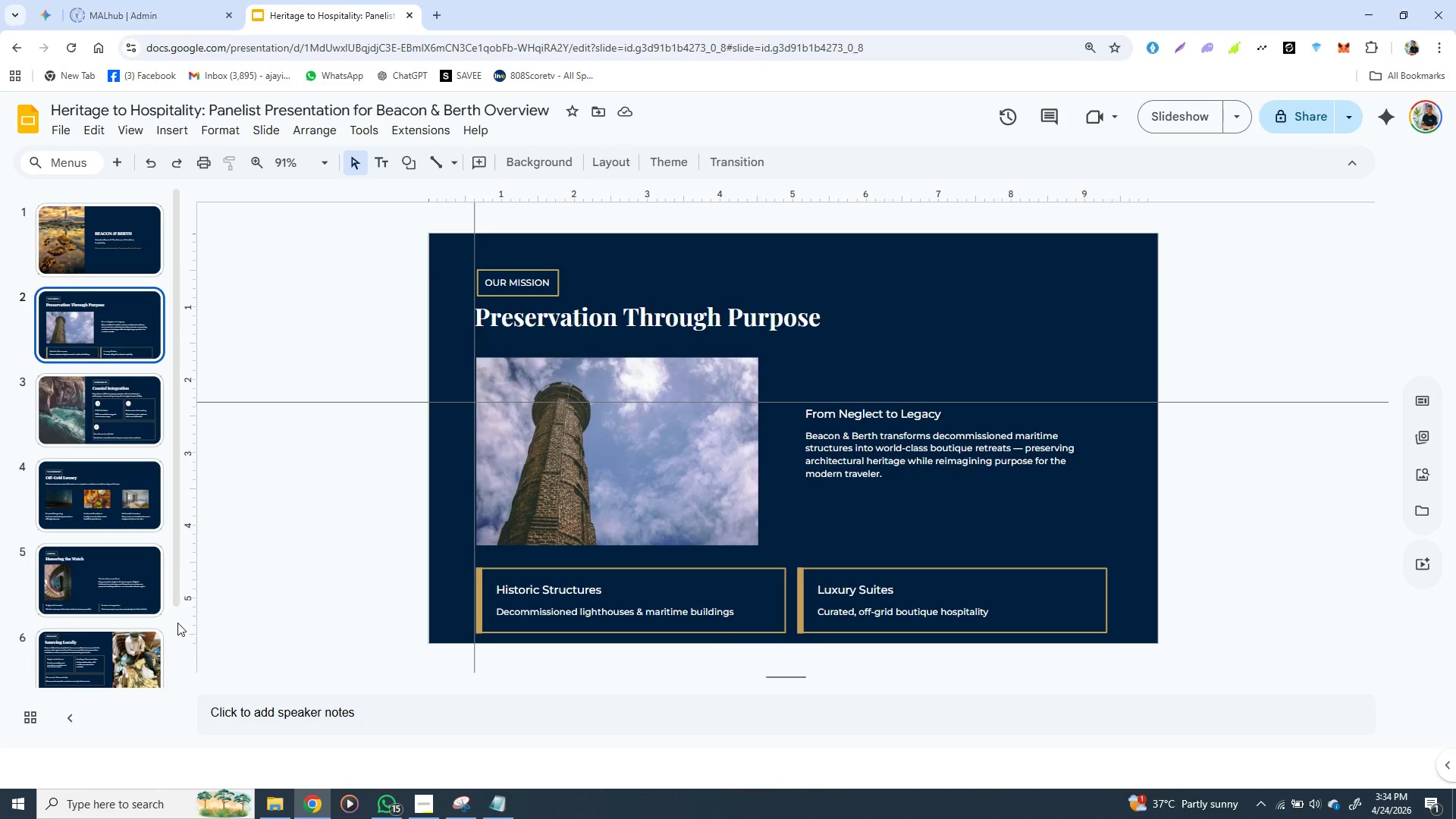 
wait(6.53)
 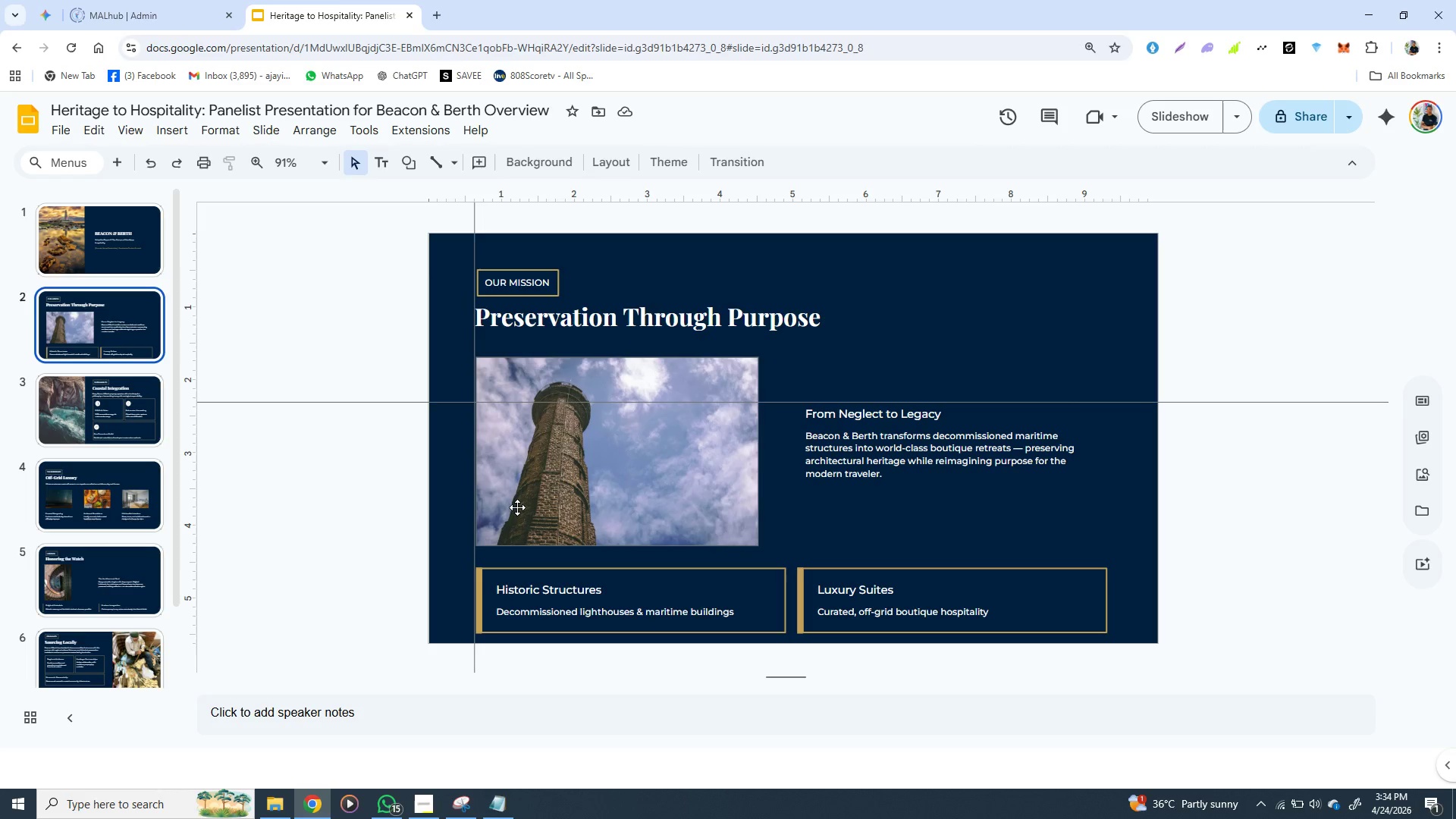 
left_click([94, 661])
 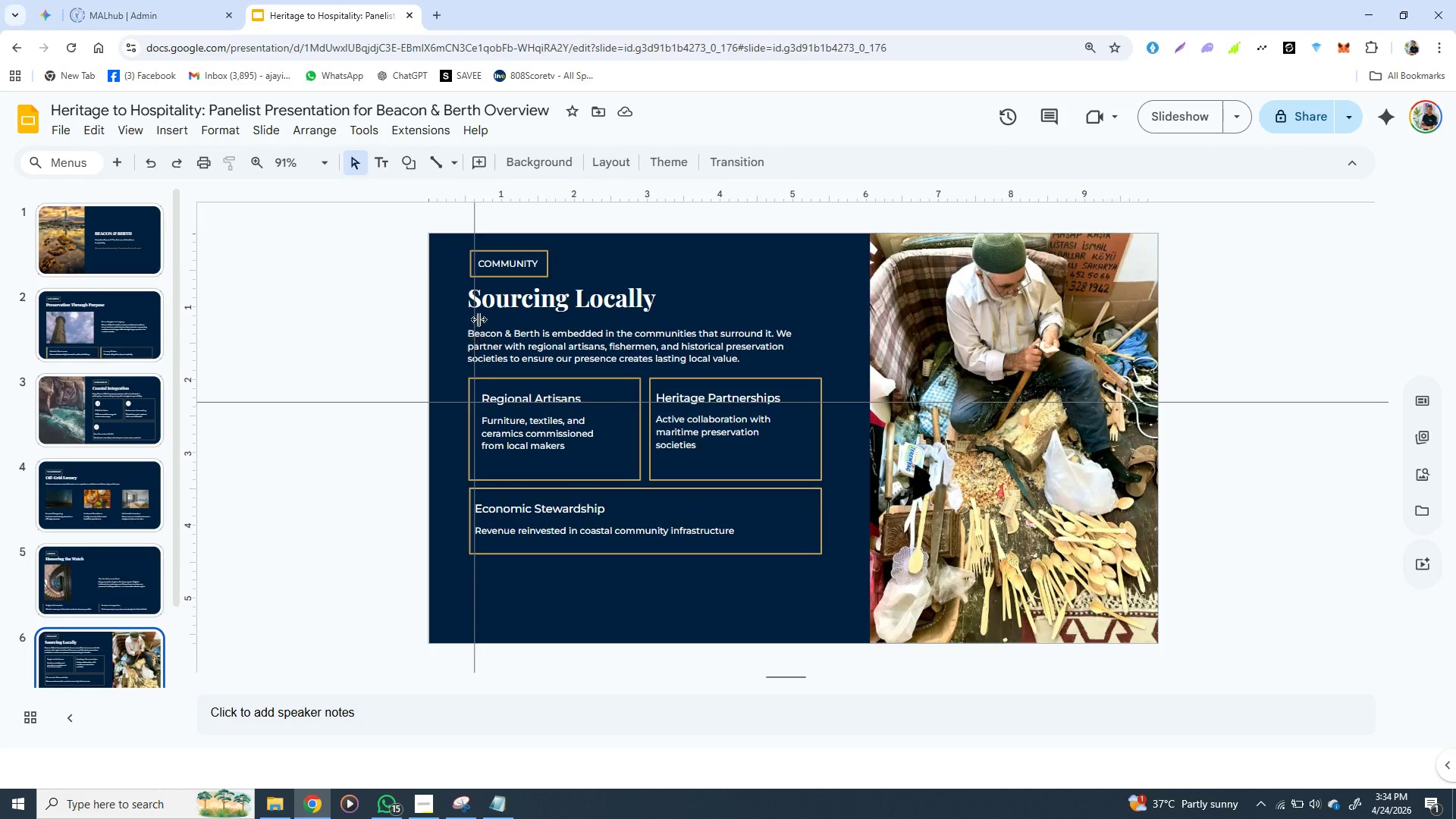 
wait(5.55)
 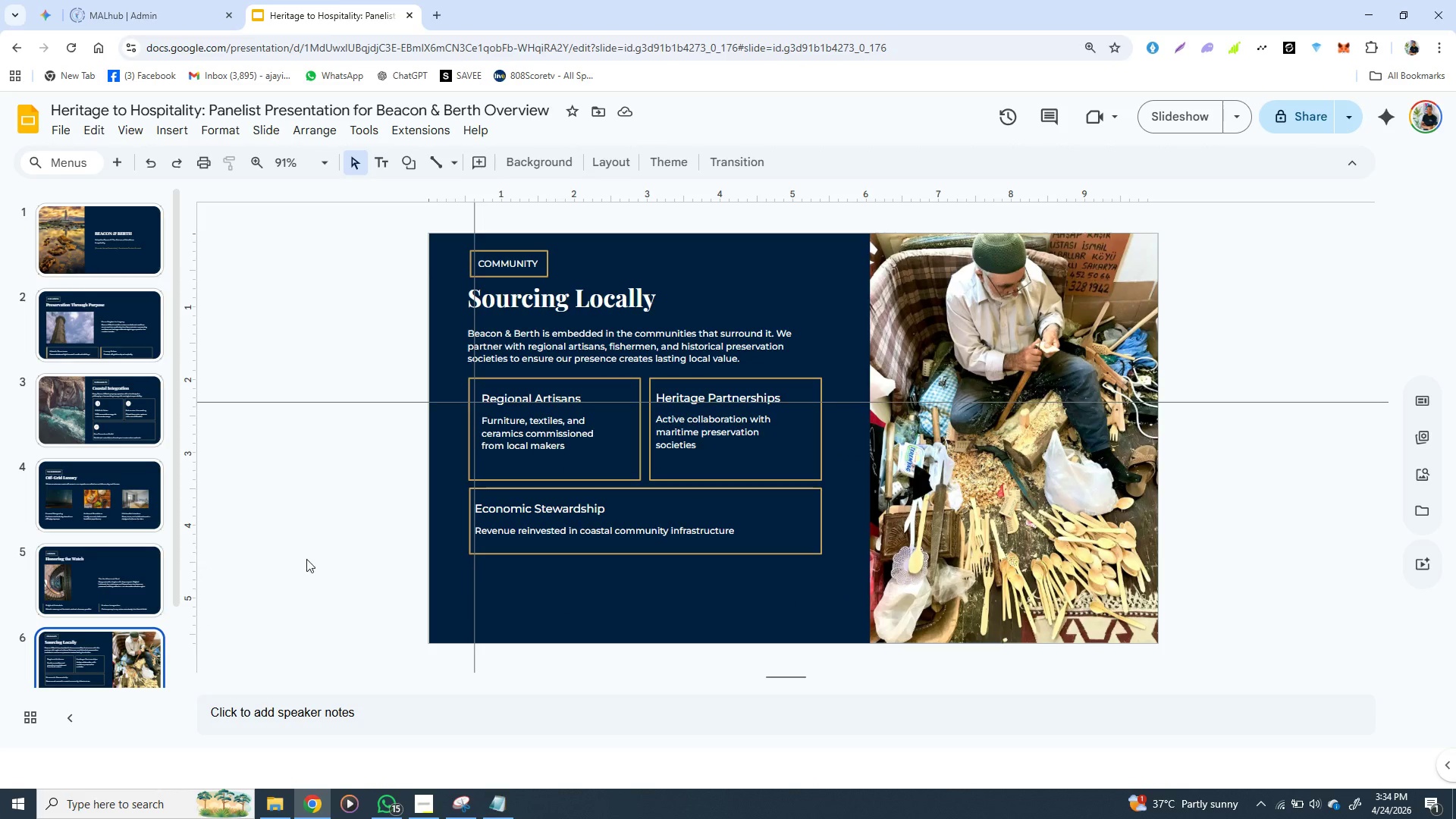 
left_click([103, 541])
 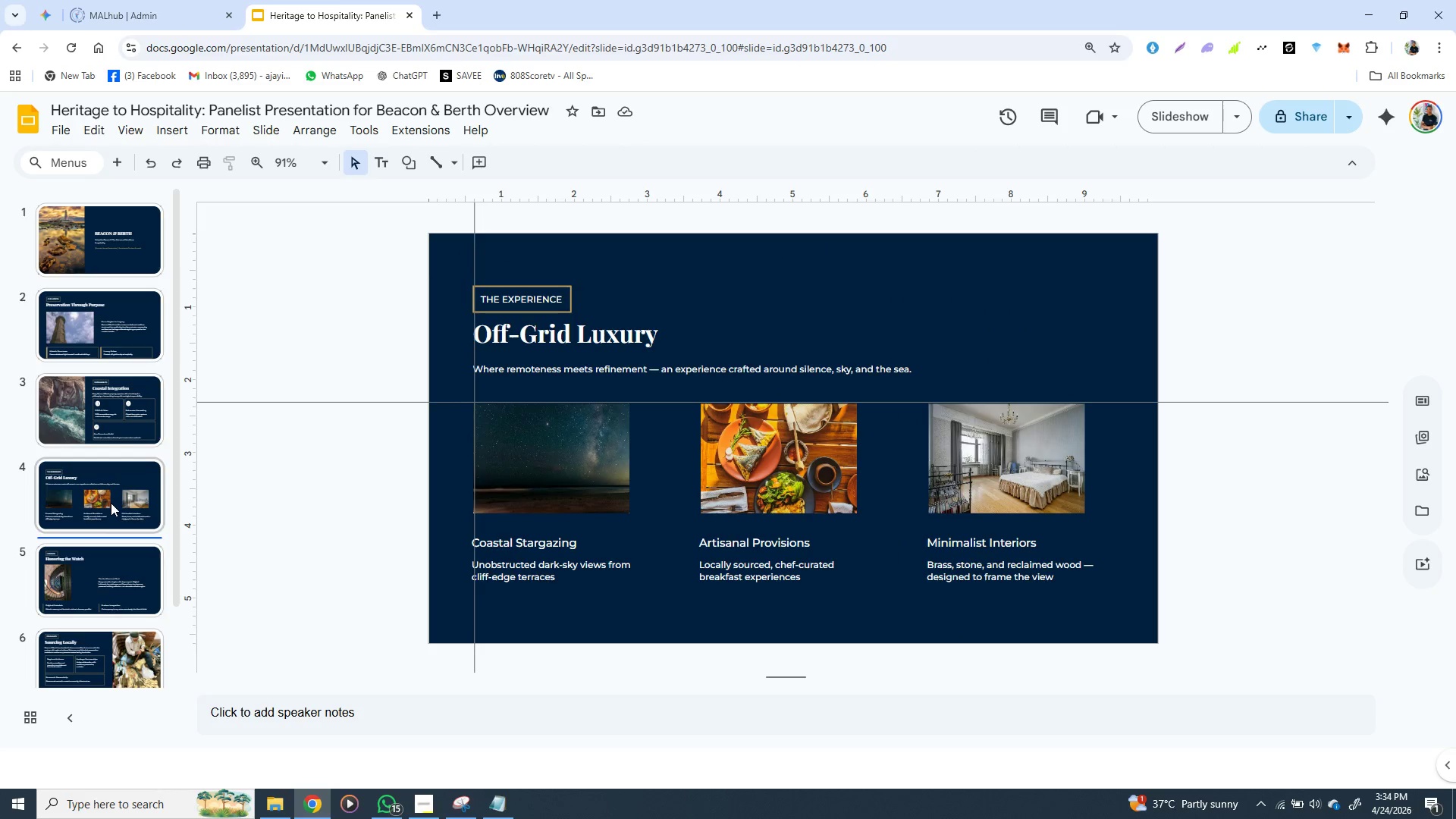 
left_click([111, 503])
 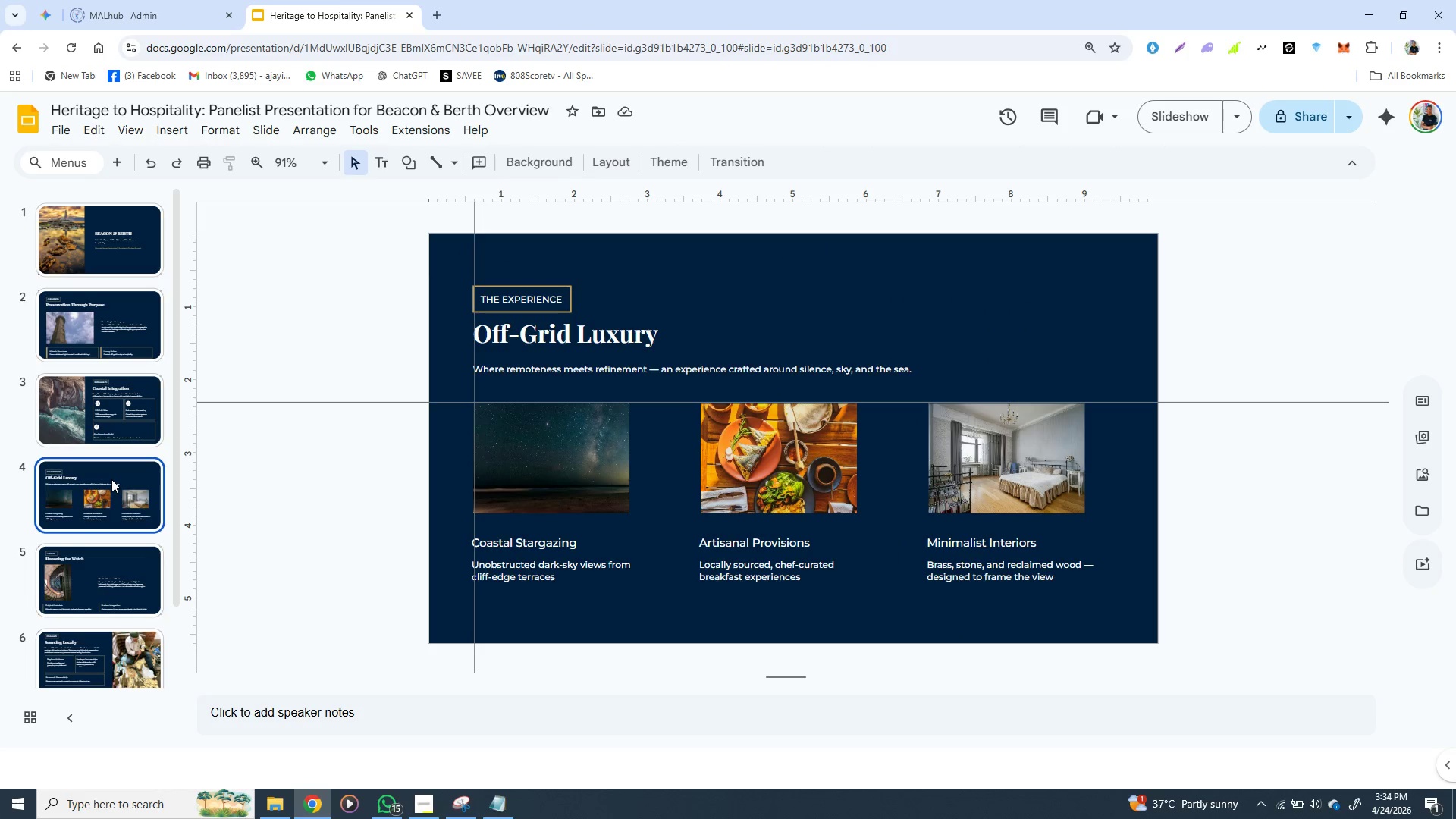 
left_click([111, 481])
 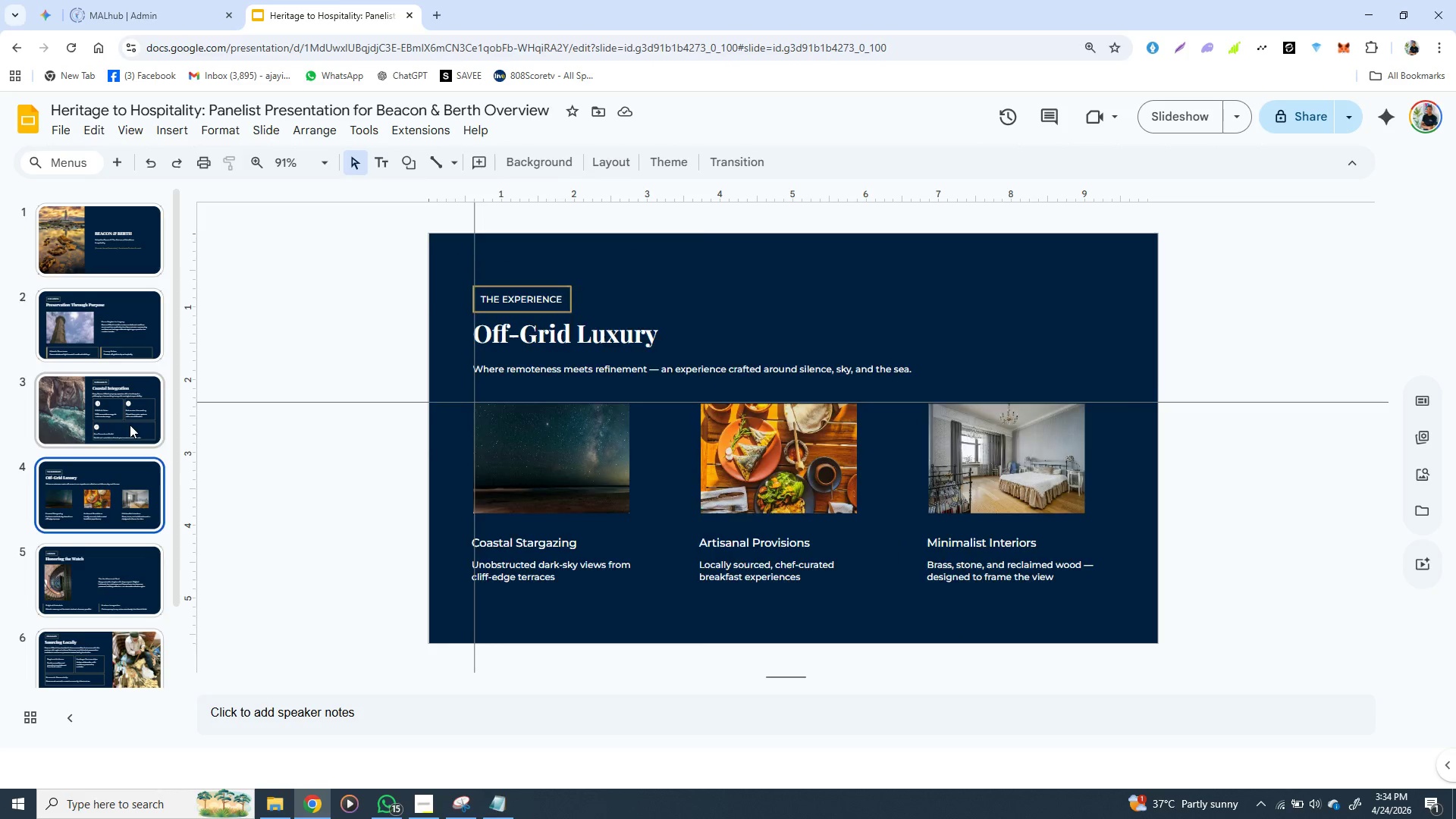 
left_click([130, 425])
 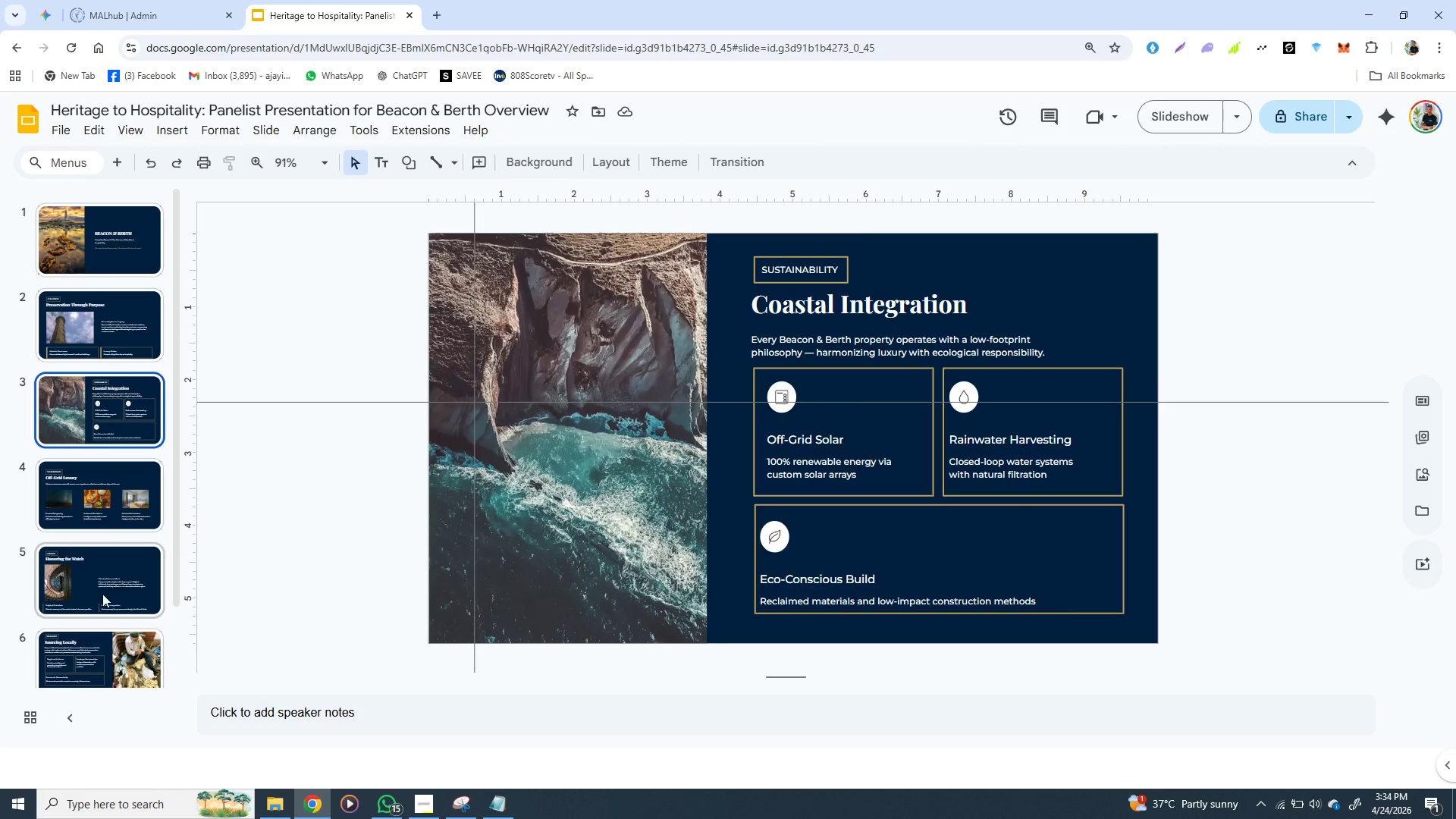 
left_click([102, 594])
 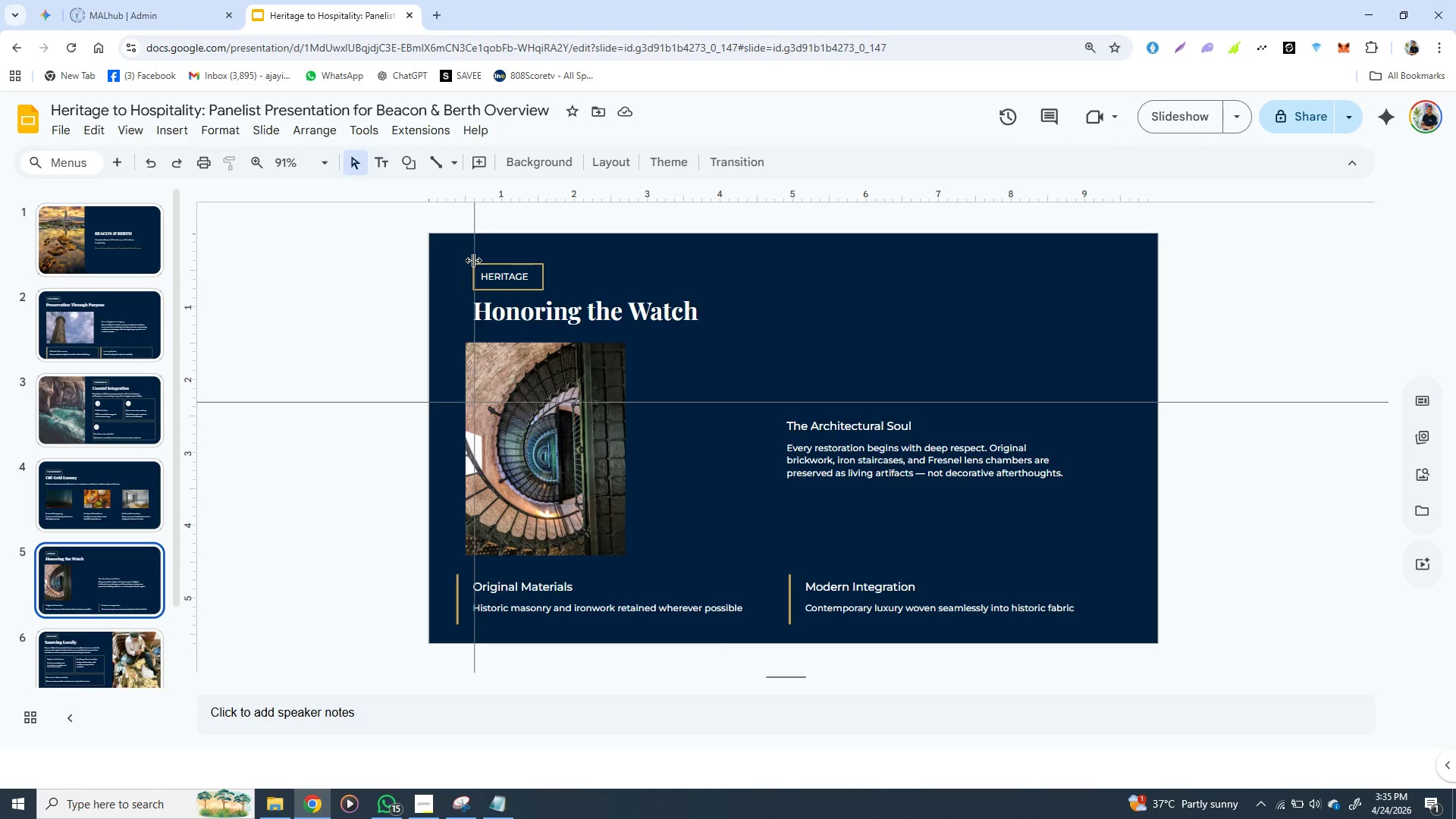 
wait(11.95)
 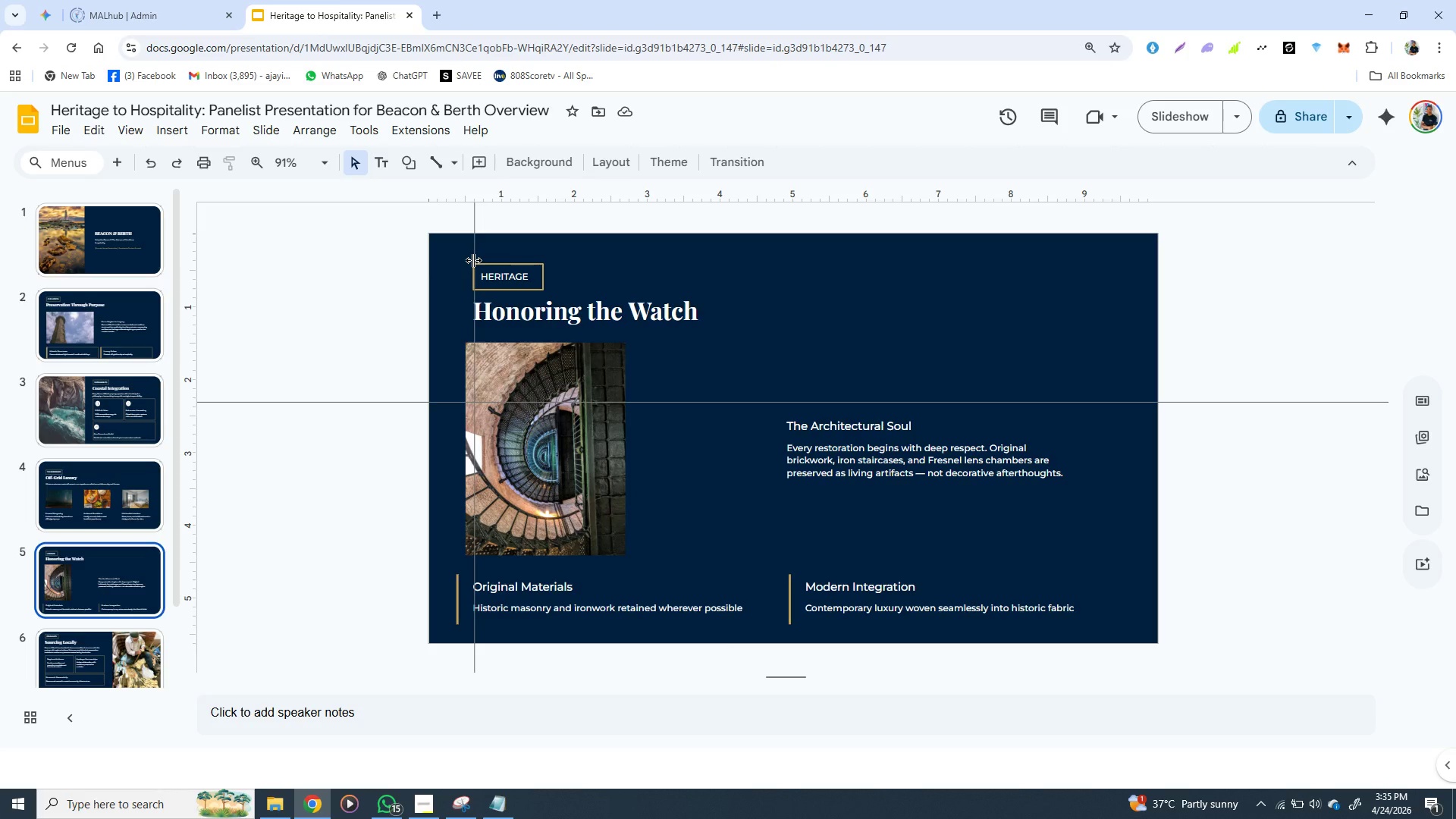 
left_click_drag(start_coordinate=[475, 214], to_coordinate=[468, 214])
 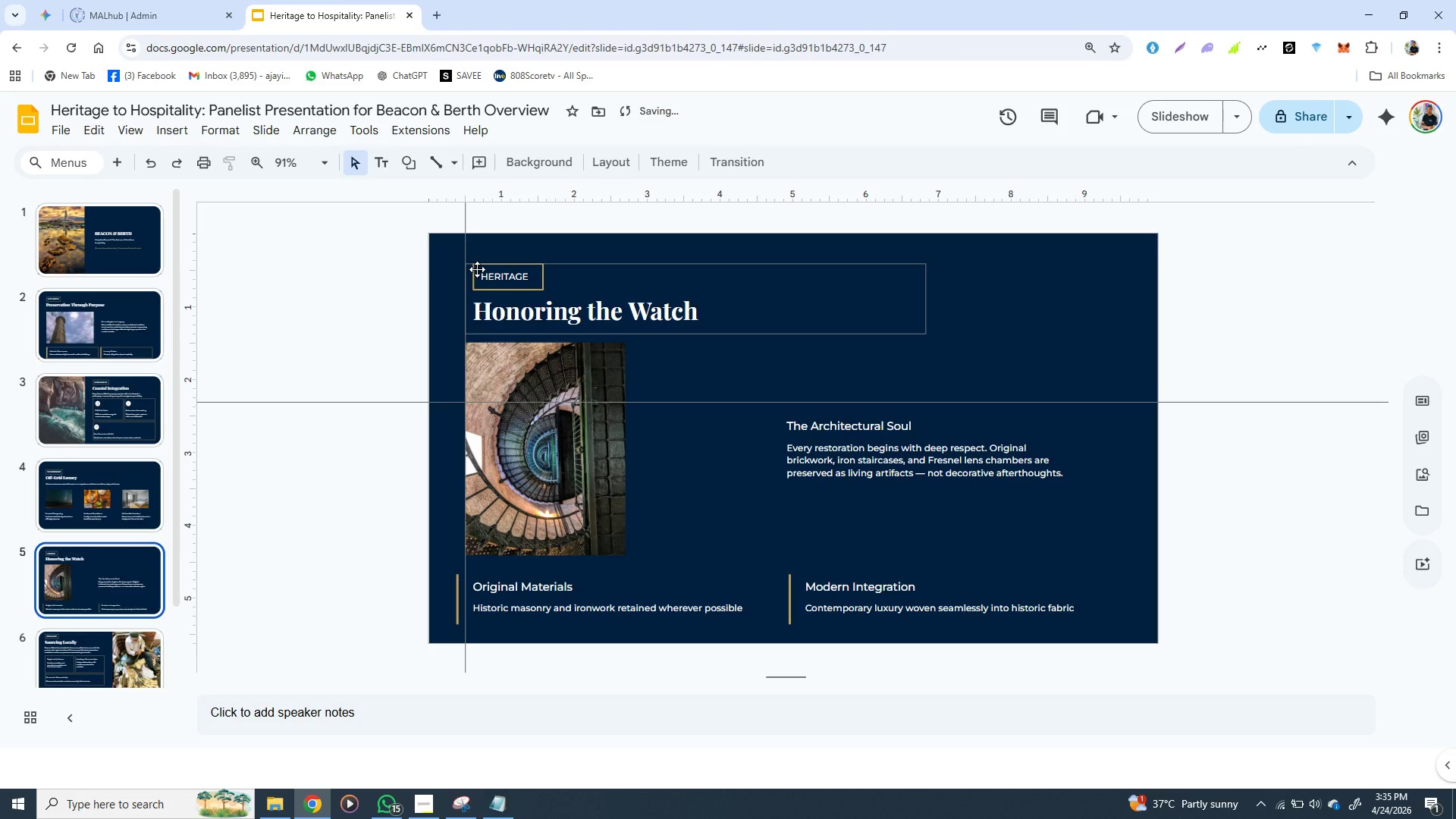 
left_click([479, 270])
 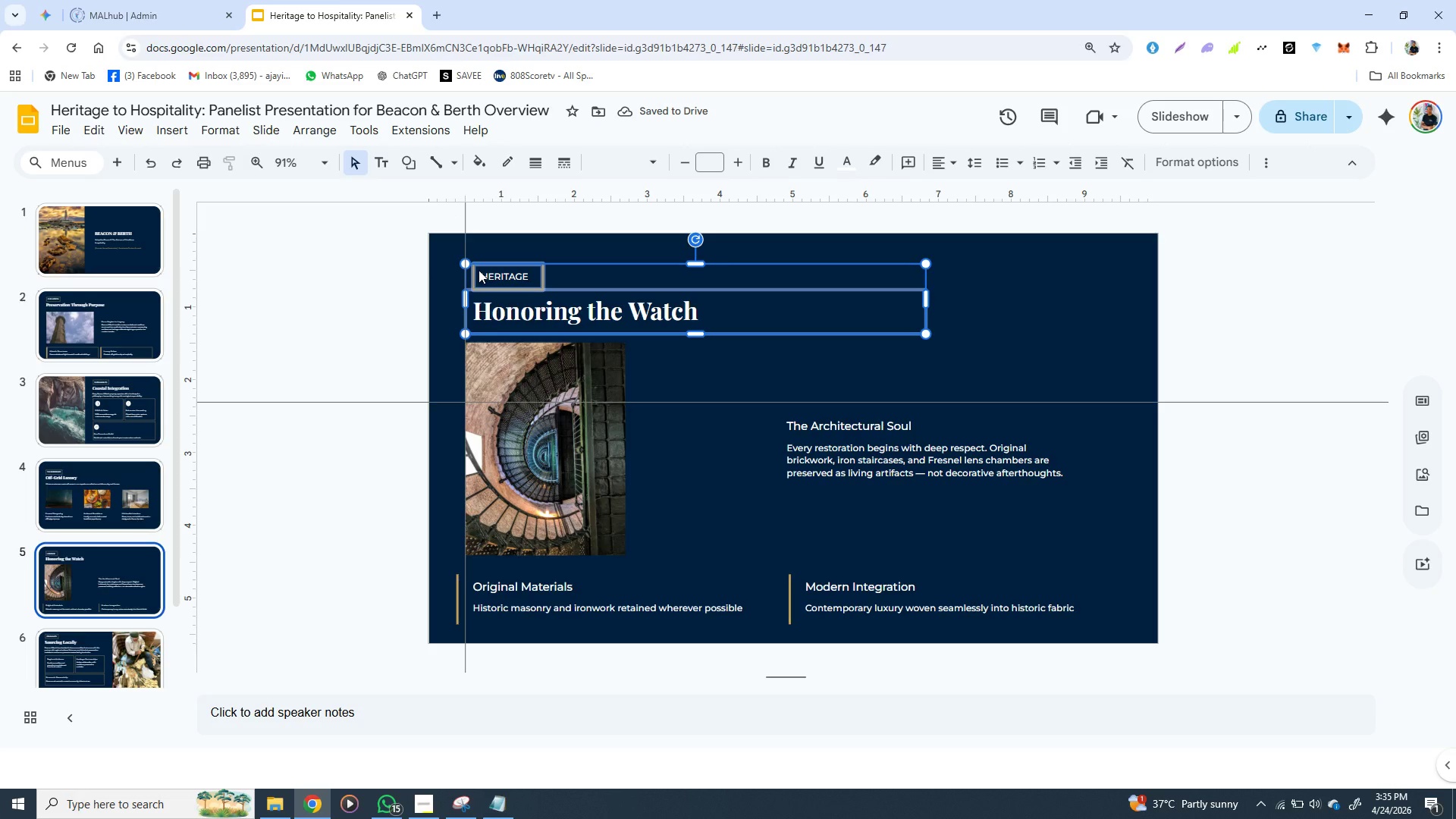 
key(ArrowLeft)
 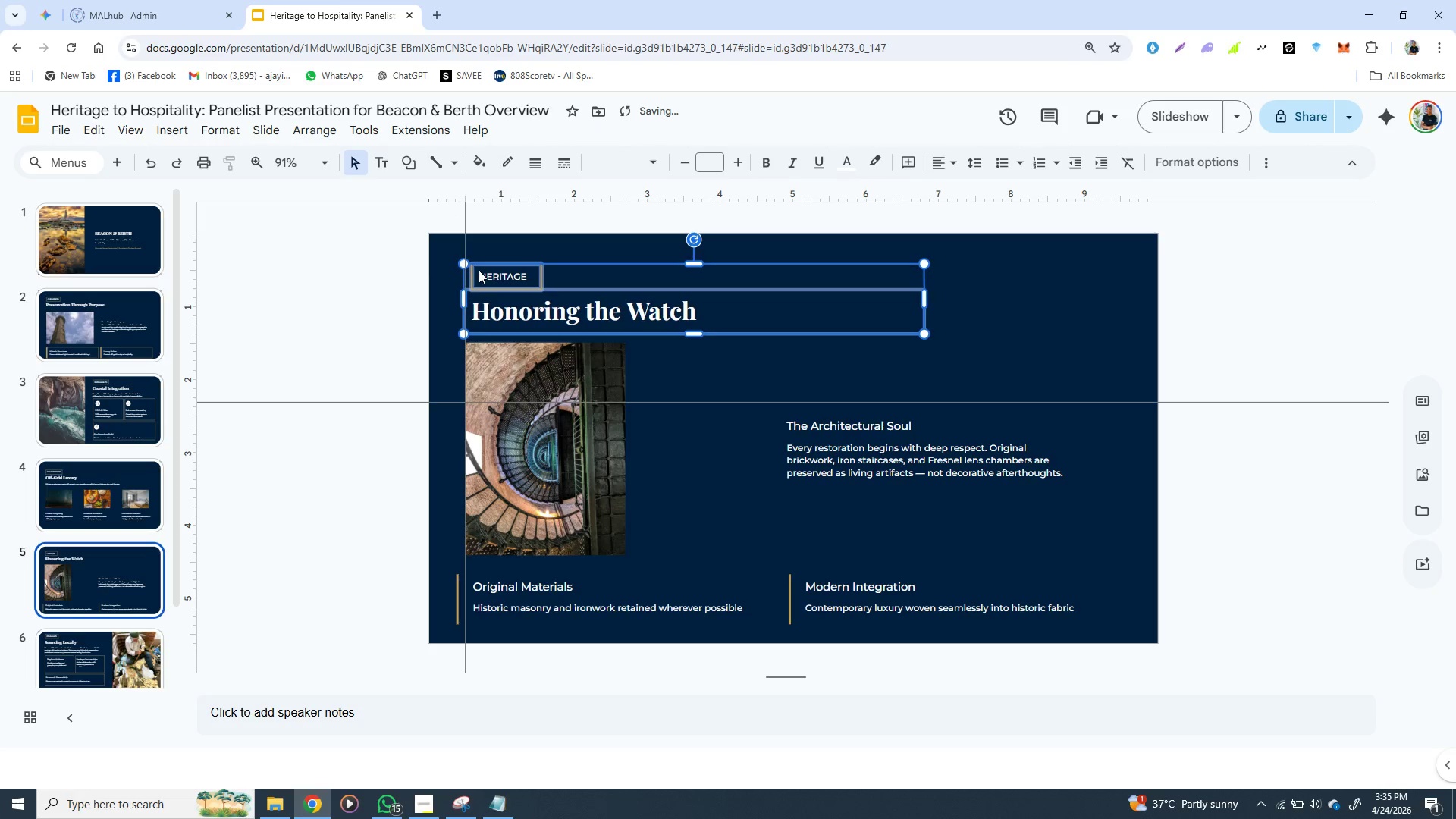 
key(ArrowLeft)
 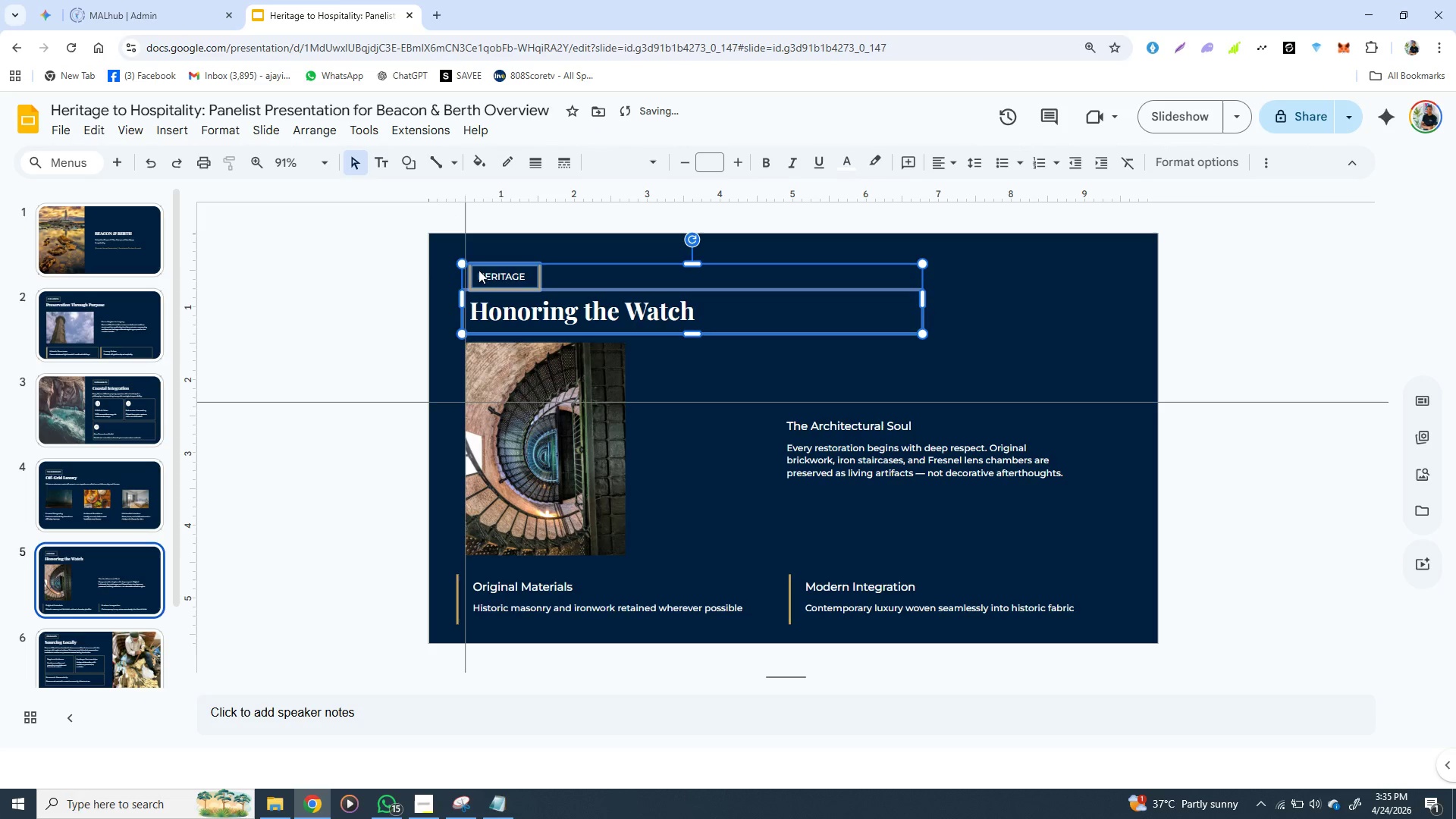 
key(ArrowLeft)
 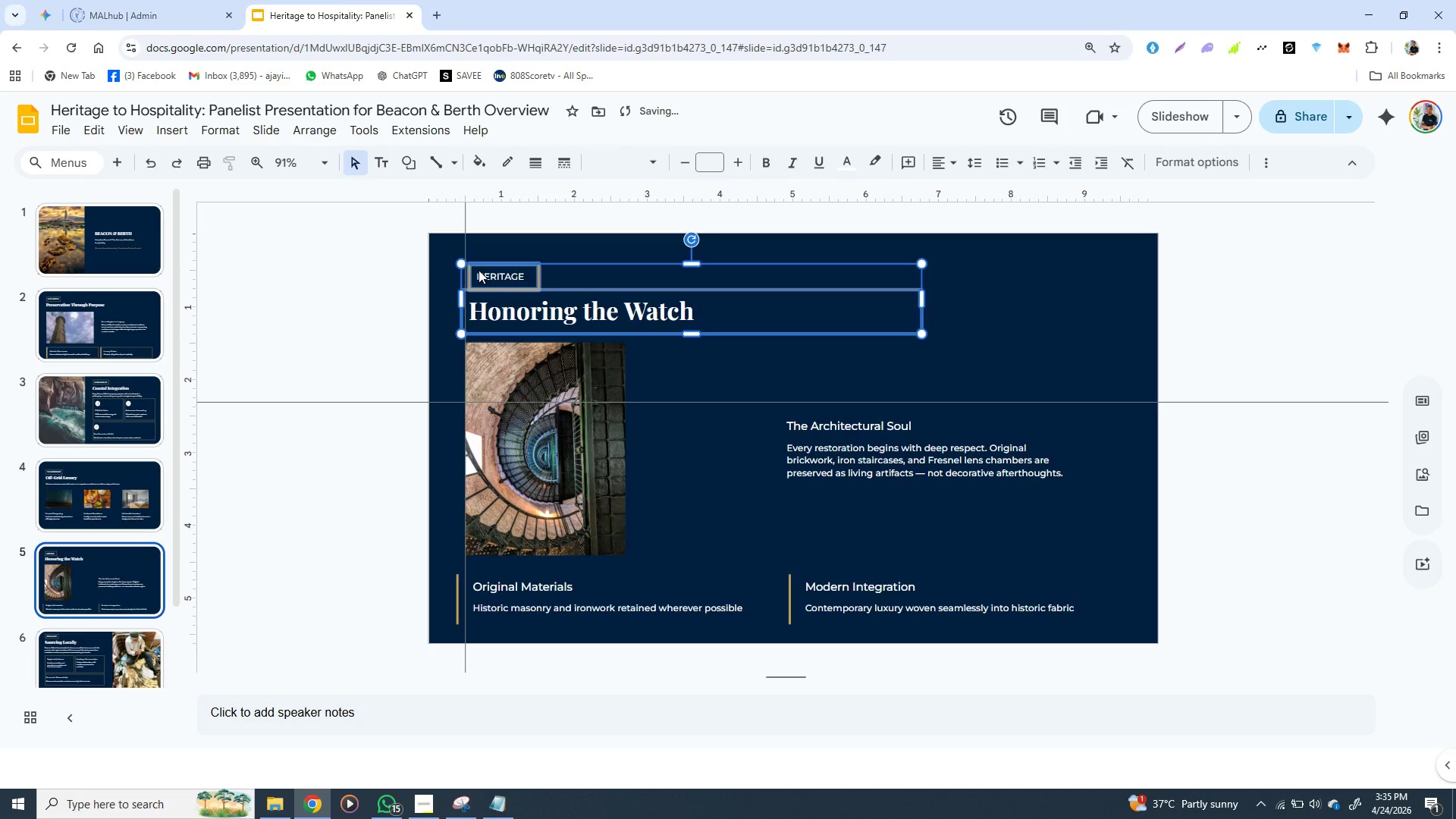 
key(ArrowLeft)
 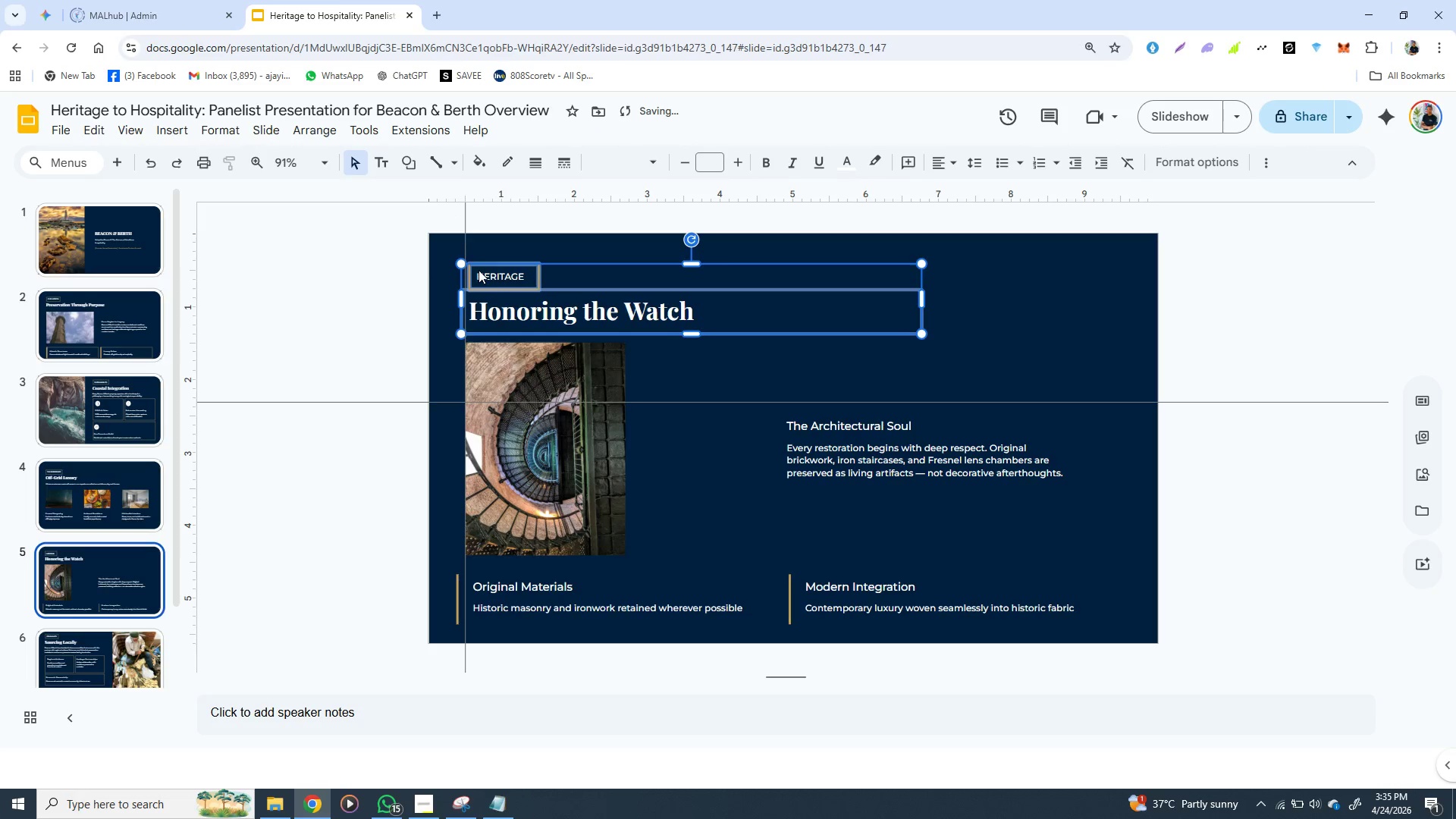 
key(ArrowLeft)
 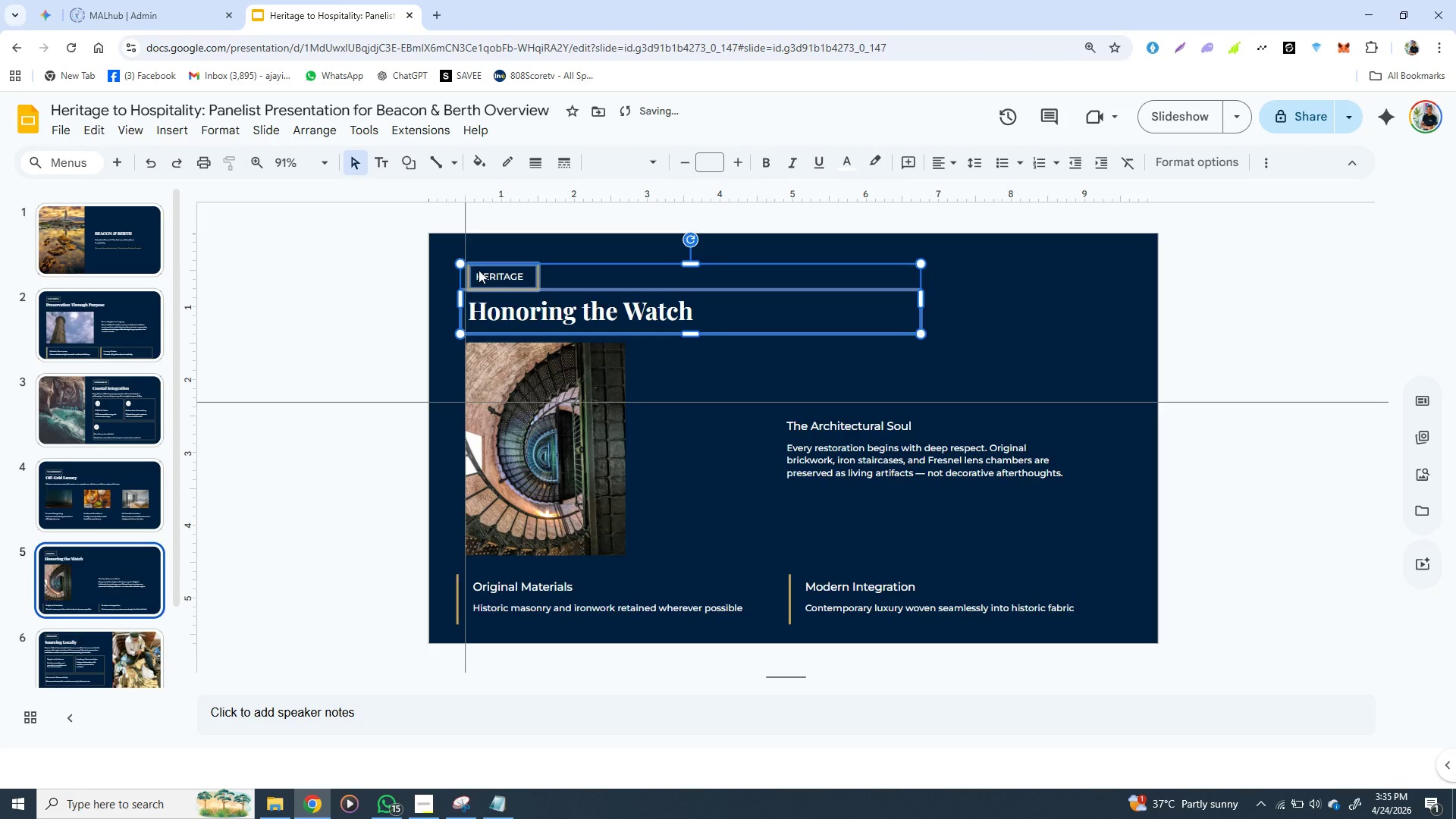 
key(ArrowLeft)
 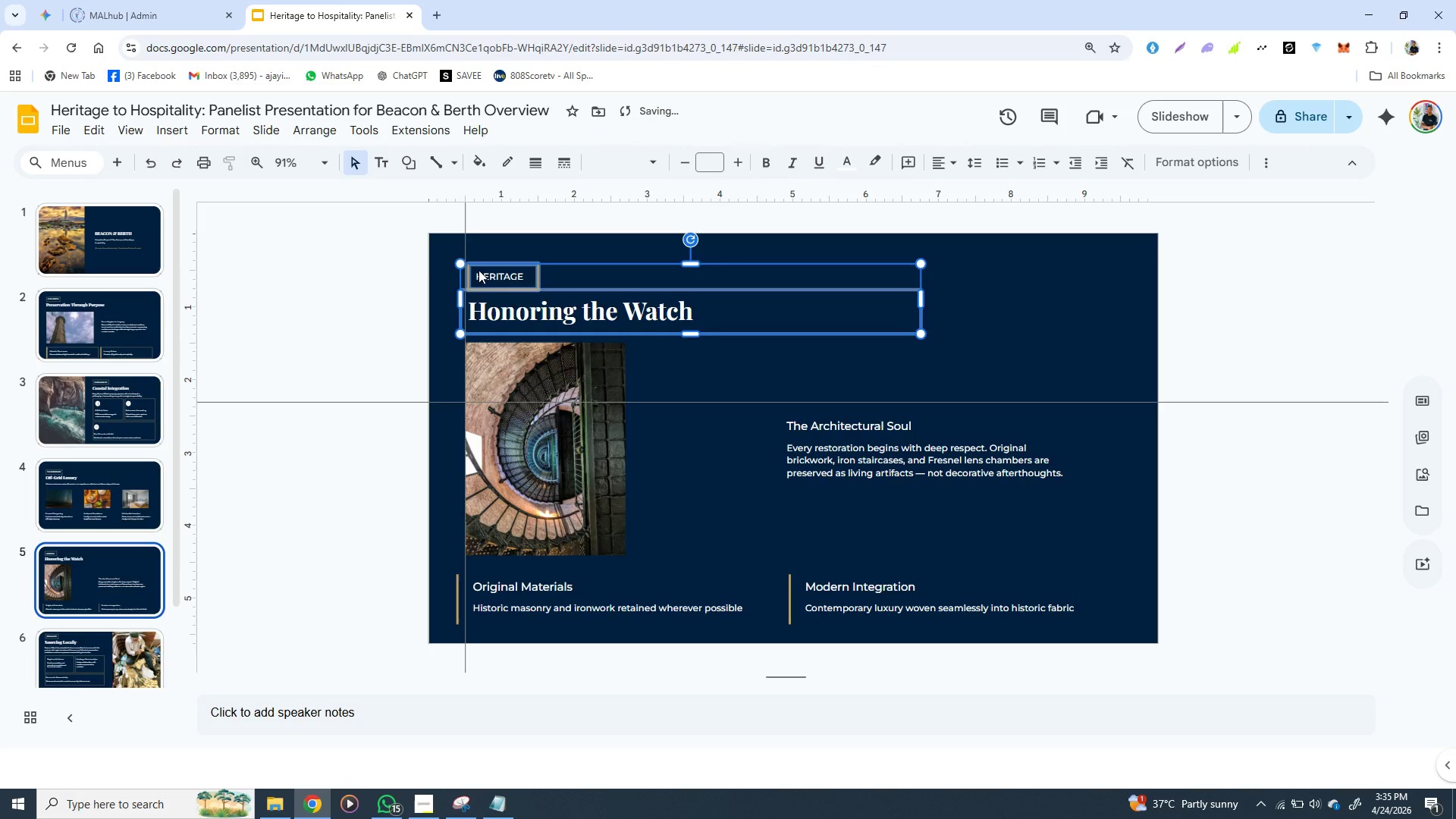 
key(ArrowLeft)
 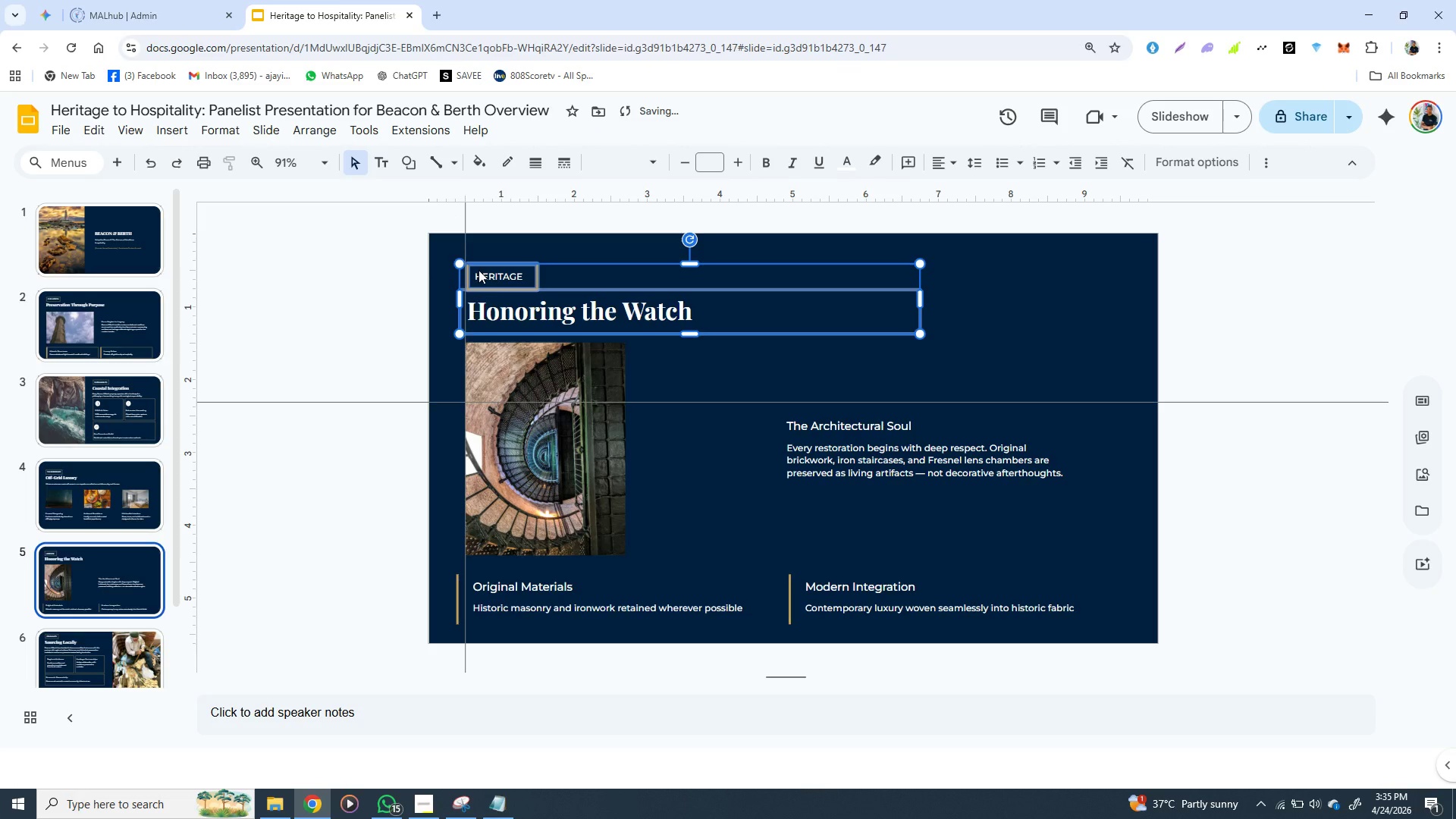 
key(ArrowLeft)
 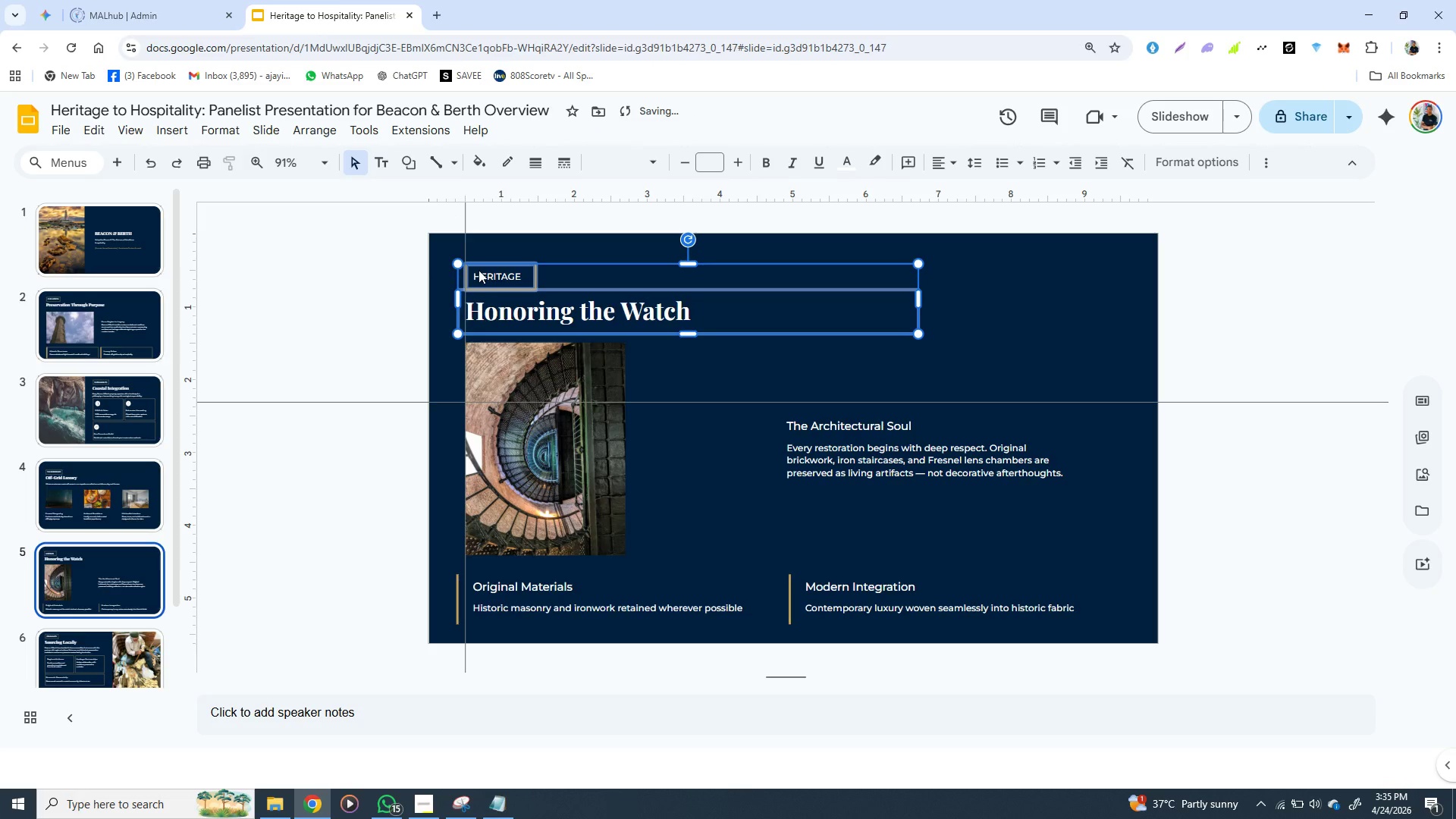 
key(ArrowLeft)
 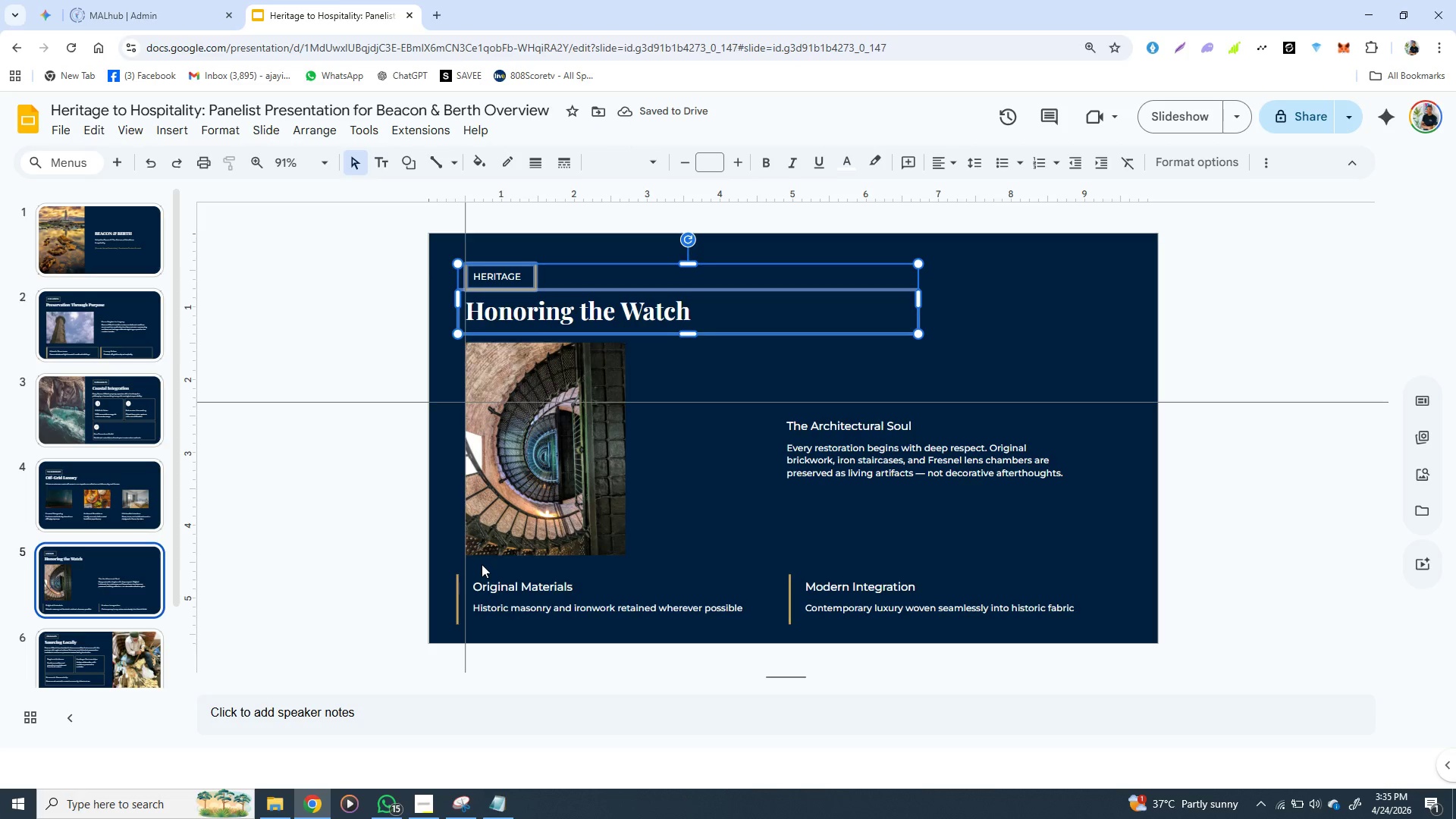 
left_click([482, 573])
 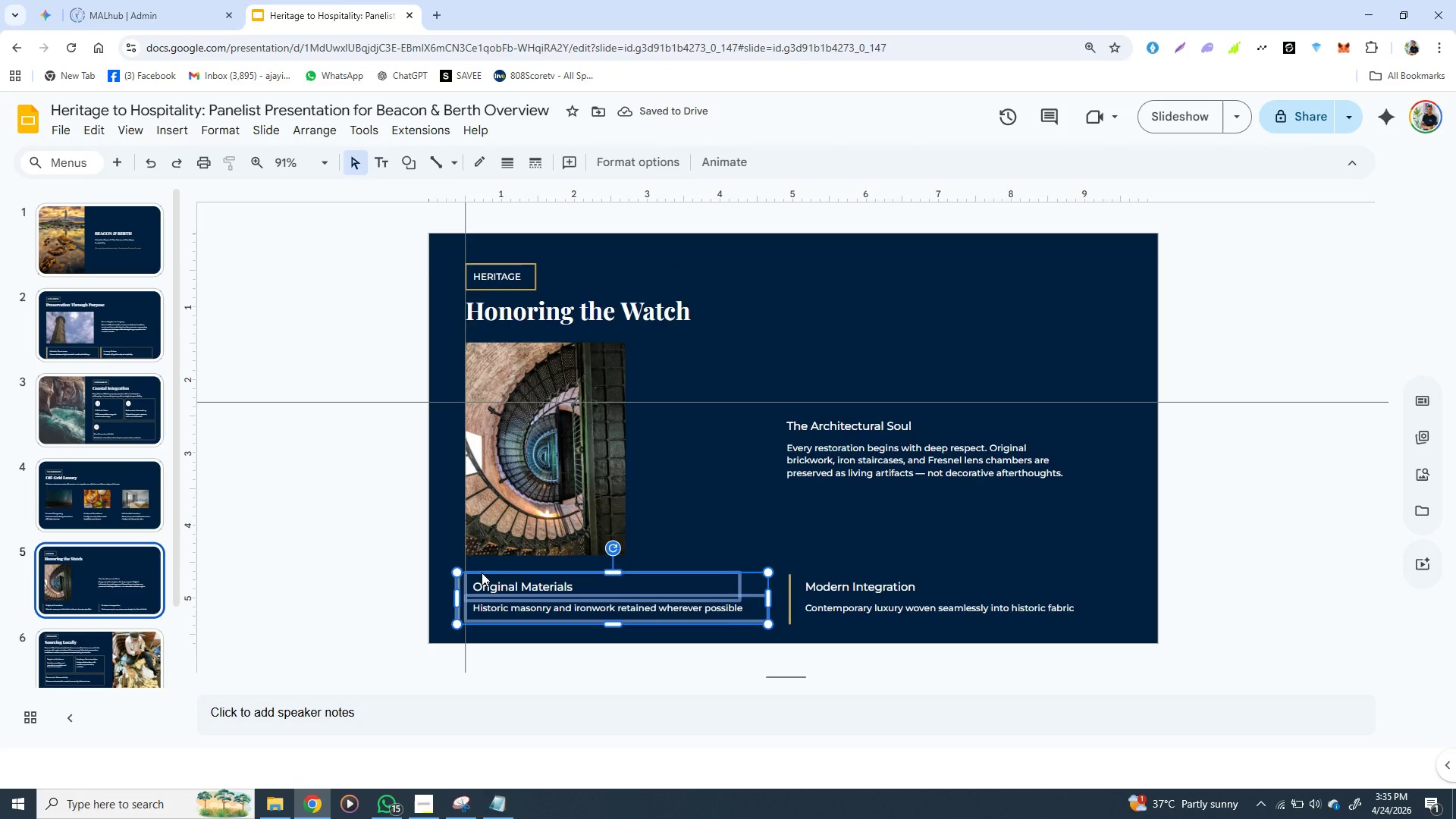 
hold_key(key=ShiftLeft, duration=1.5)
 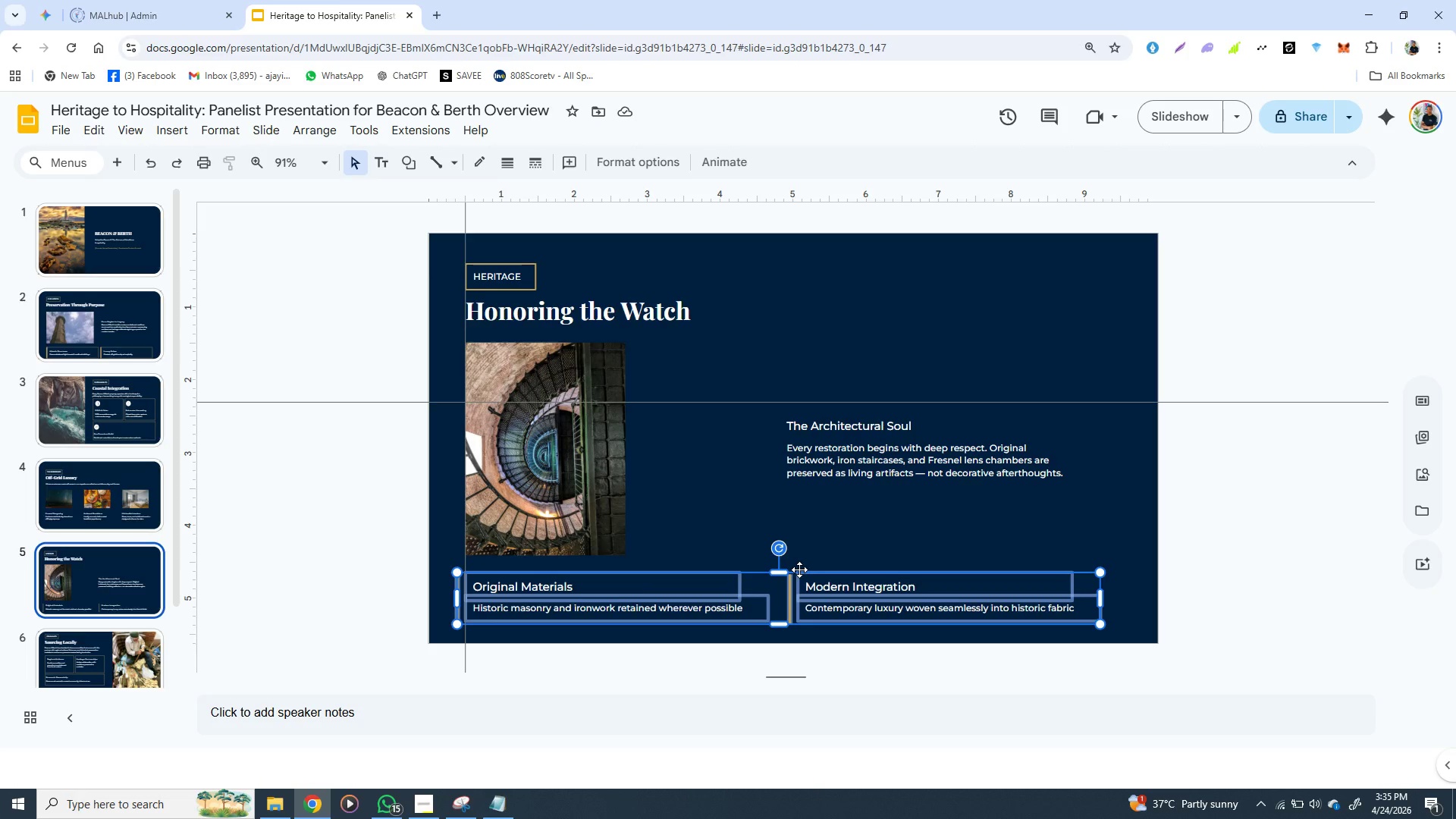 
hold_key(key=ShiftLeft, duration=0.48)
left_click([799, 570])
 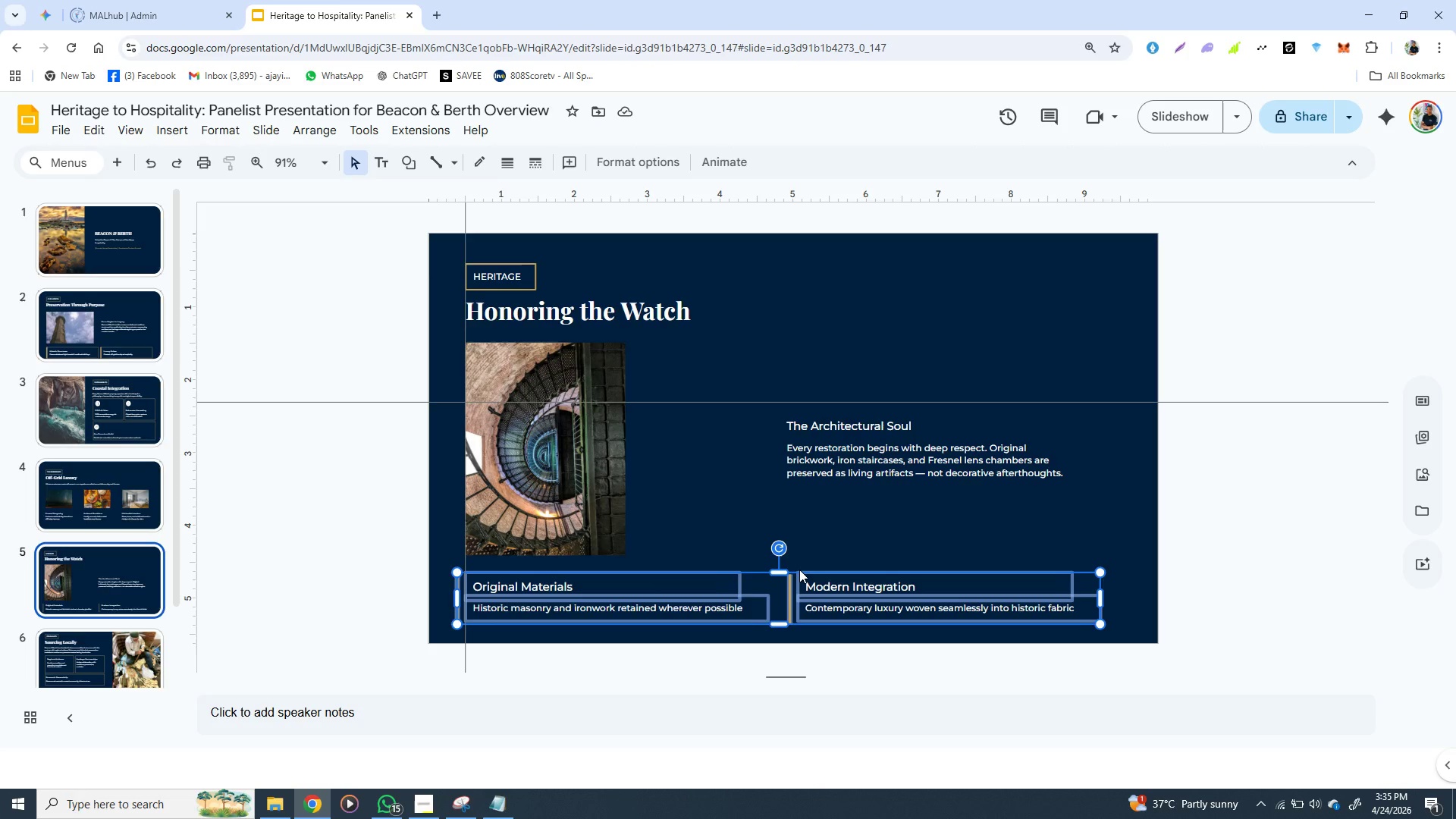 
hold_key(key=ArrowRight, duration=0.8)
 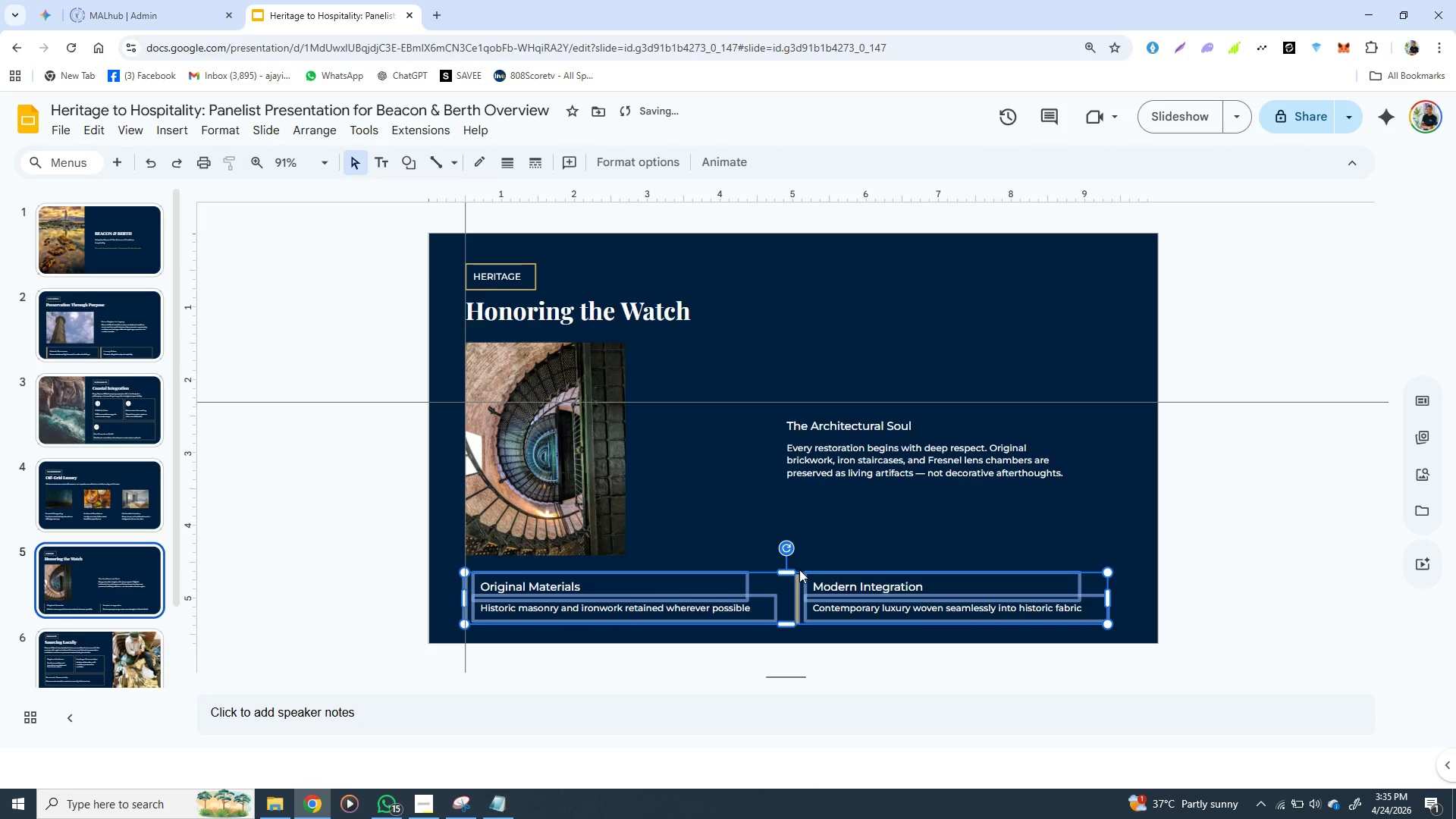 
key(ArrowRight)
 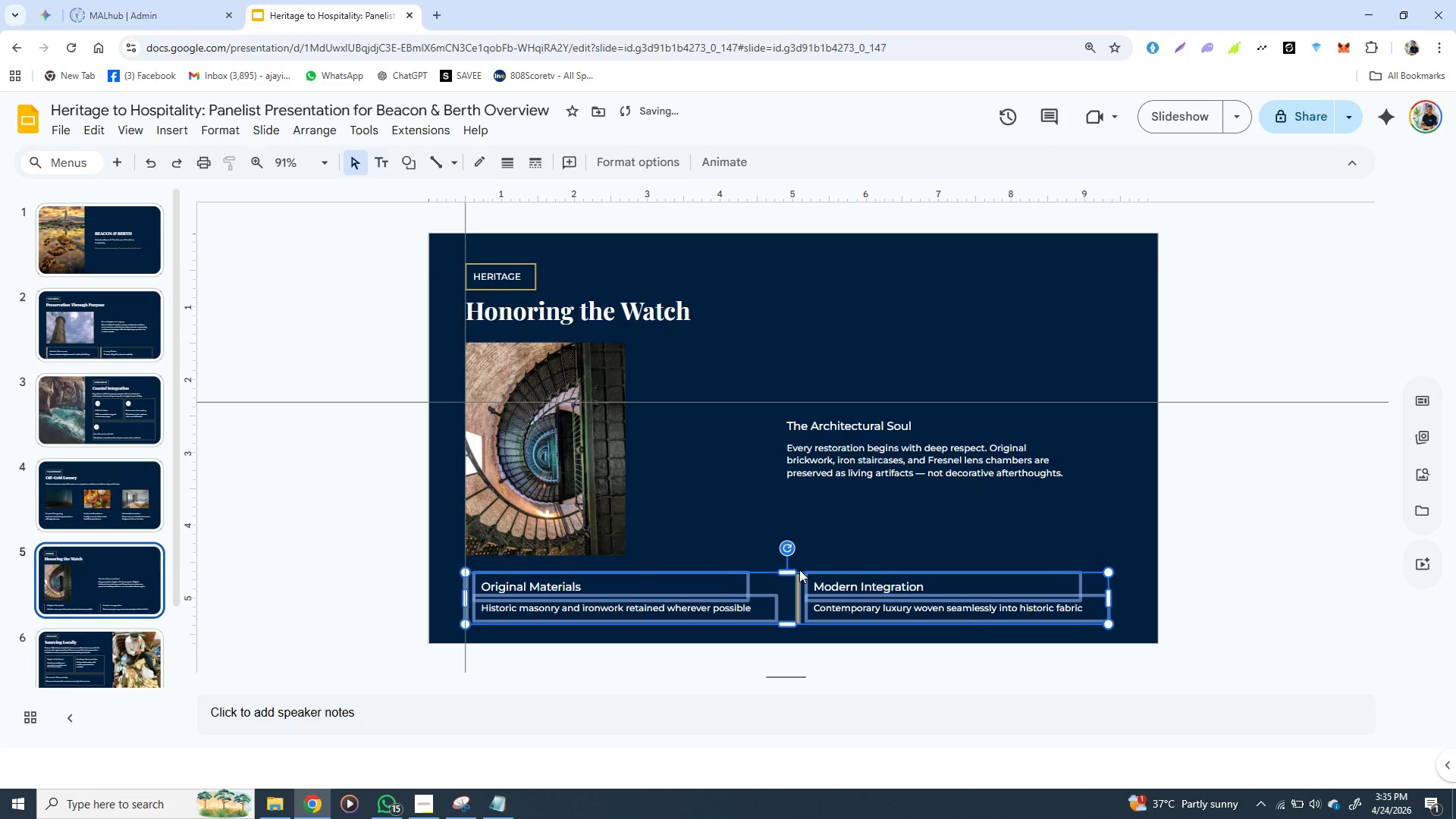 
key(ArrowRight)
 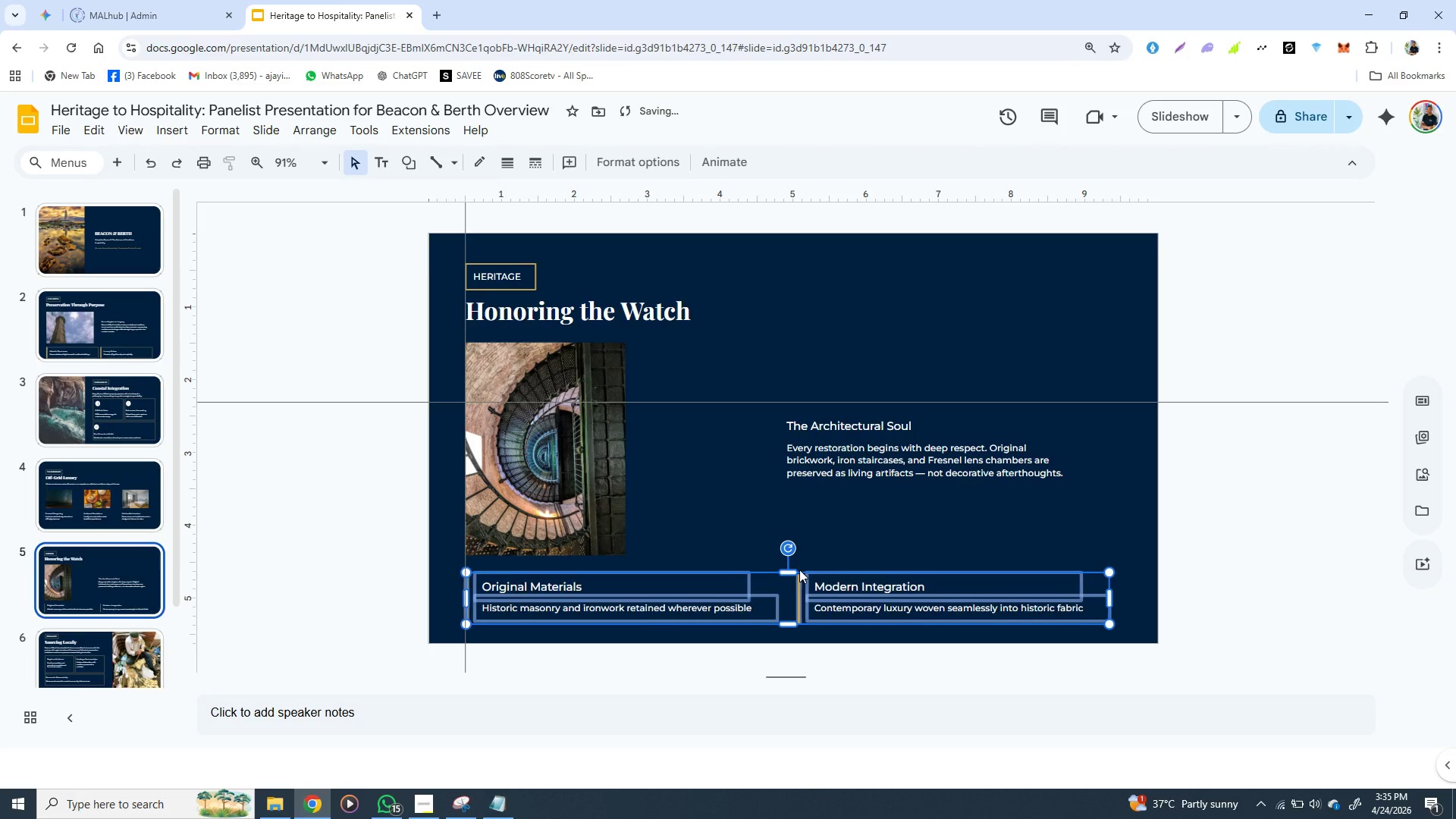 
key(ArrowRight)
 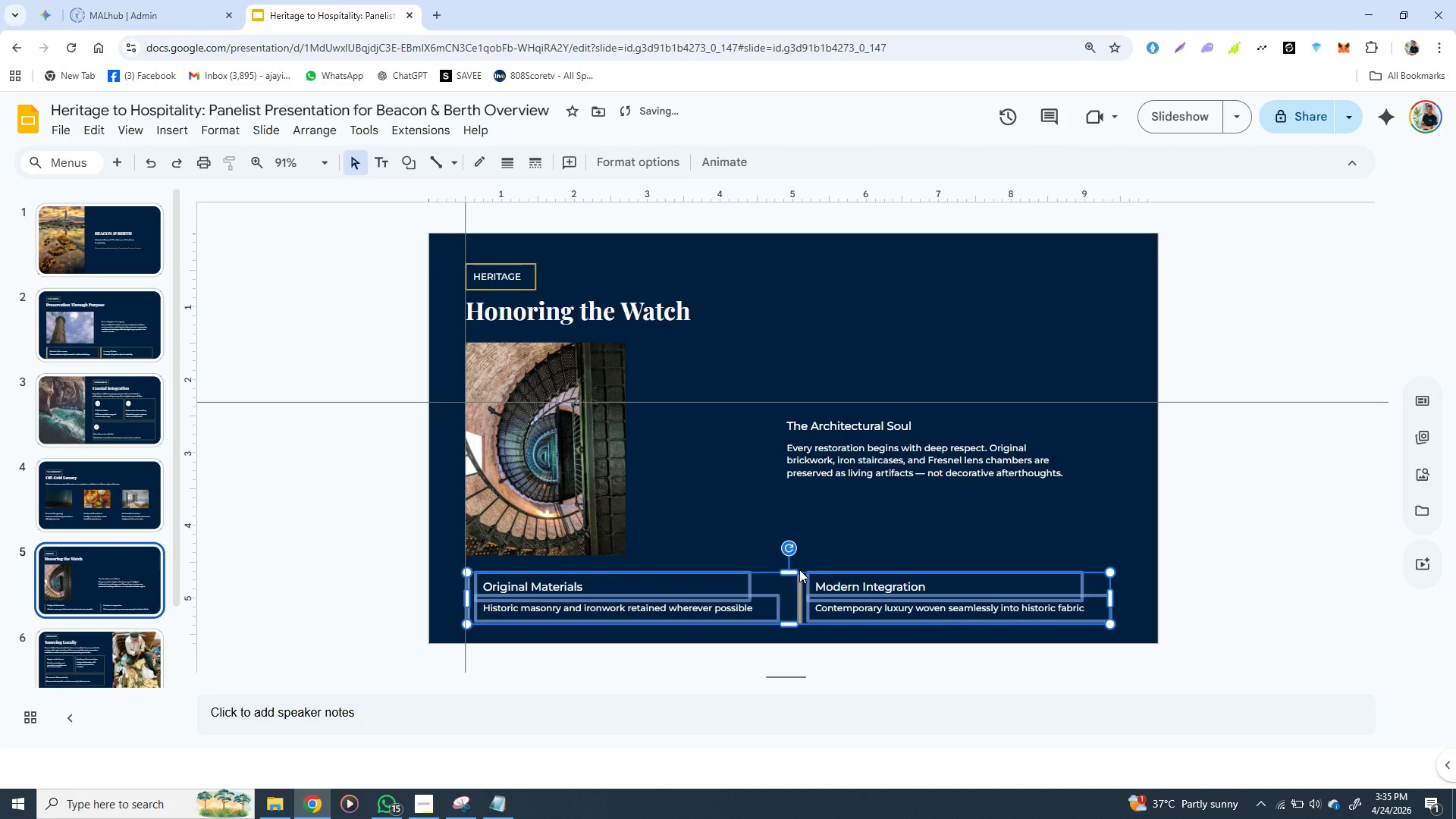 
key(ArrowRight)
 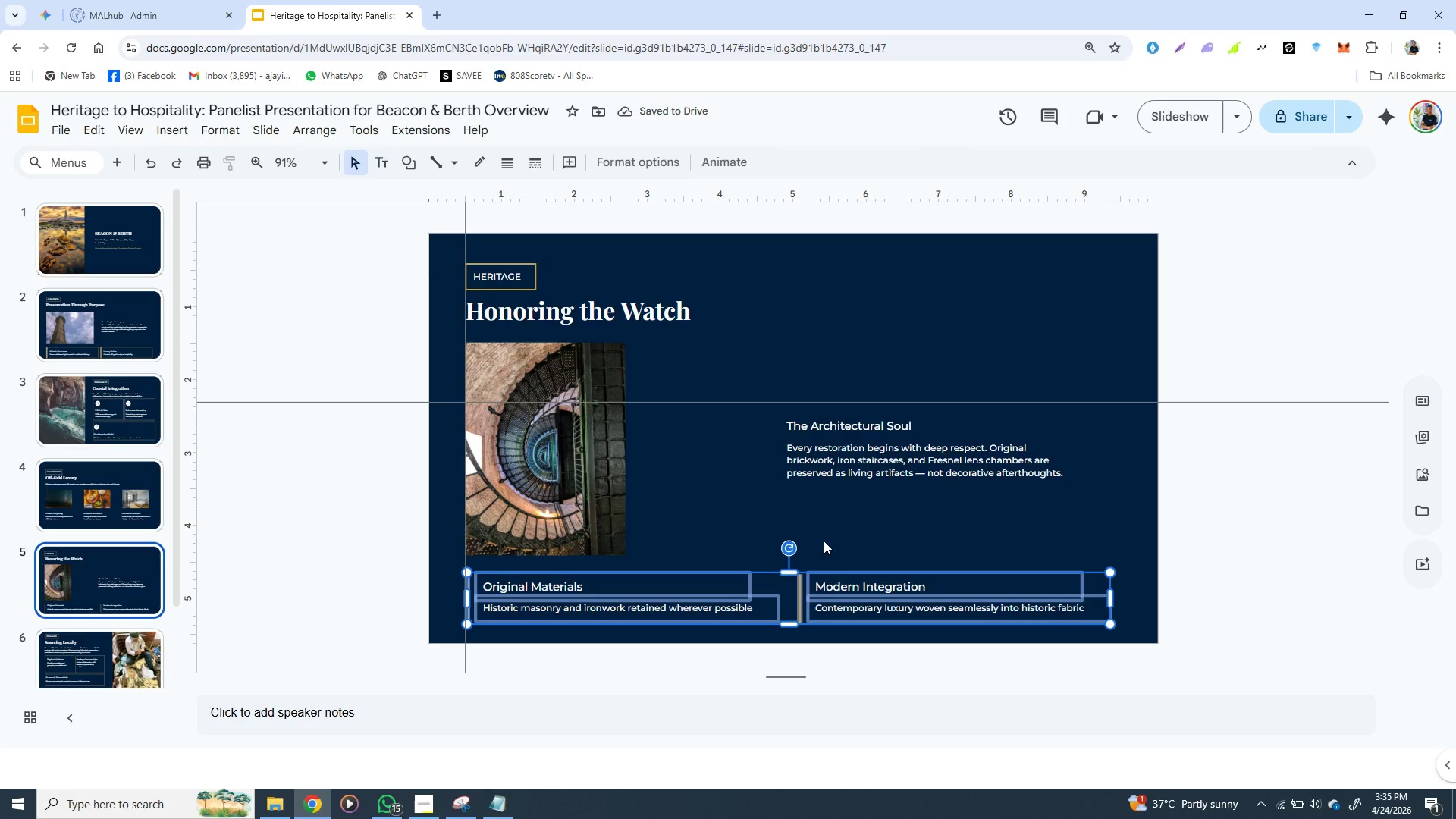 
left_click([753, 524])
 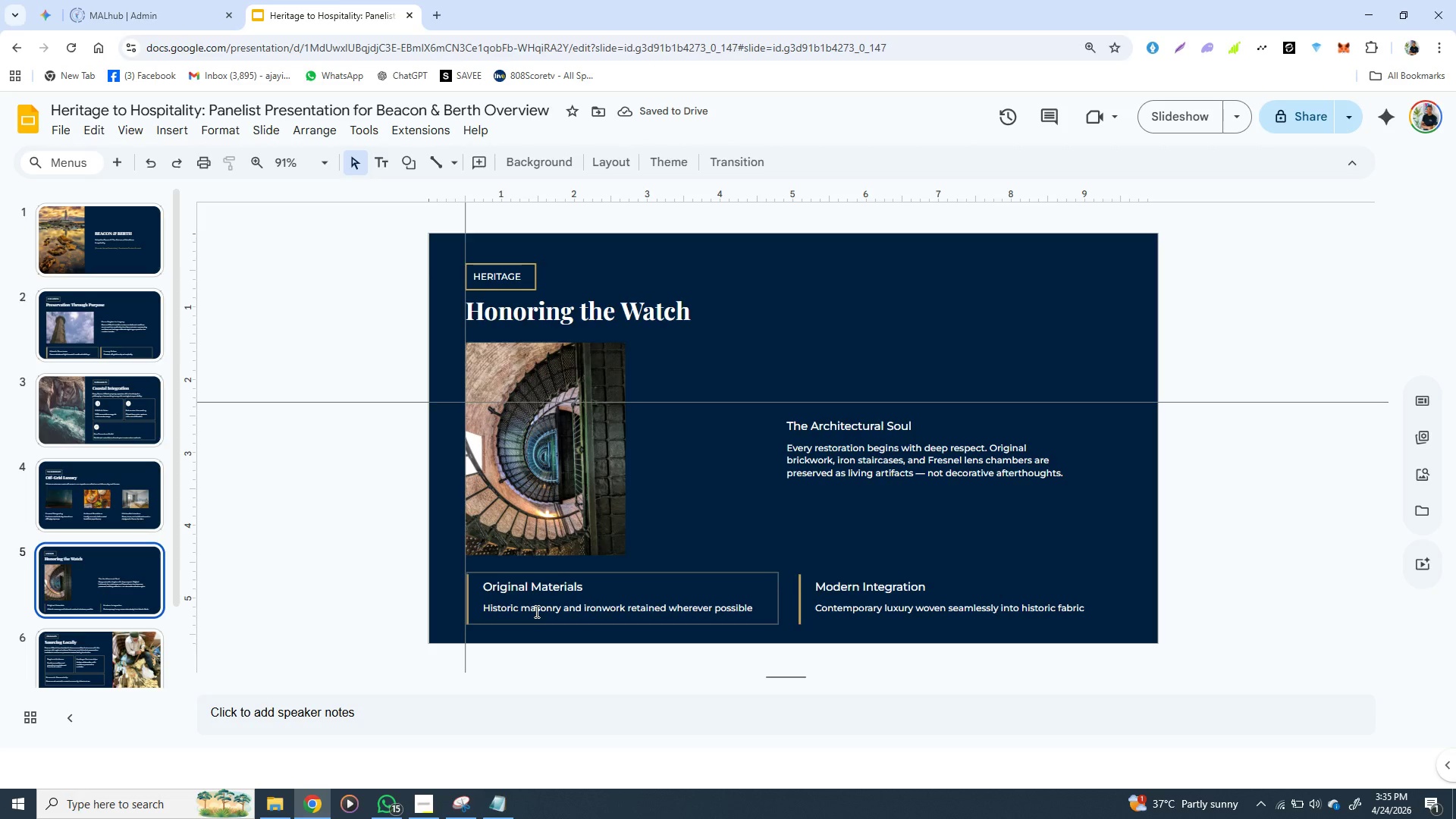 
left_click([537, 611])
 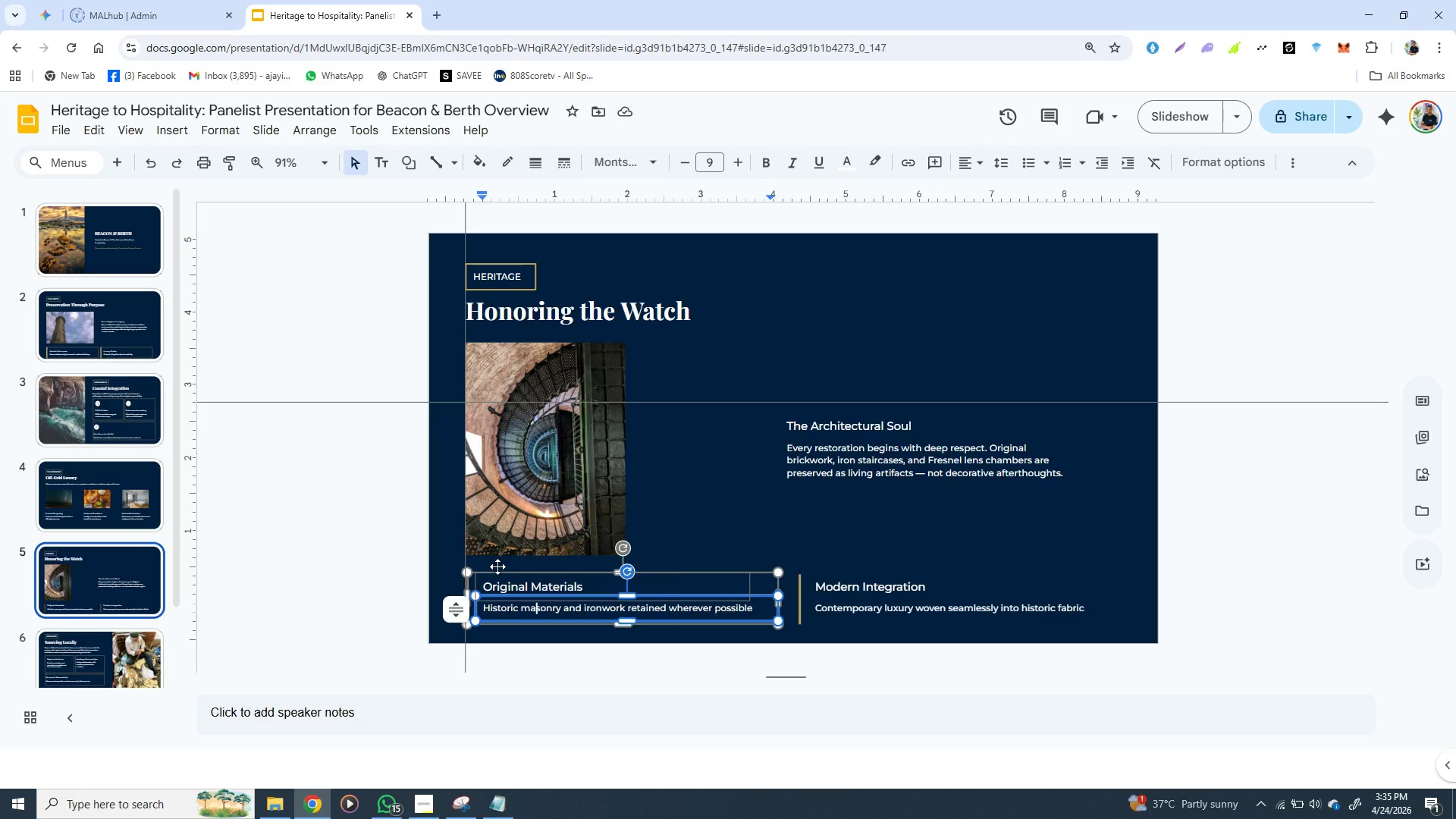 
wait(5.64)
 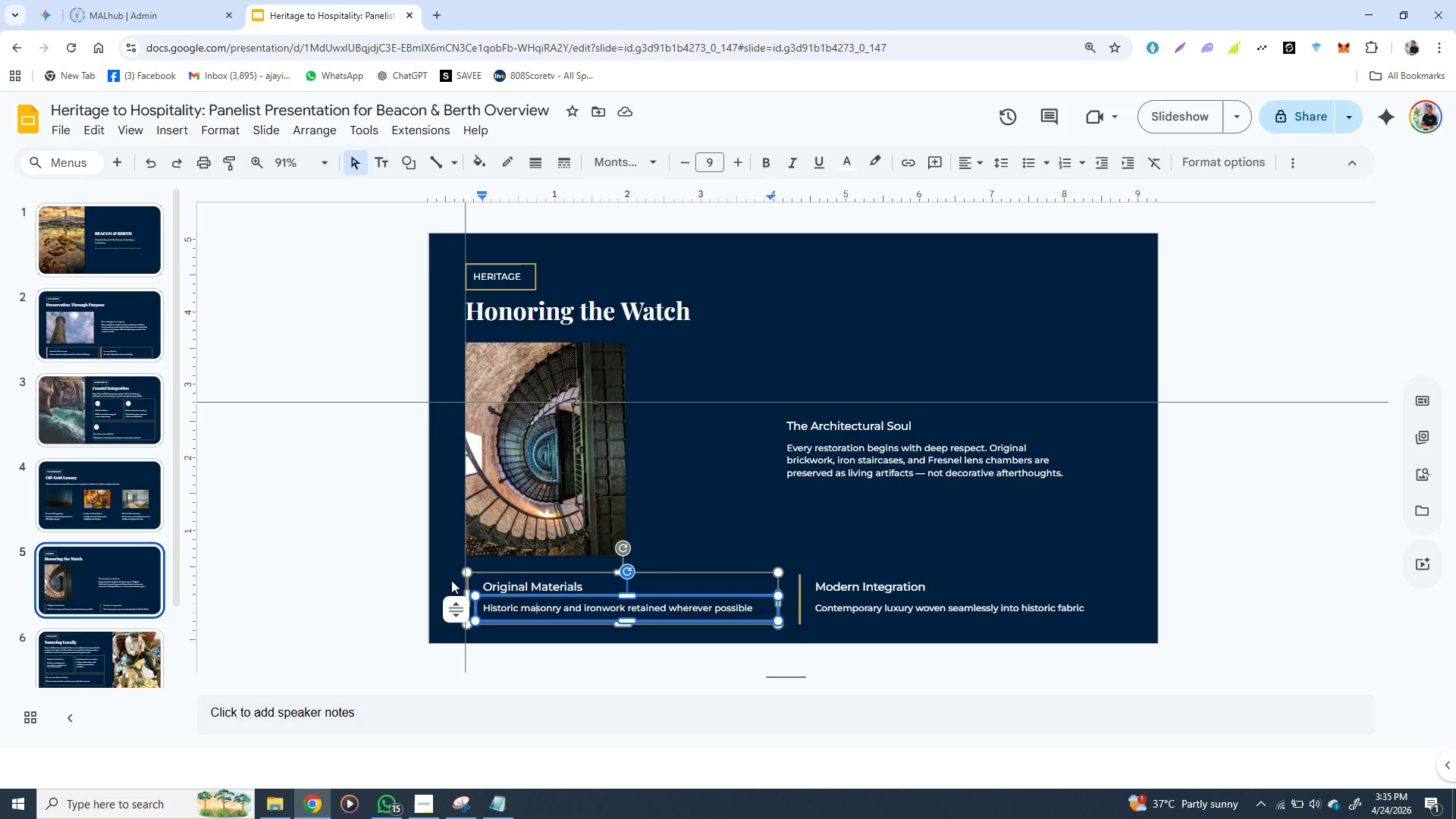 
left_click([701, 510])
 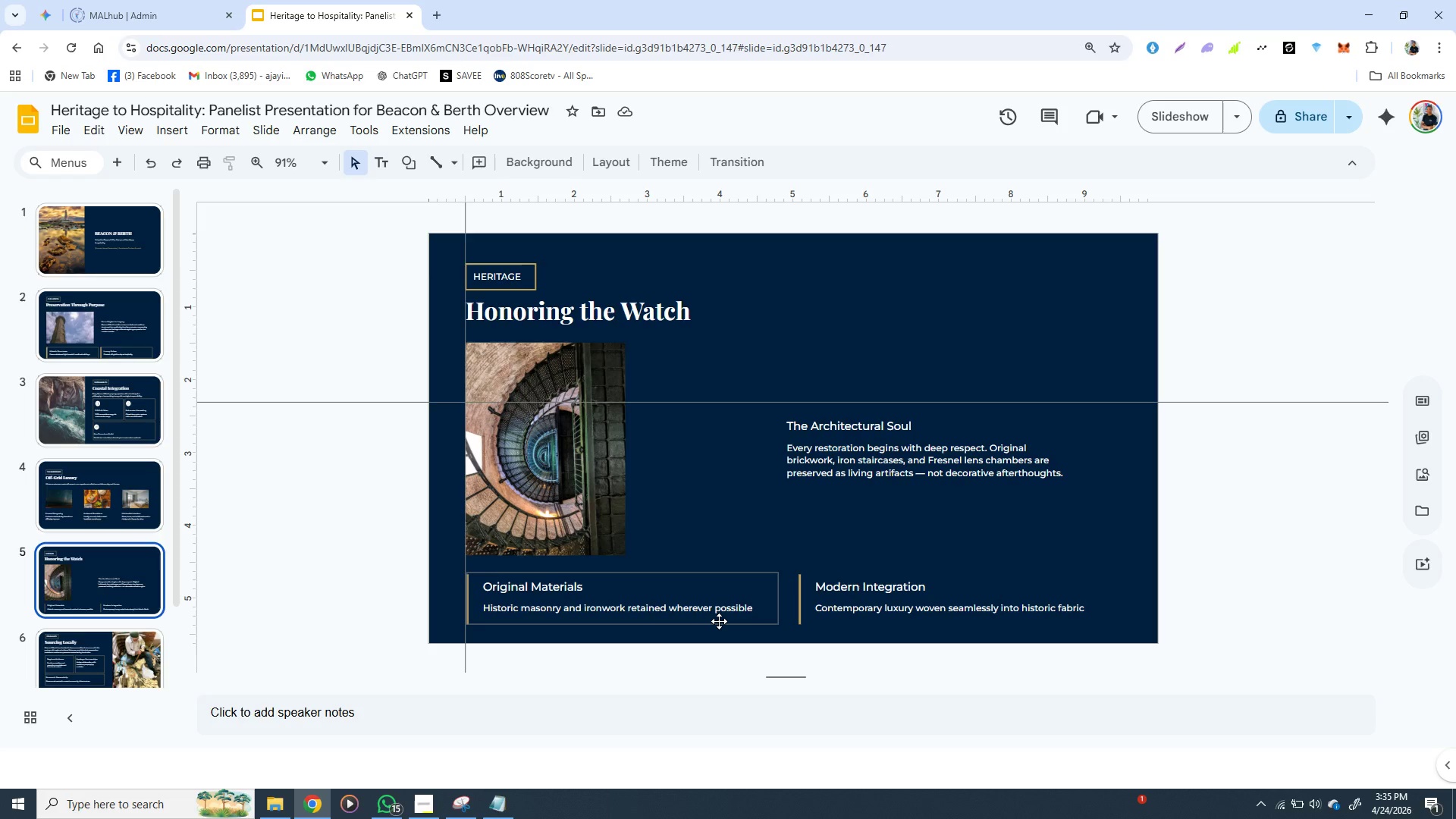 
left_click([719, 622])
 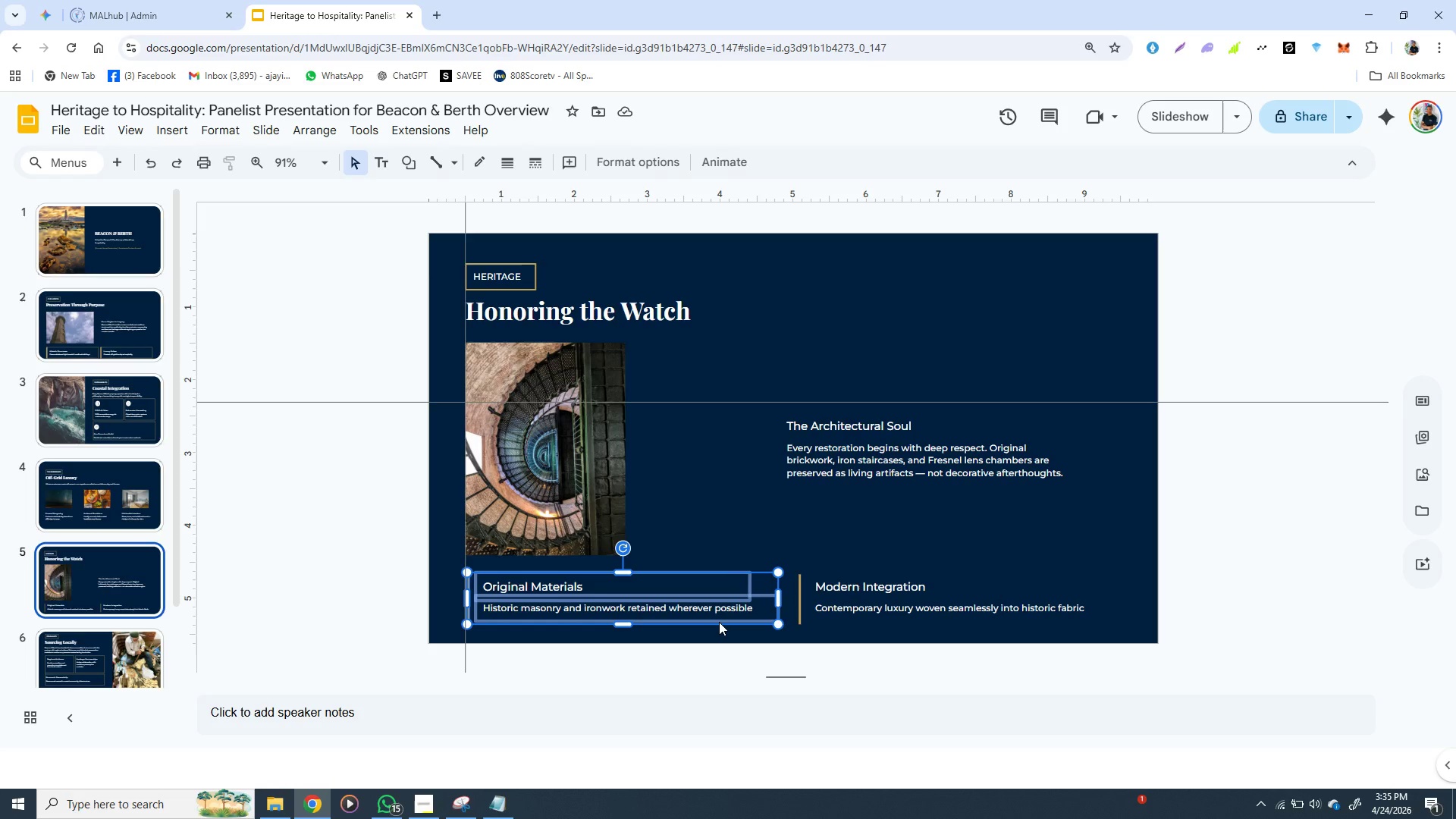 
hold_key(key=ShiftLeft, duration=1.5)
 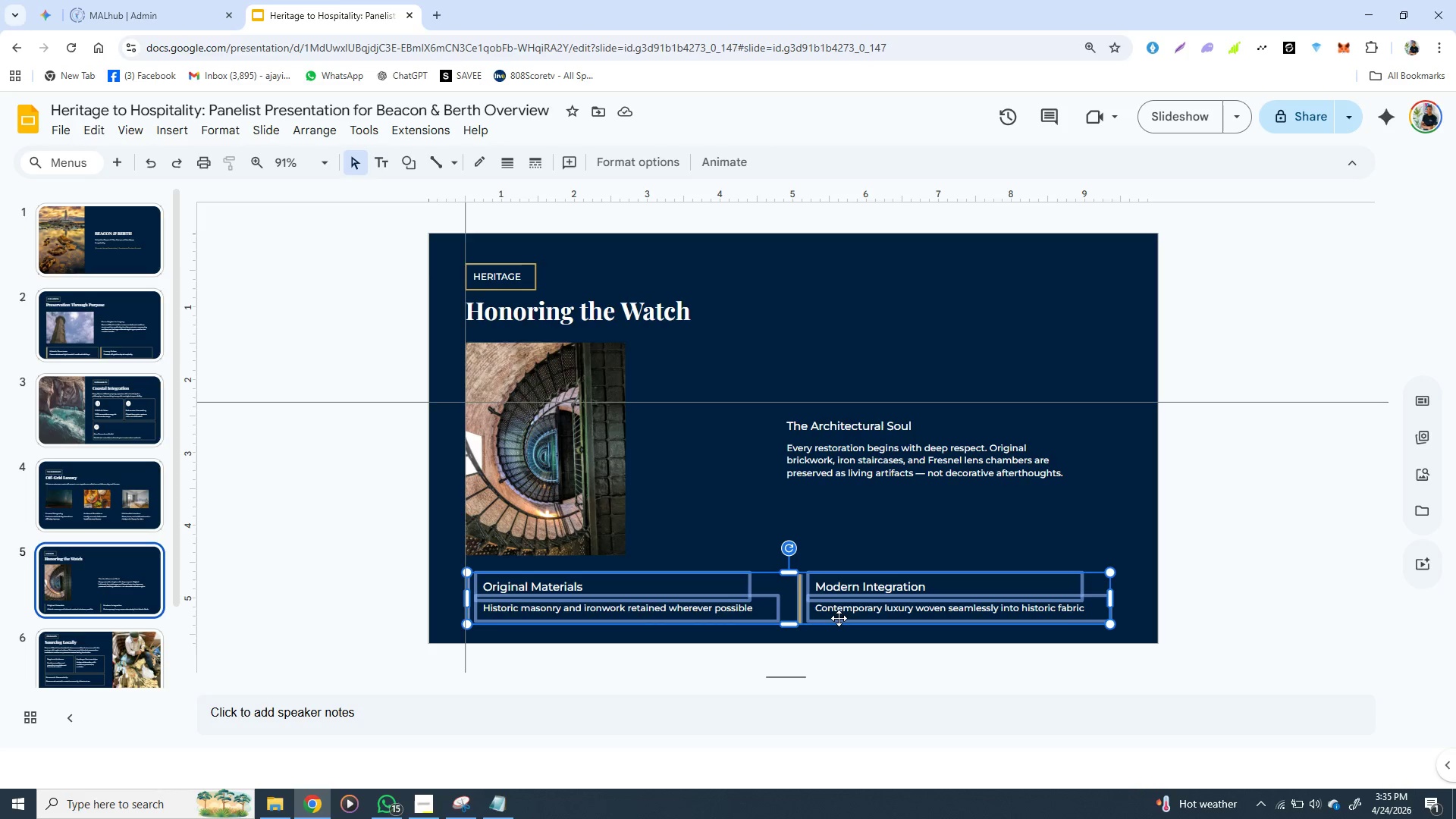 
hold_key(key=ShiftLeft, duration=1.11)
left_click([839, 618])
 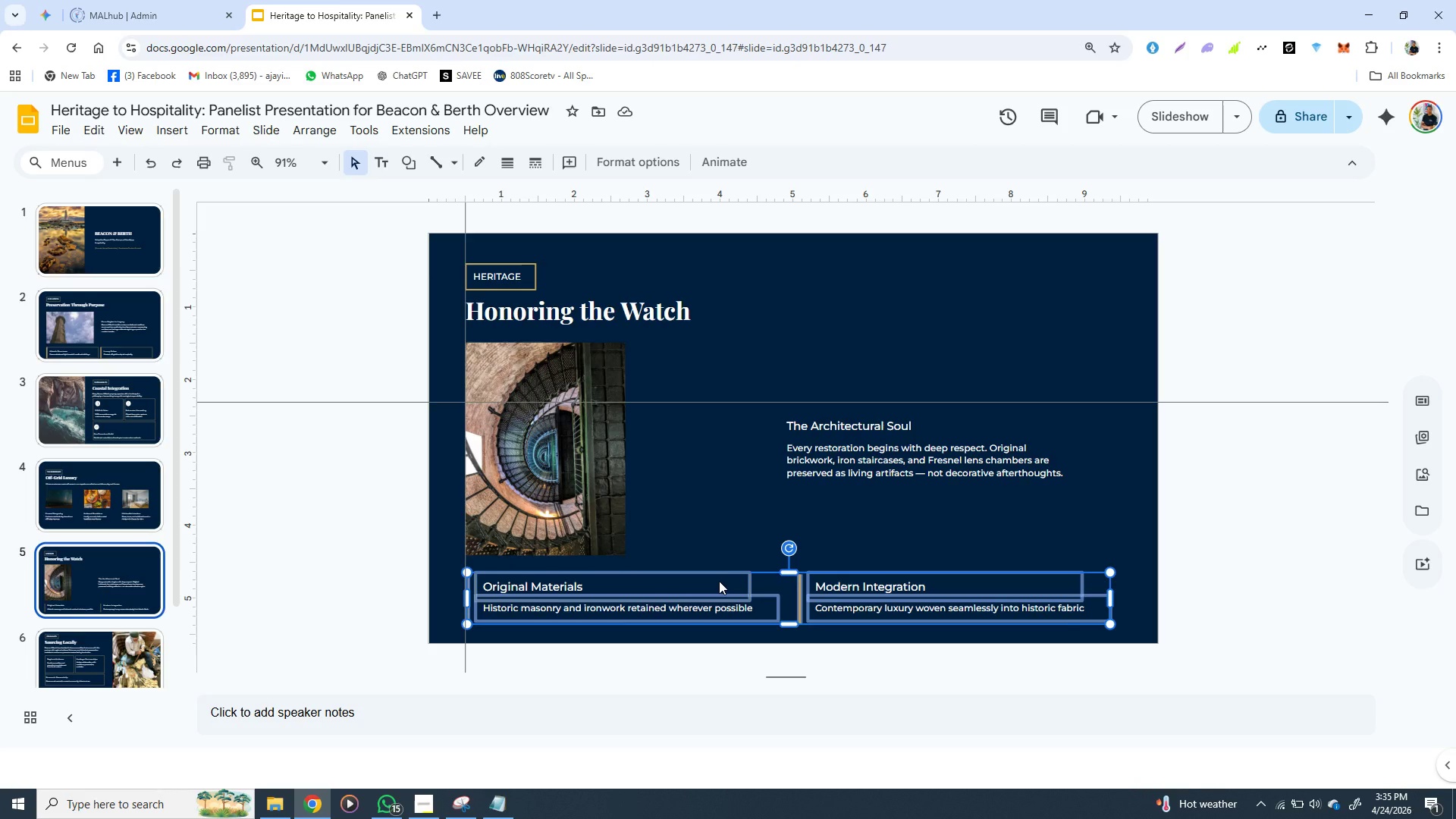 
right_click([719, 581])
 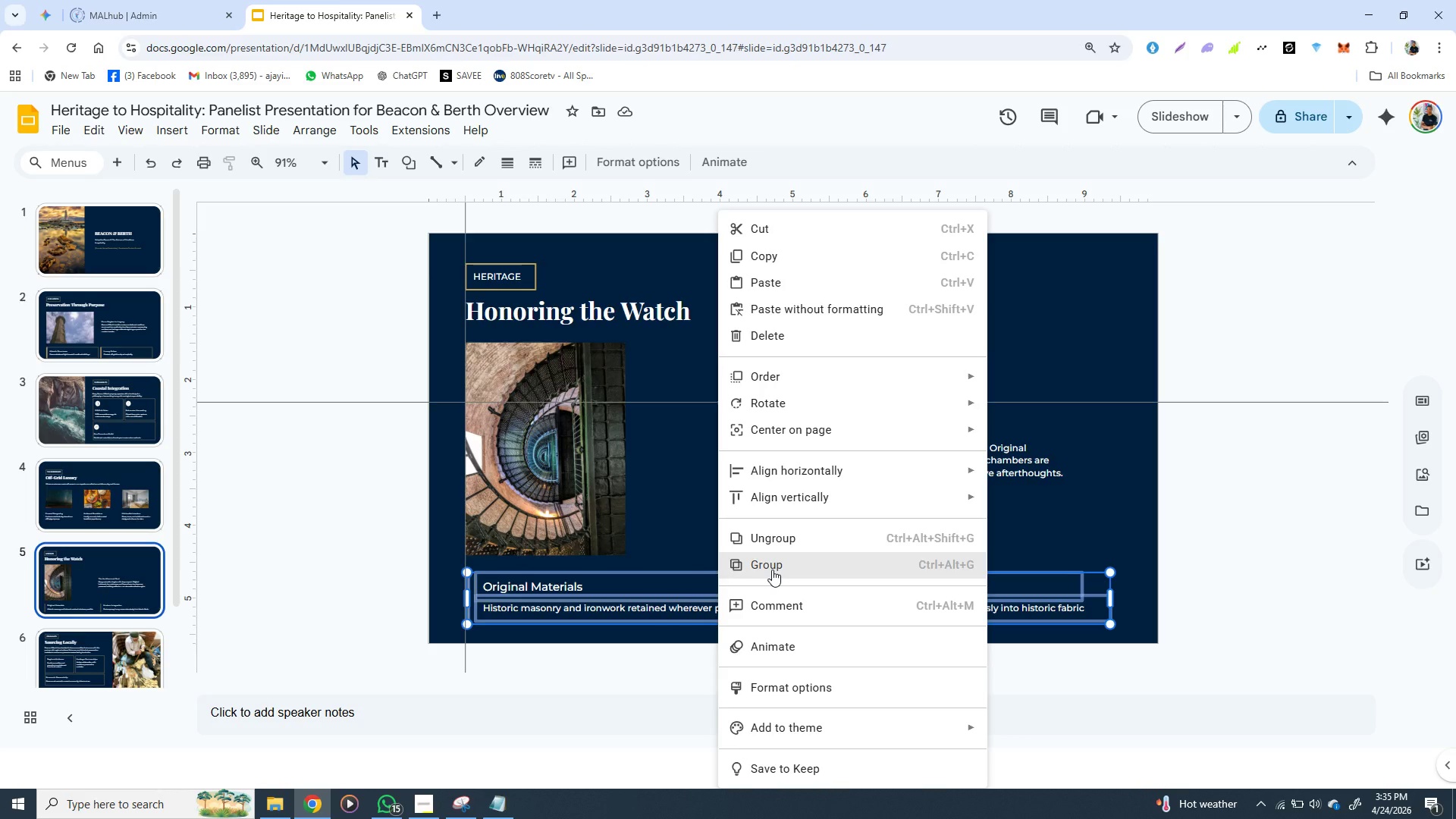 
left_click([772, 570])
 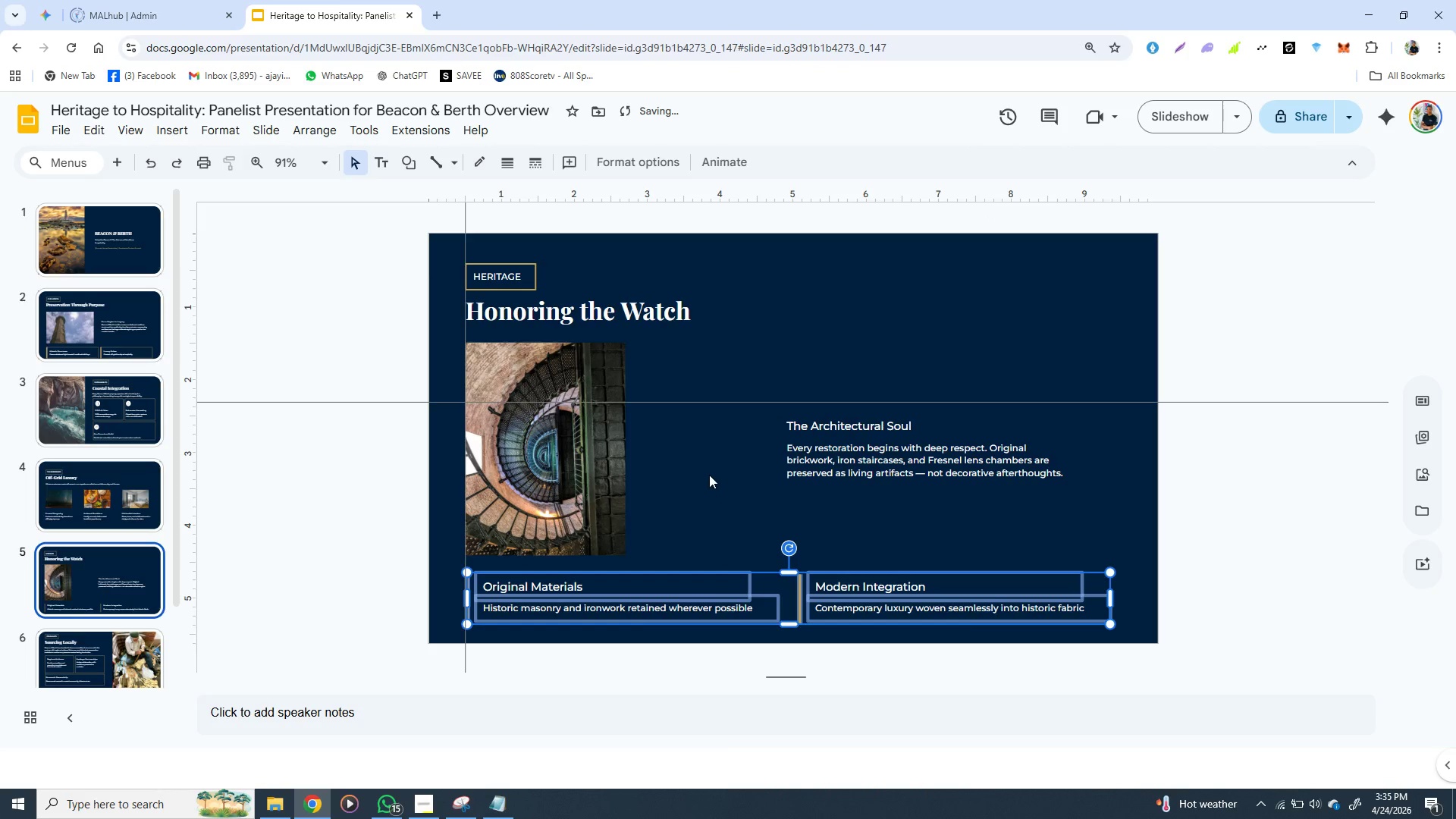 
left_click([709, 475])
 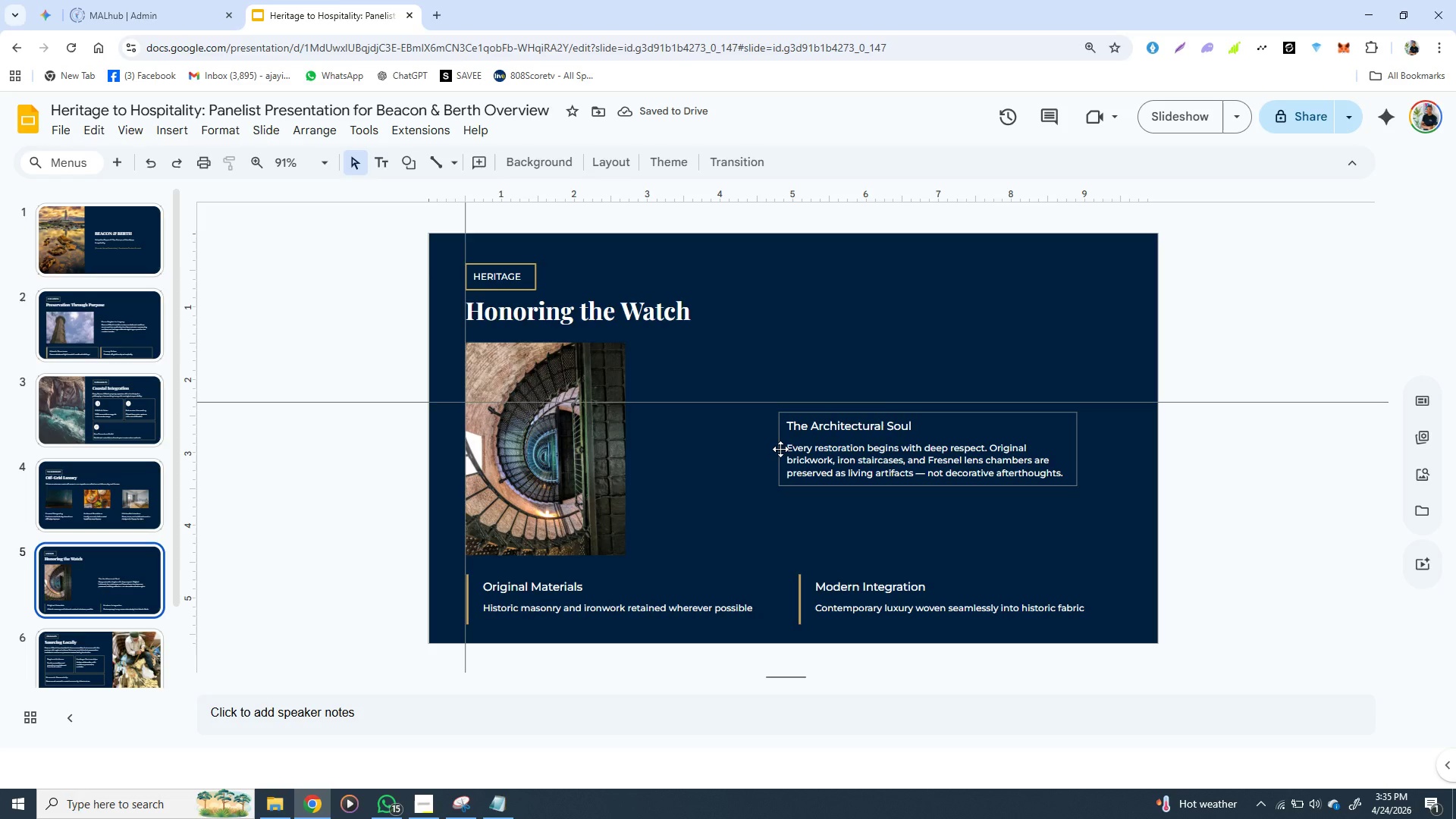 
left_click([780, 449])
 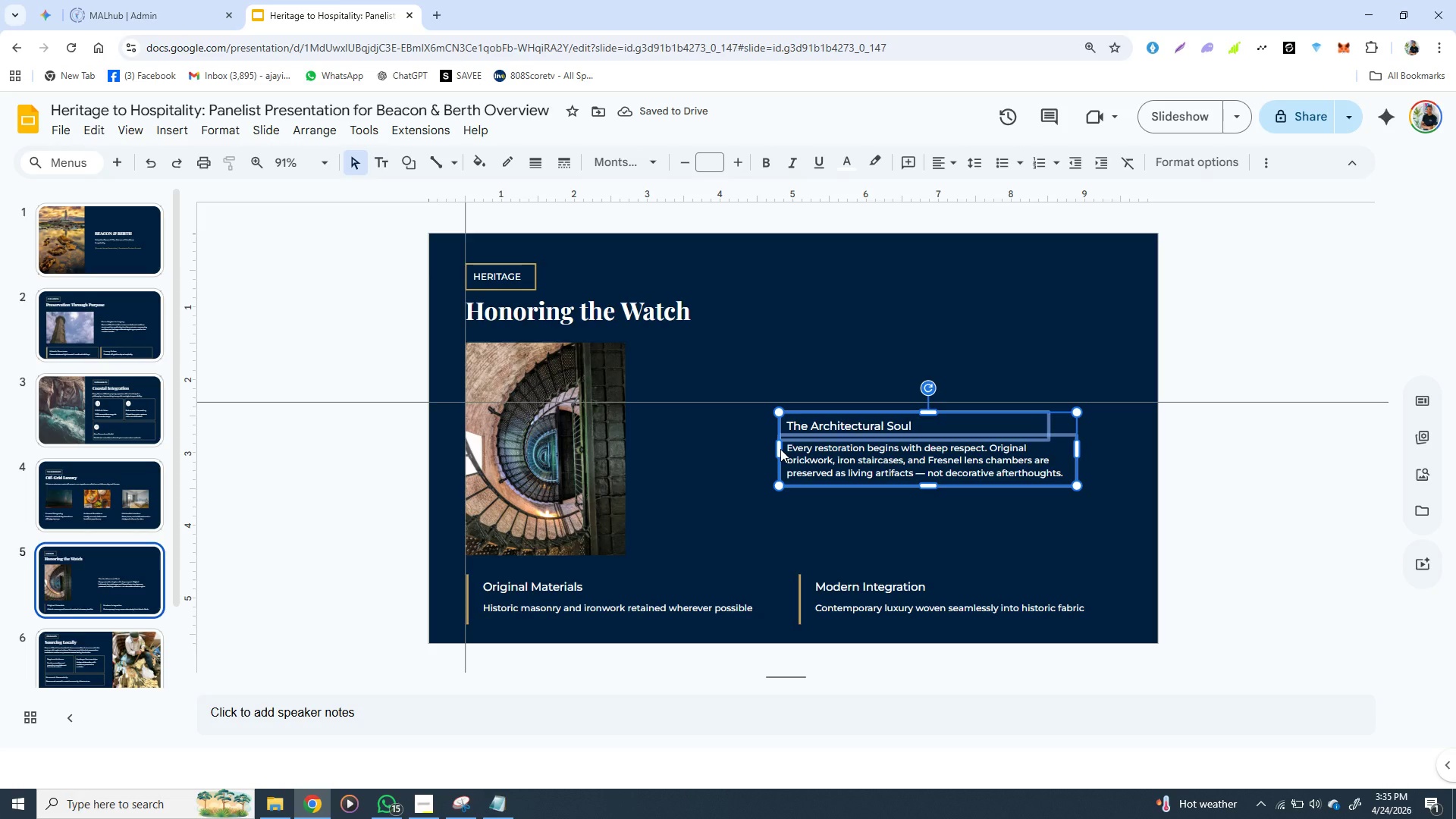 
hold_key(key=ShiftLeft, duration=1.5)
 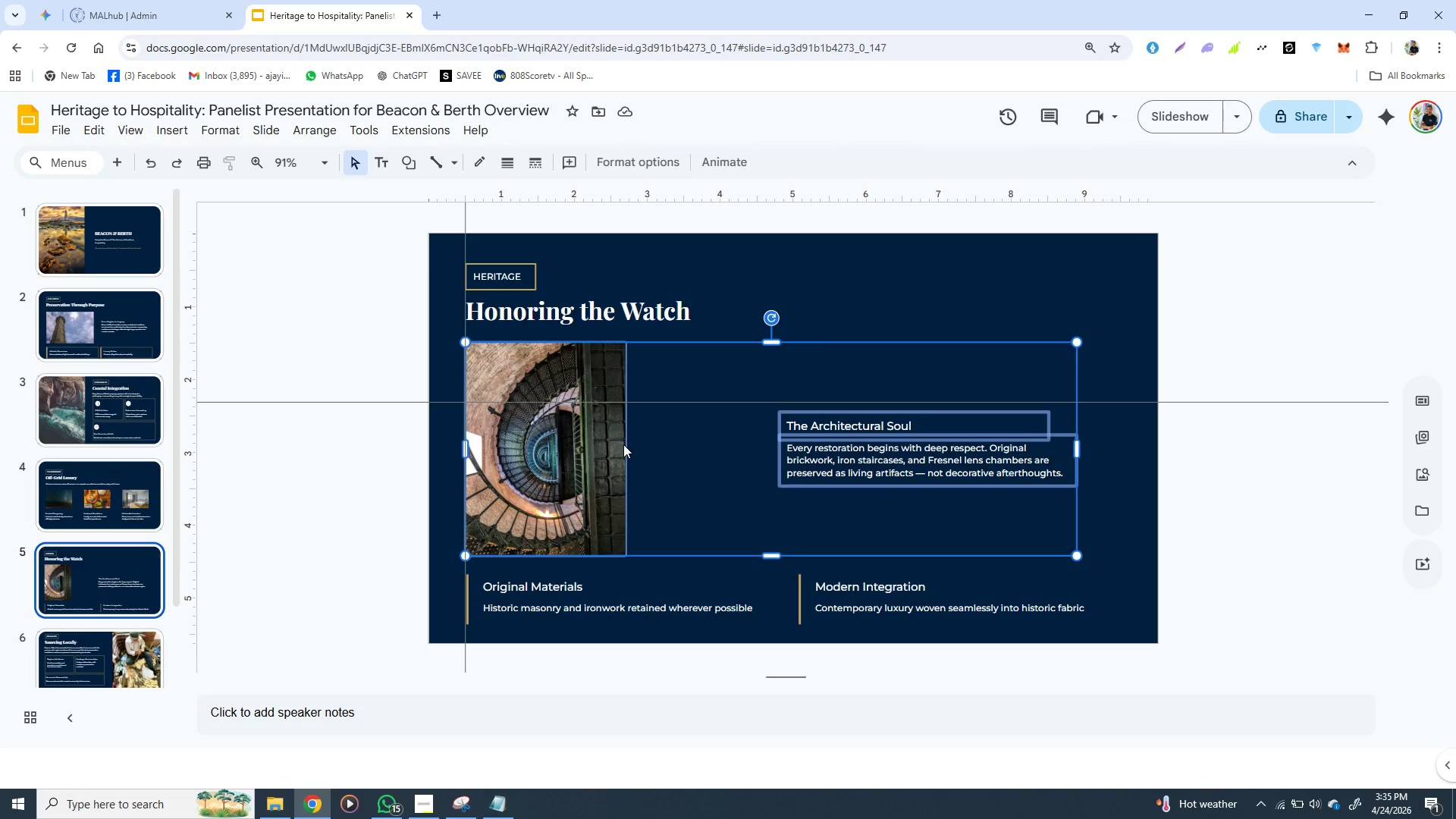 
hold_key(key=ShiftLeft, duration=0.81)
left_click([623, 444])
 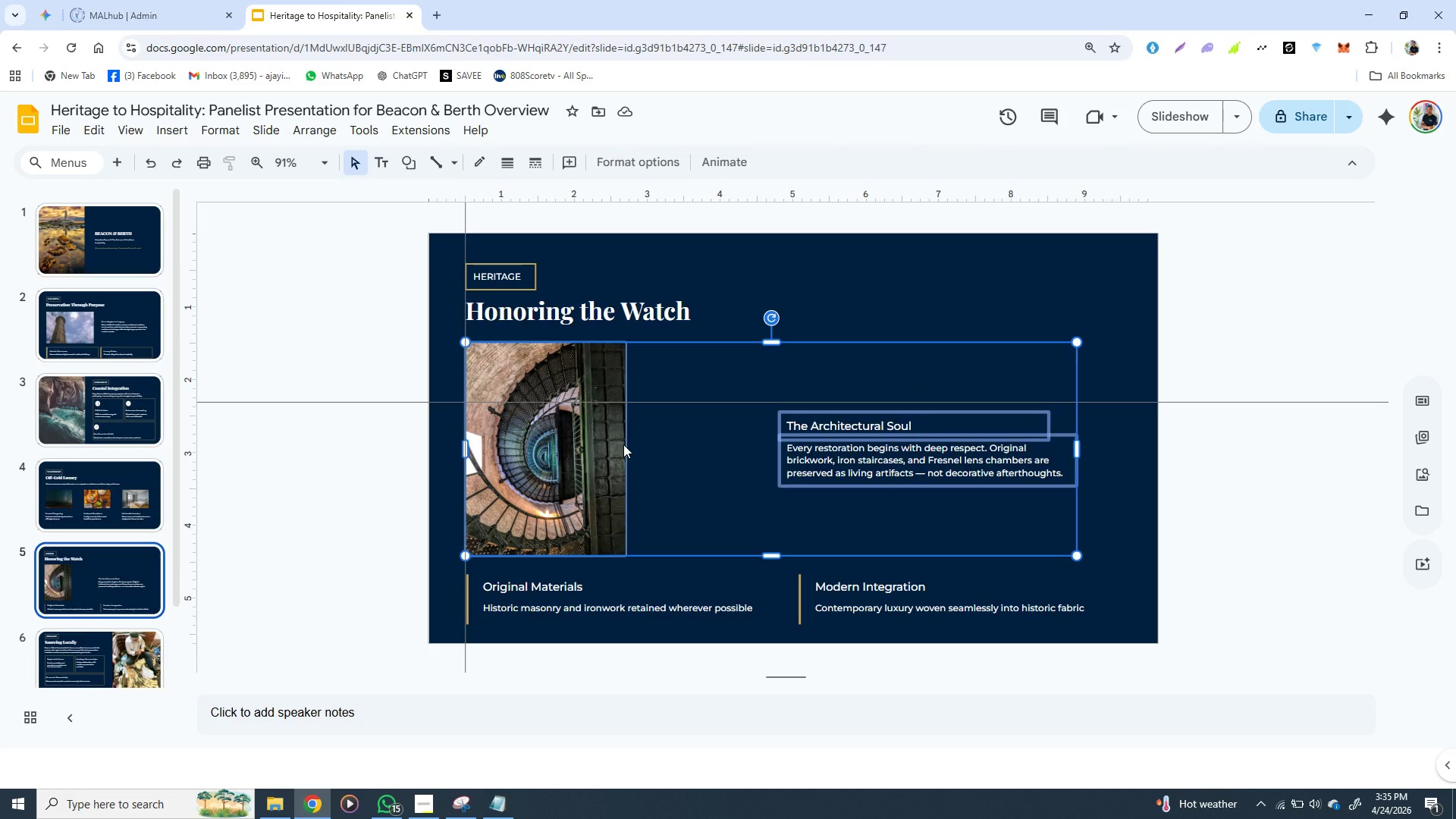 
left_click([722, 473])
 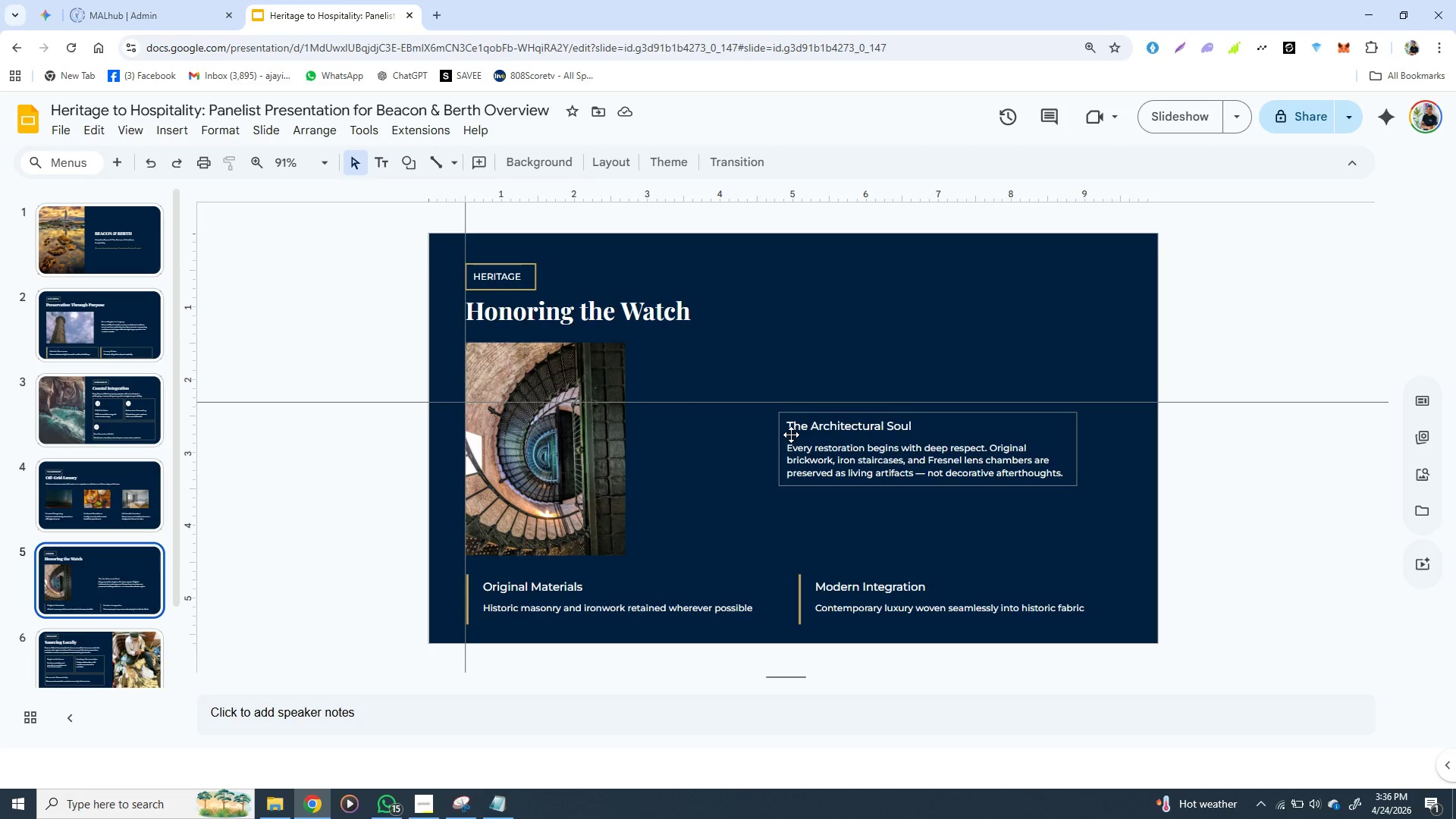 
left_click([791, 435])
 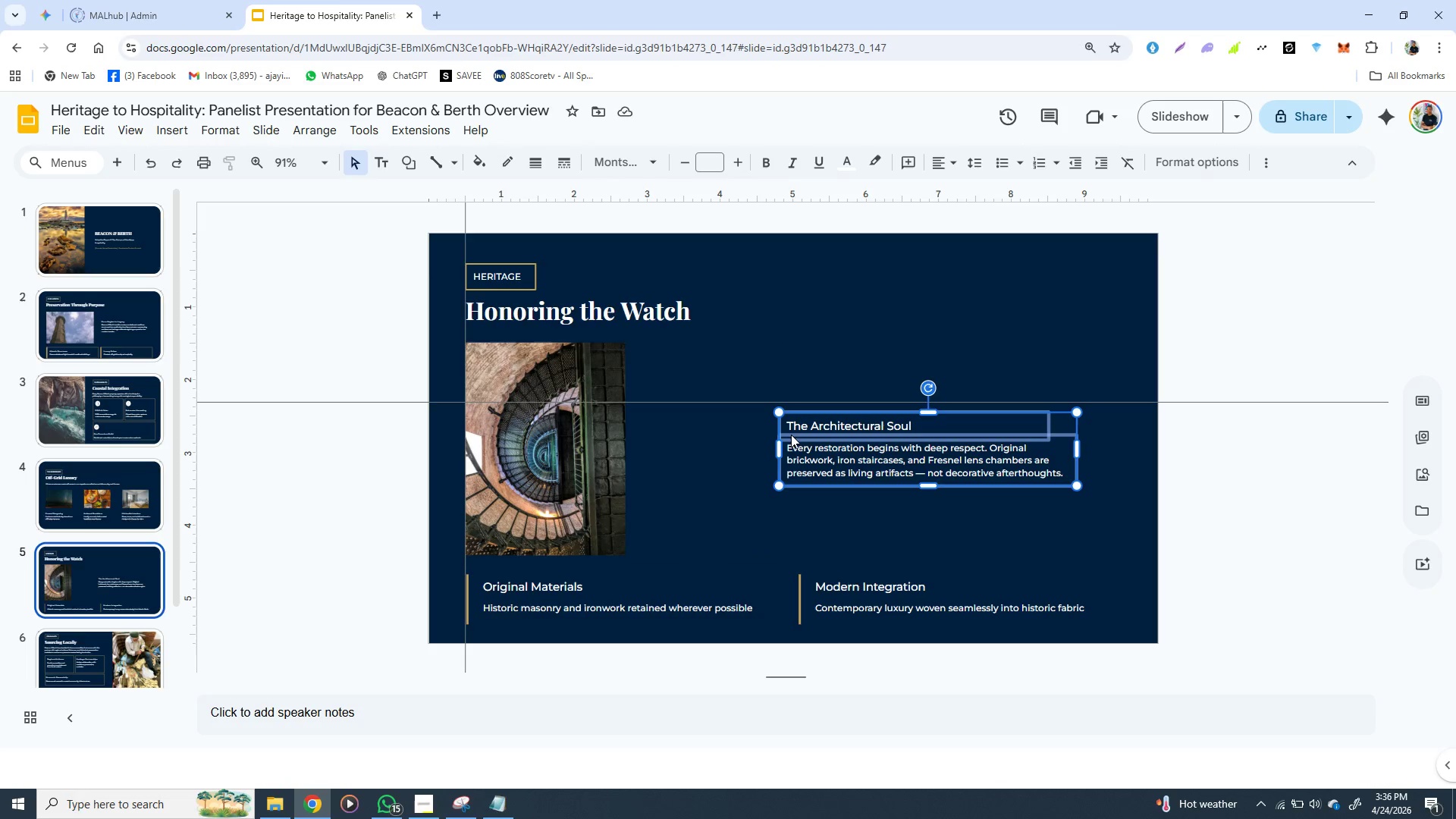 
hold_key(key=ArrowLeft, duration=1.03)
 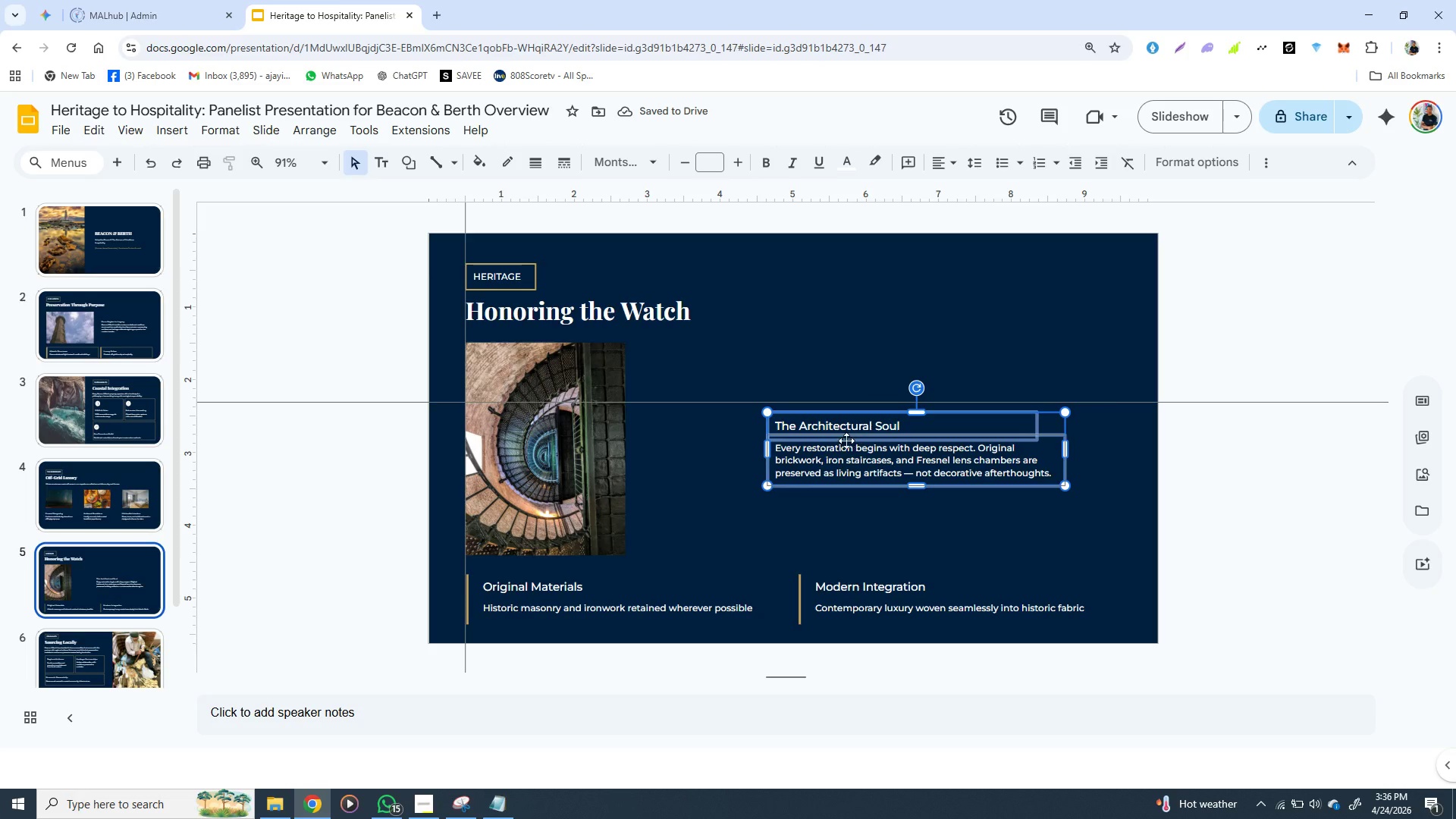 
wait(6.75)
 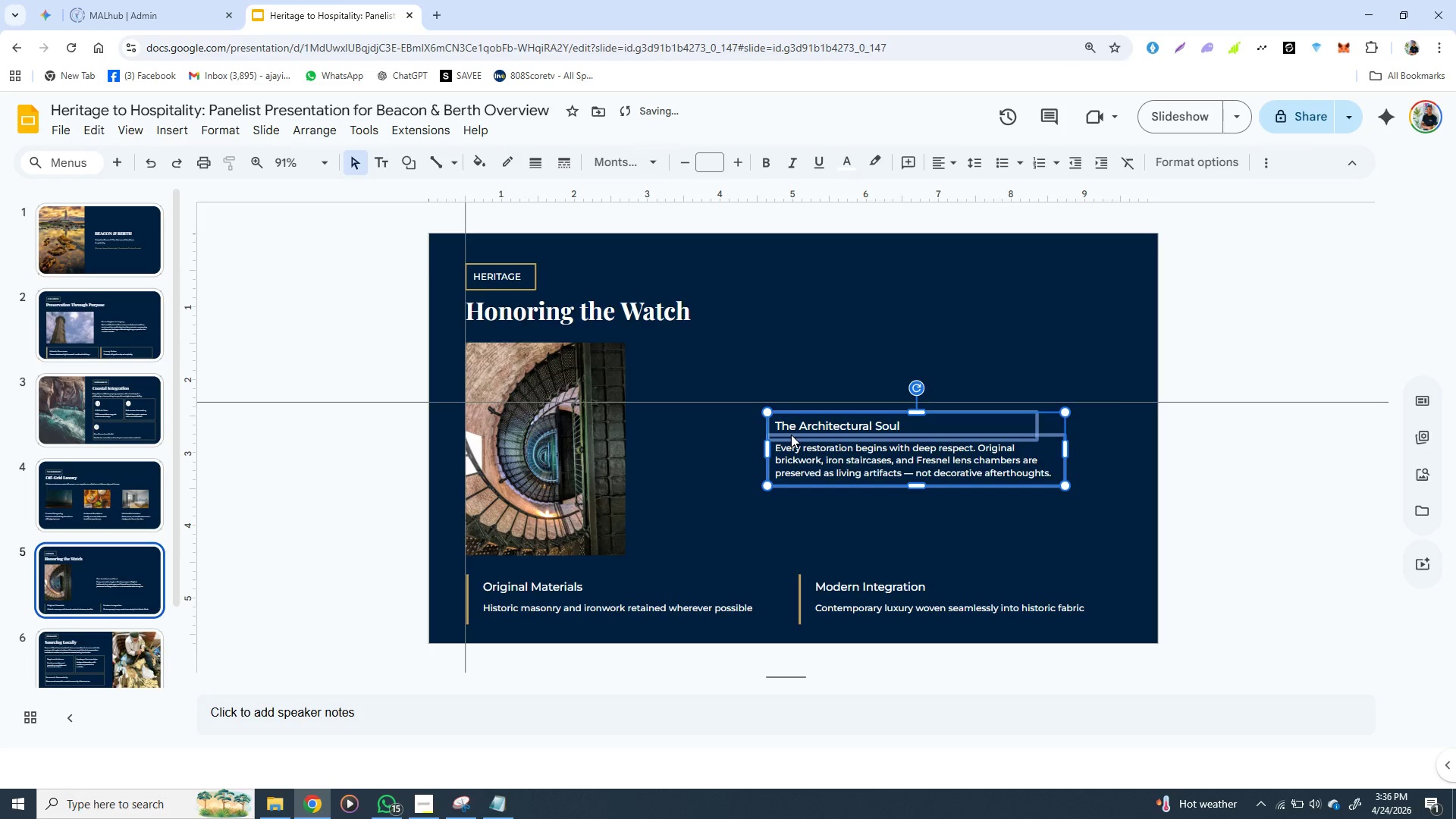 
left_click([553, 442])
 